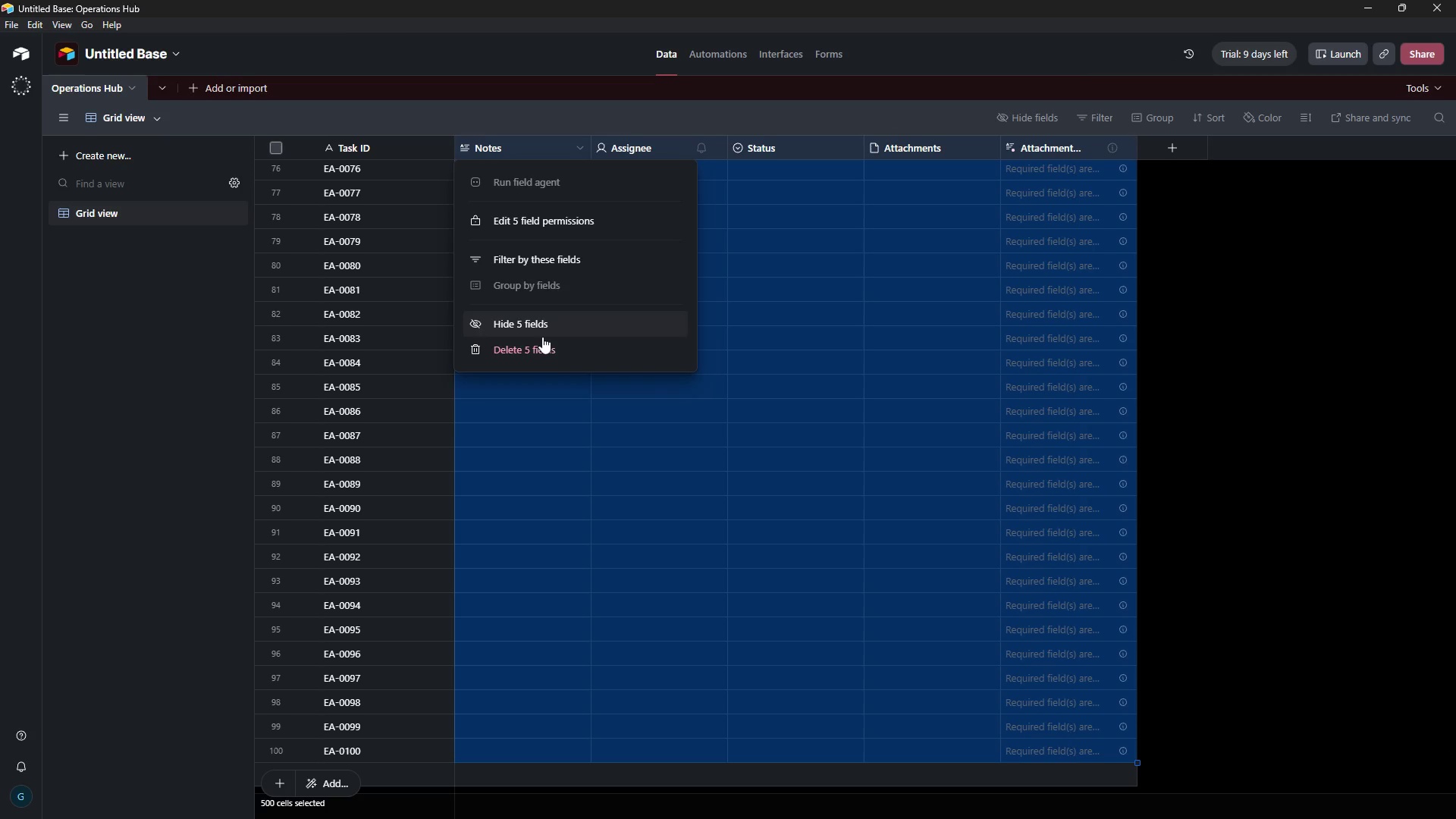 
left_click([551, 350])
 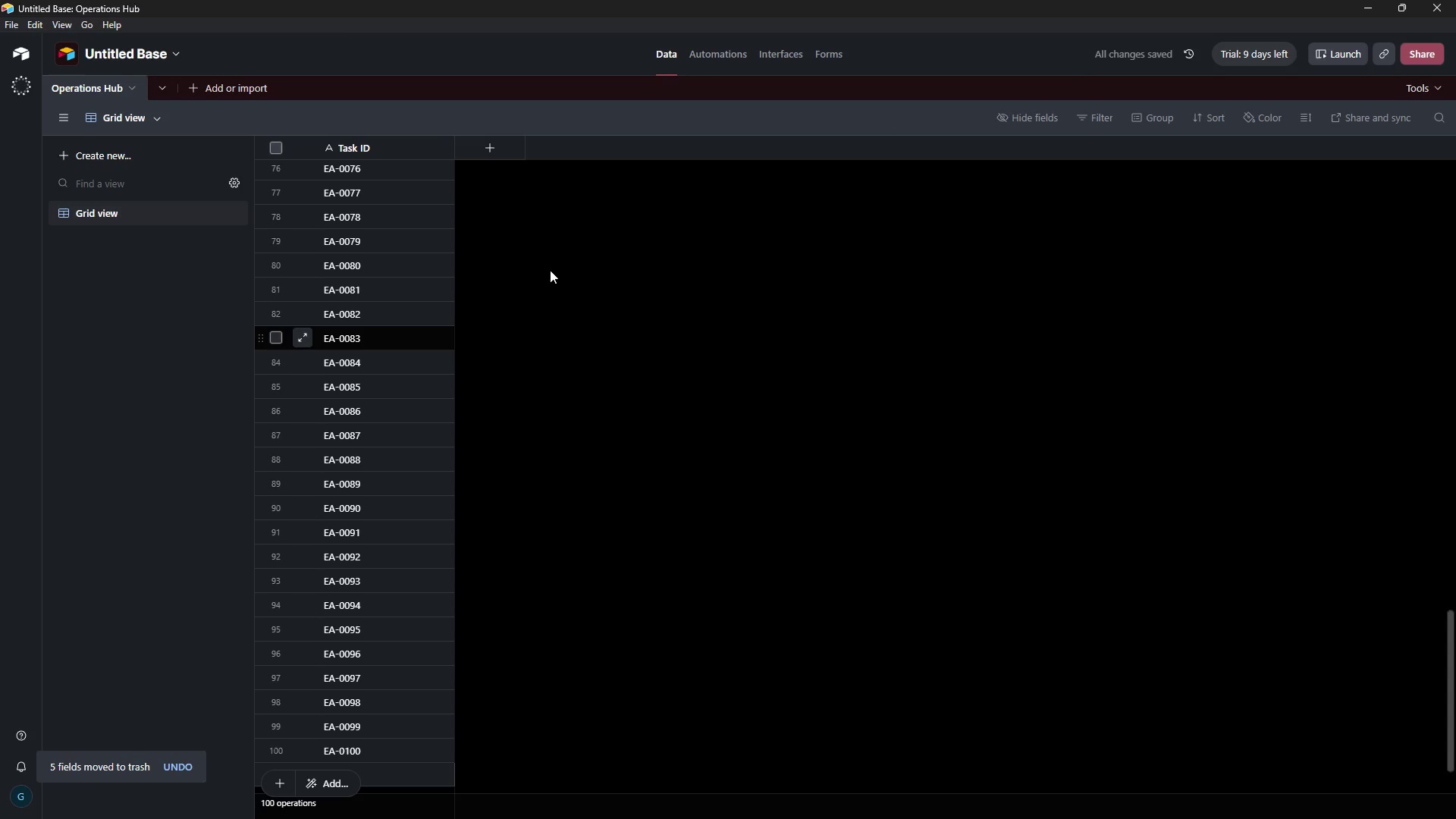 
left_click([485, 152])
 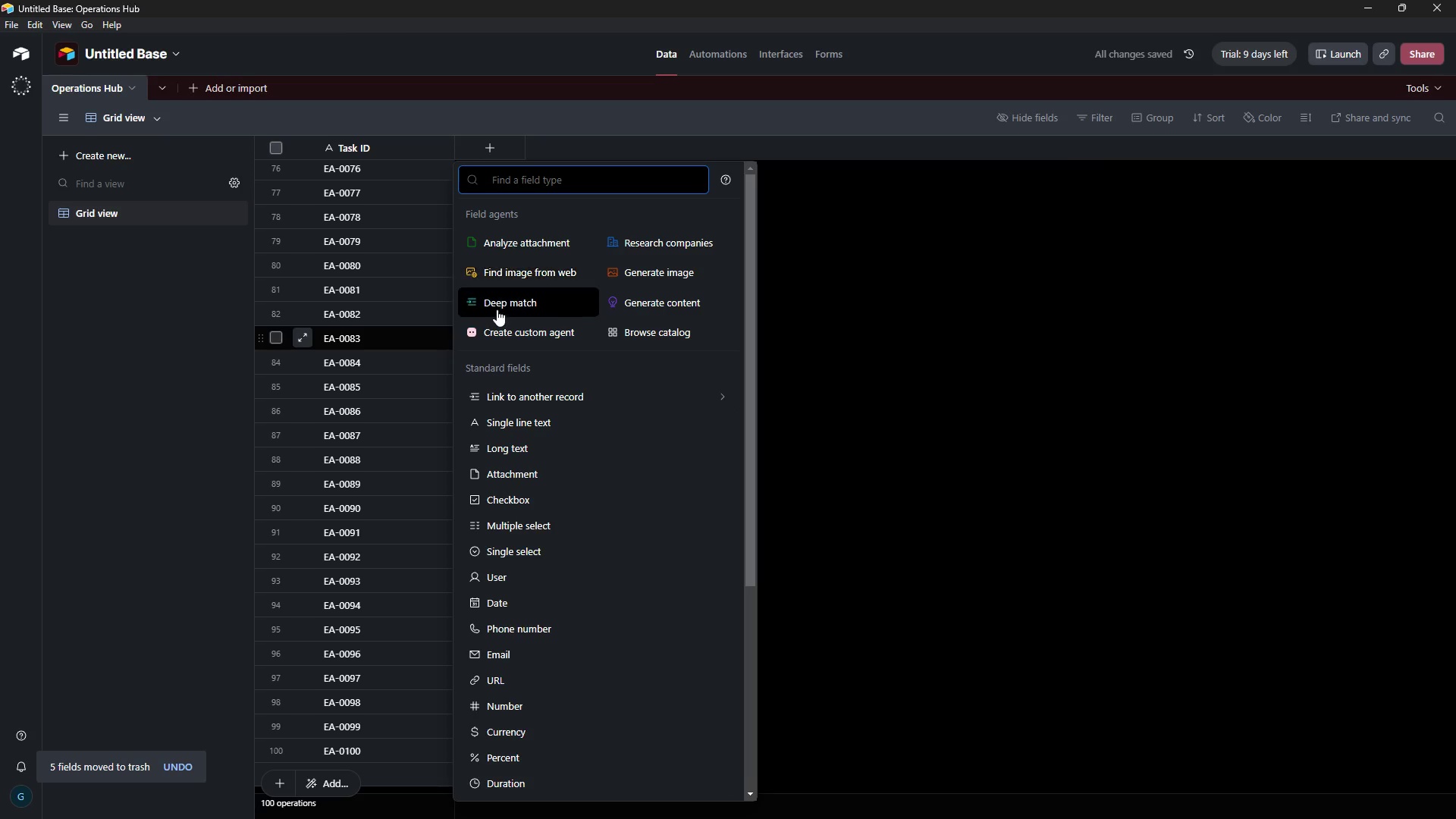 
left_click([545, 431])
 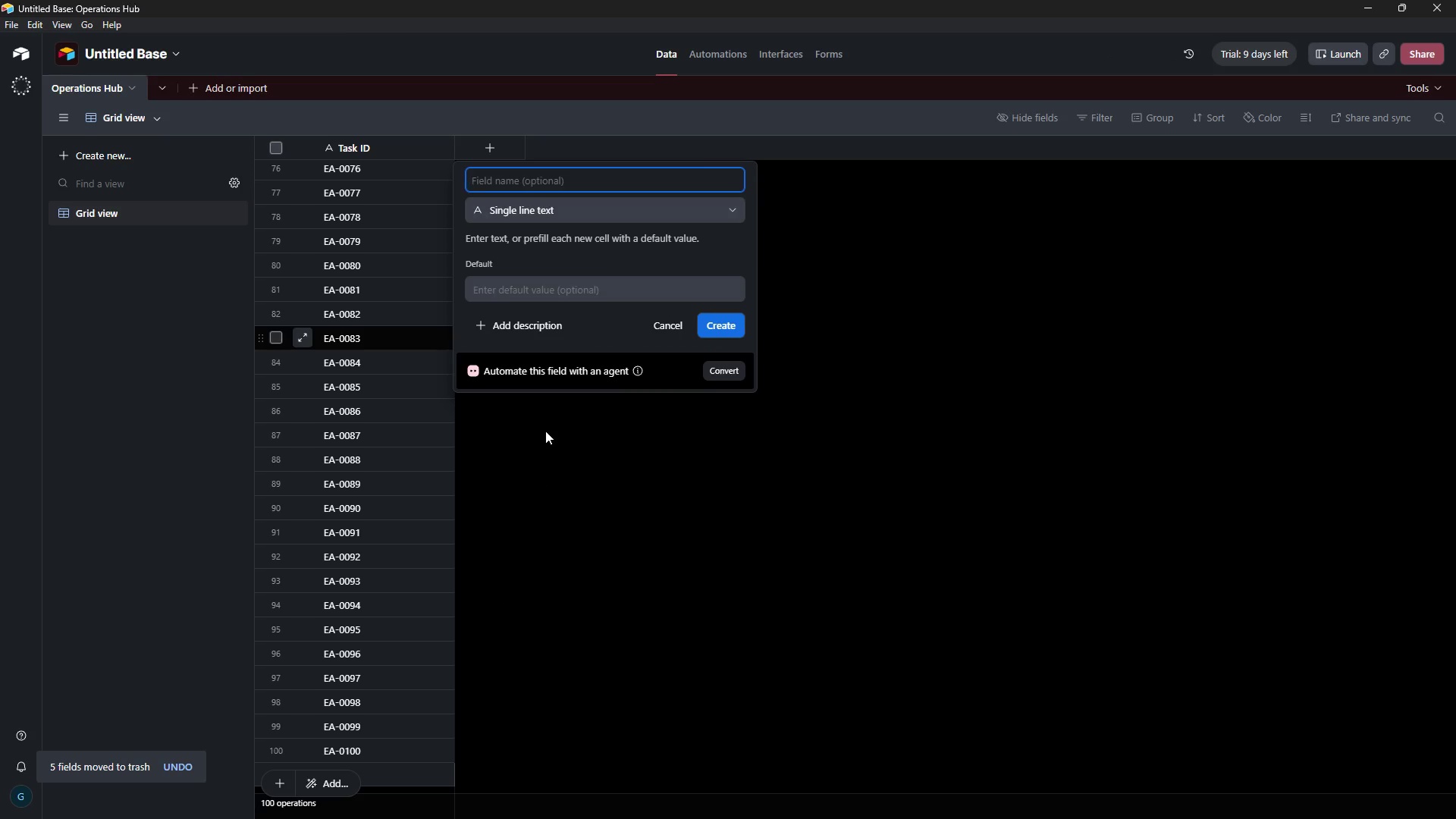 
type(Task Name)
 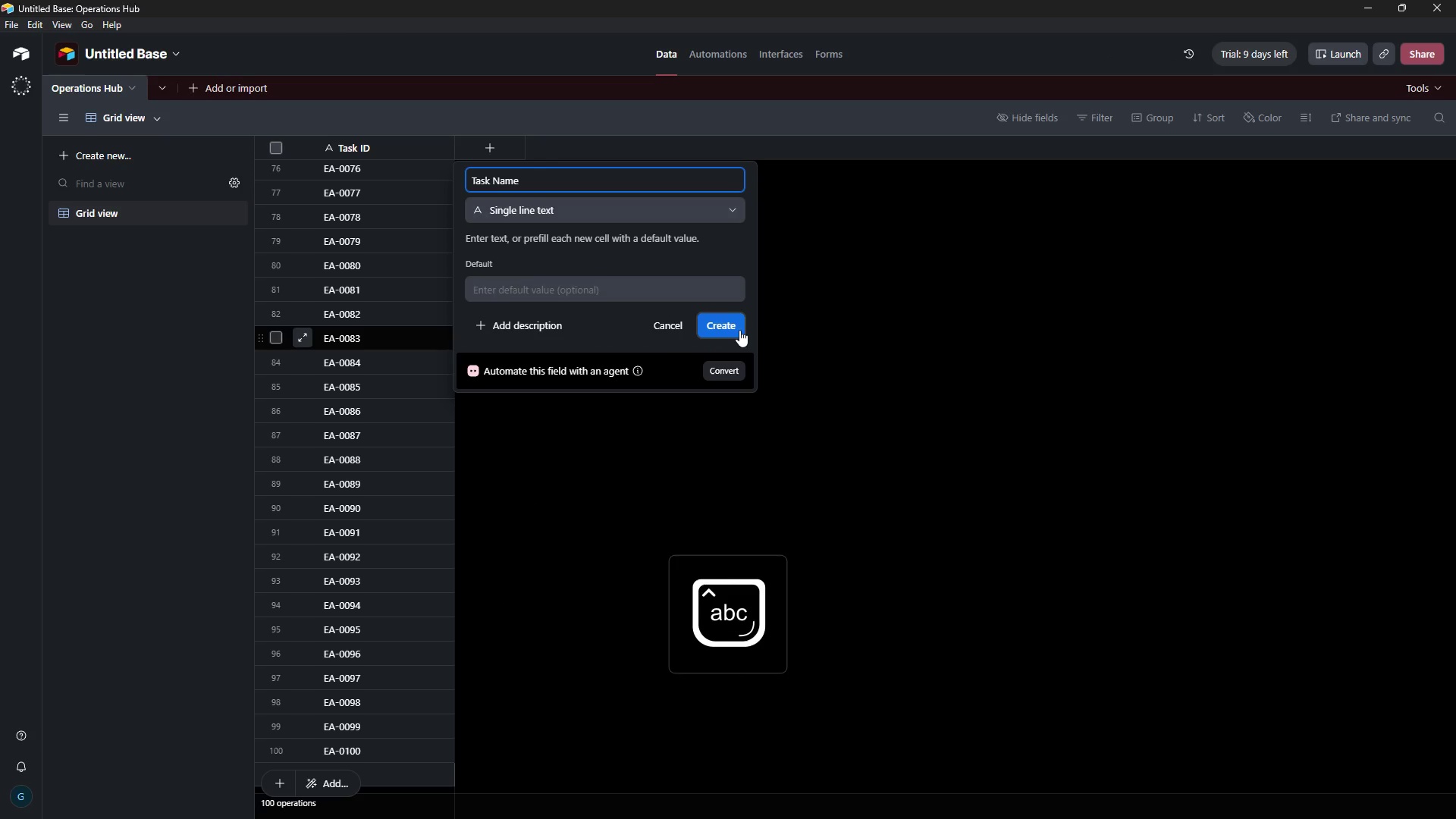 
left_click([736, 330])
 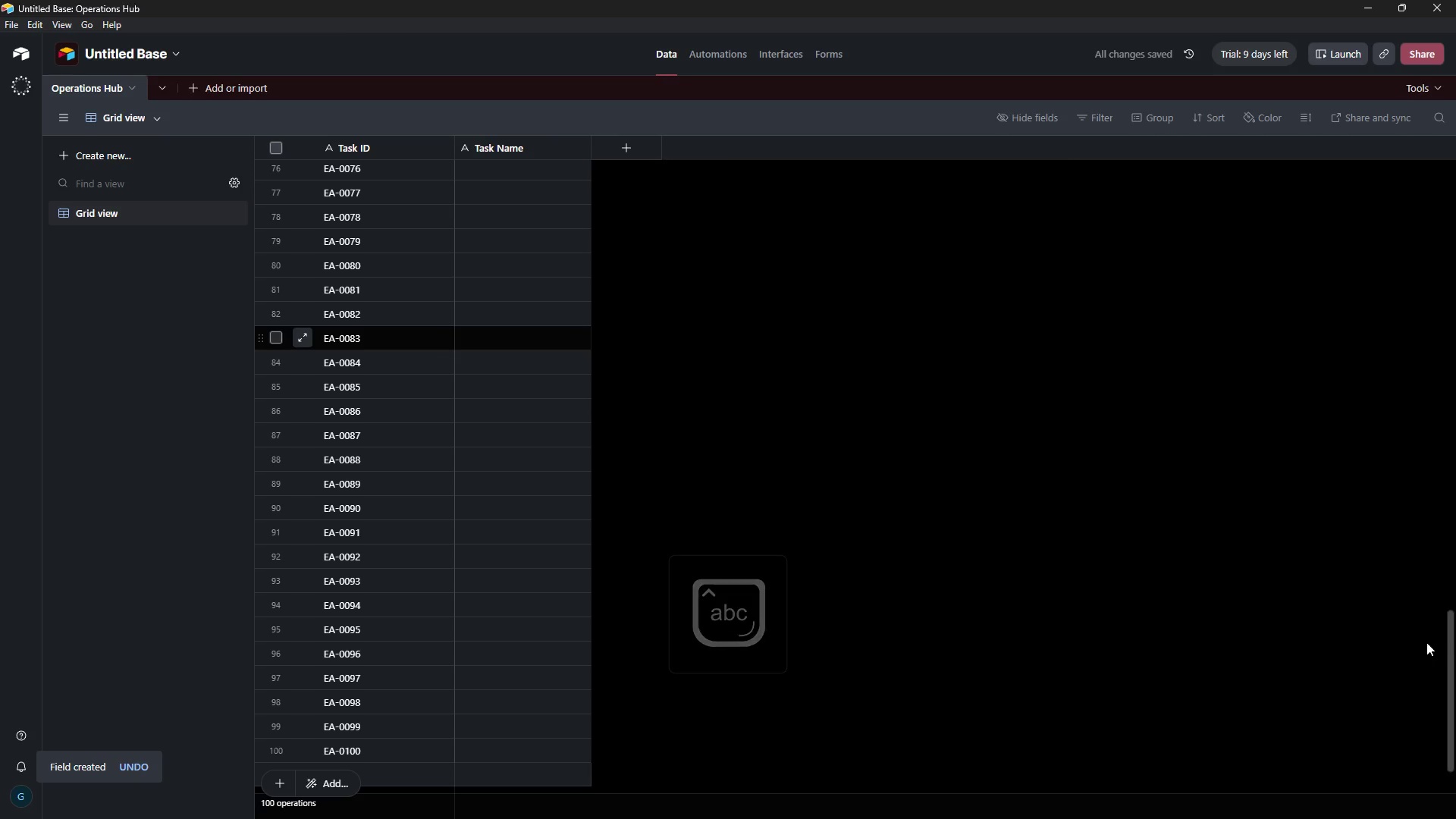 
left_click_drag(start_coordinate=[1449, 661], to_coordinate=[1450, 61])
 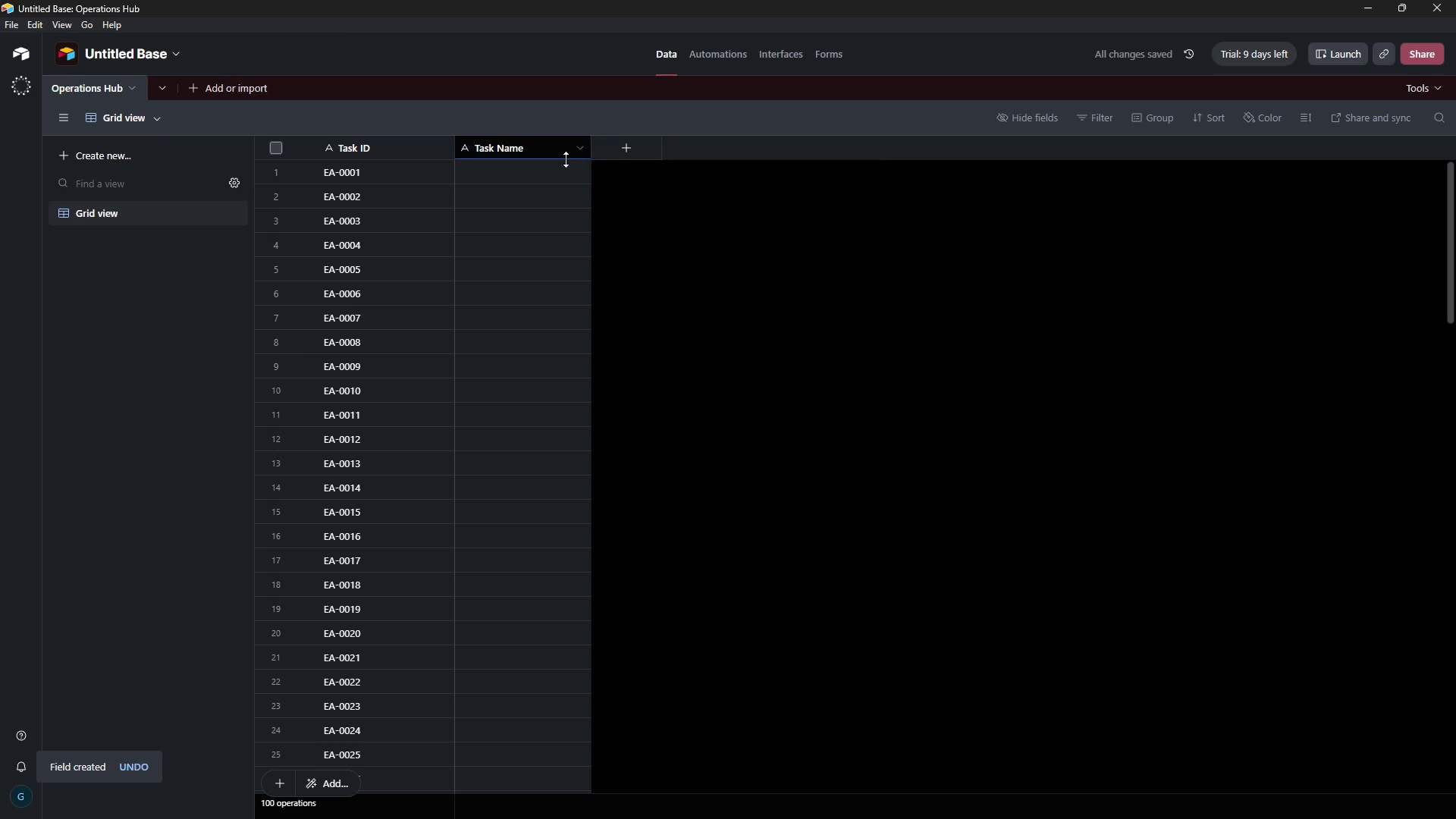 
left_click([538, 166])
 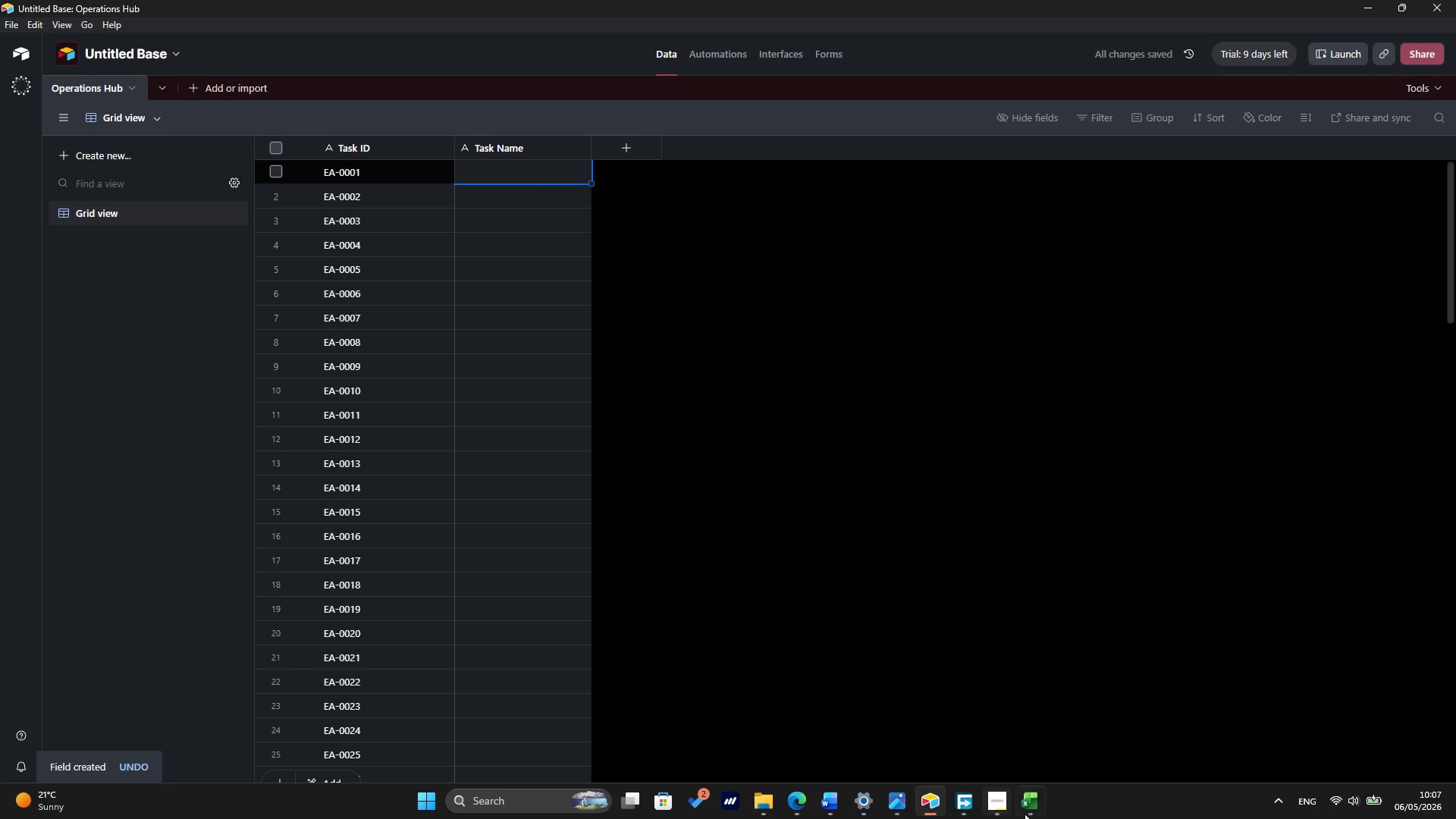 
left_click([1046, 809])
 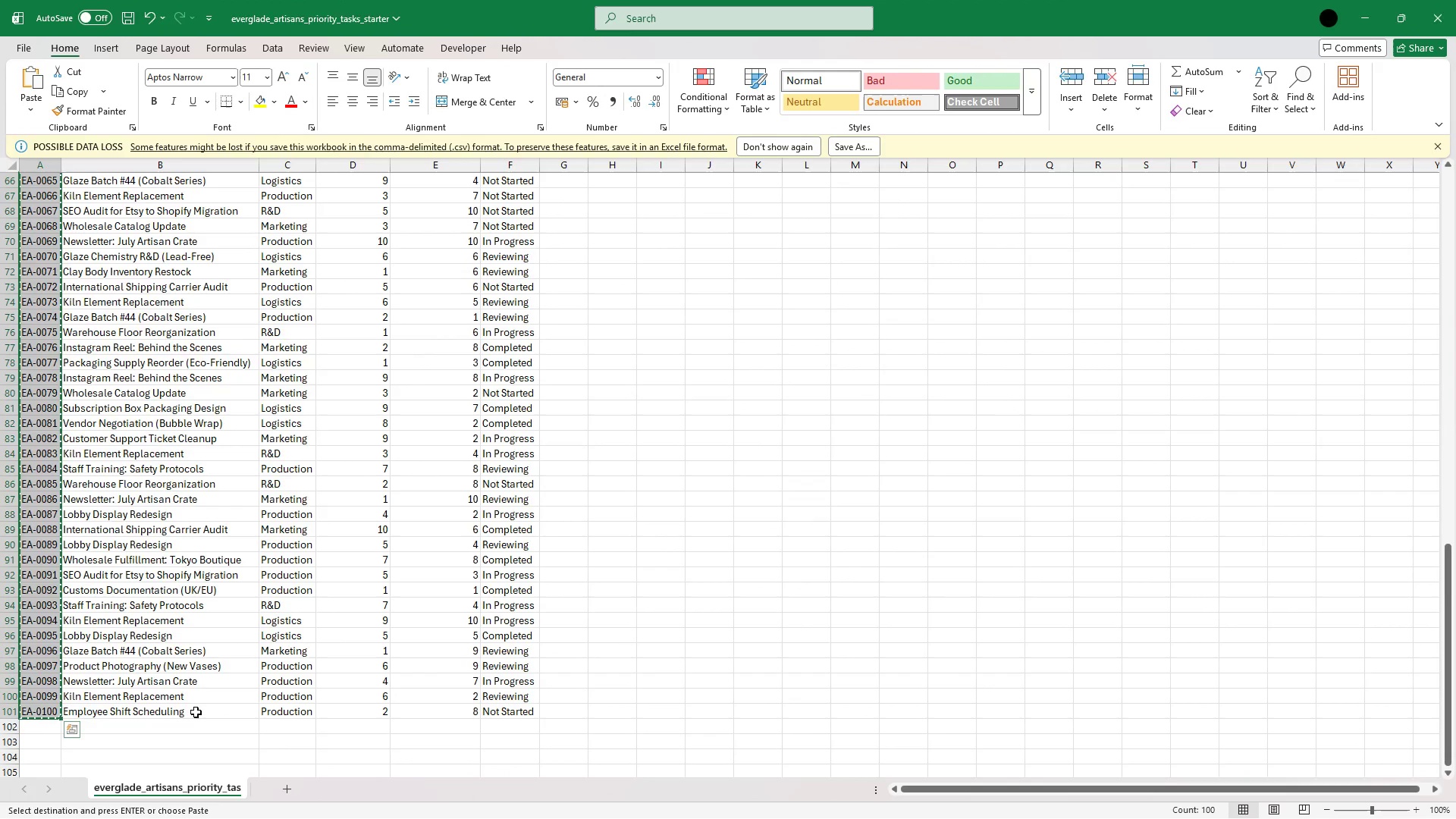 
left_click([181, 714])
 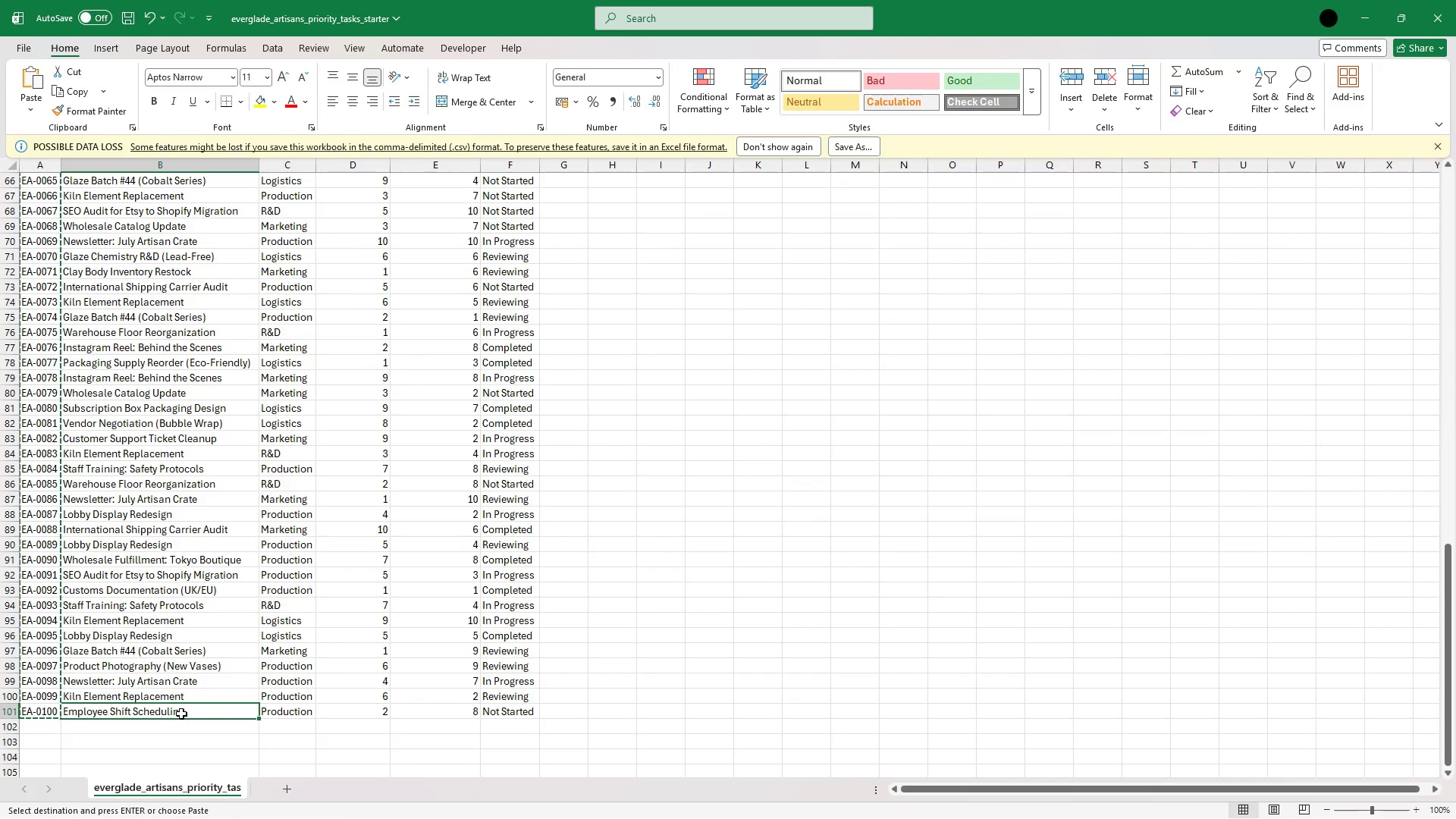 
key(Escape)
 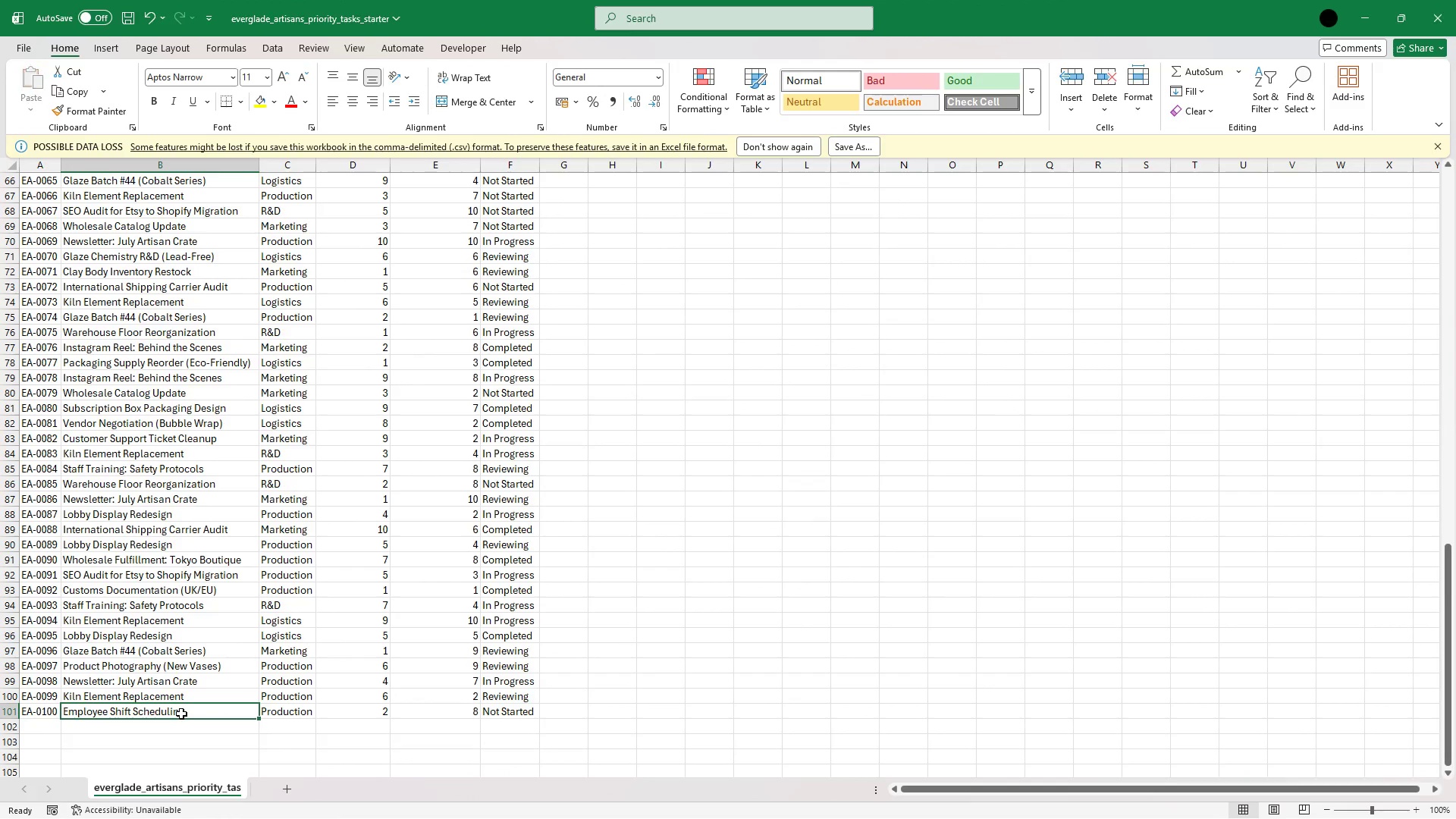 
hold_key(key=ArrowUp, duration=1.52)
 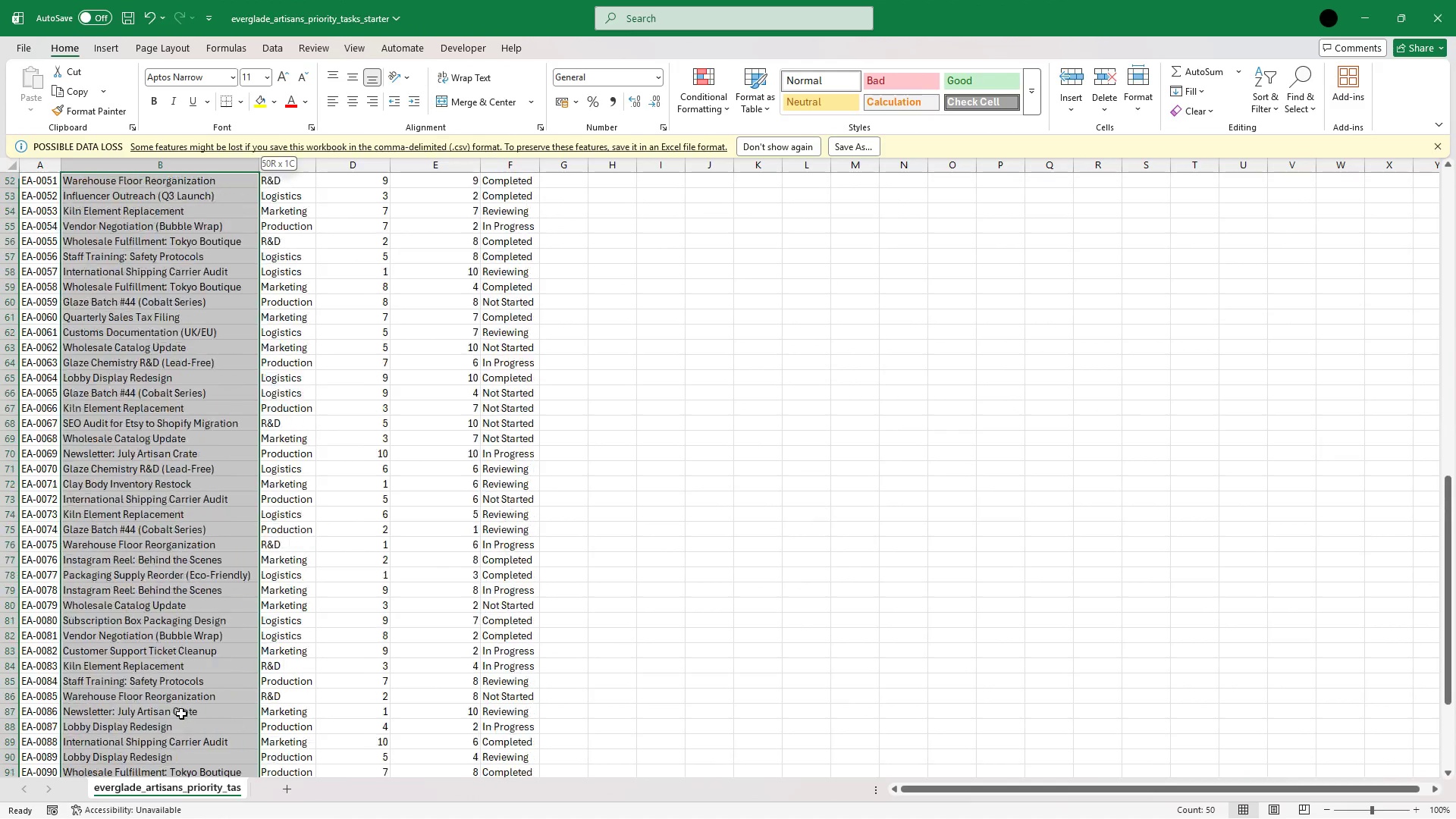 
hold_key(key=ArrowUp, duration=1.51)
 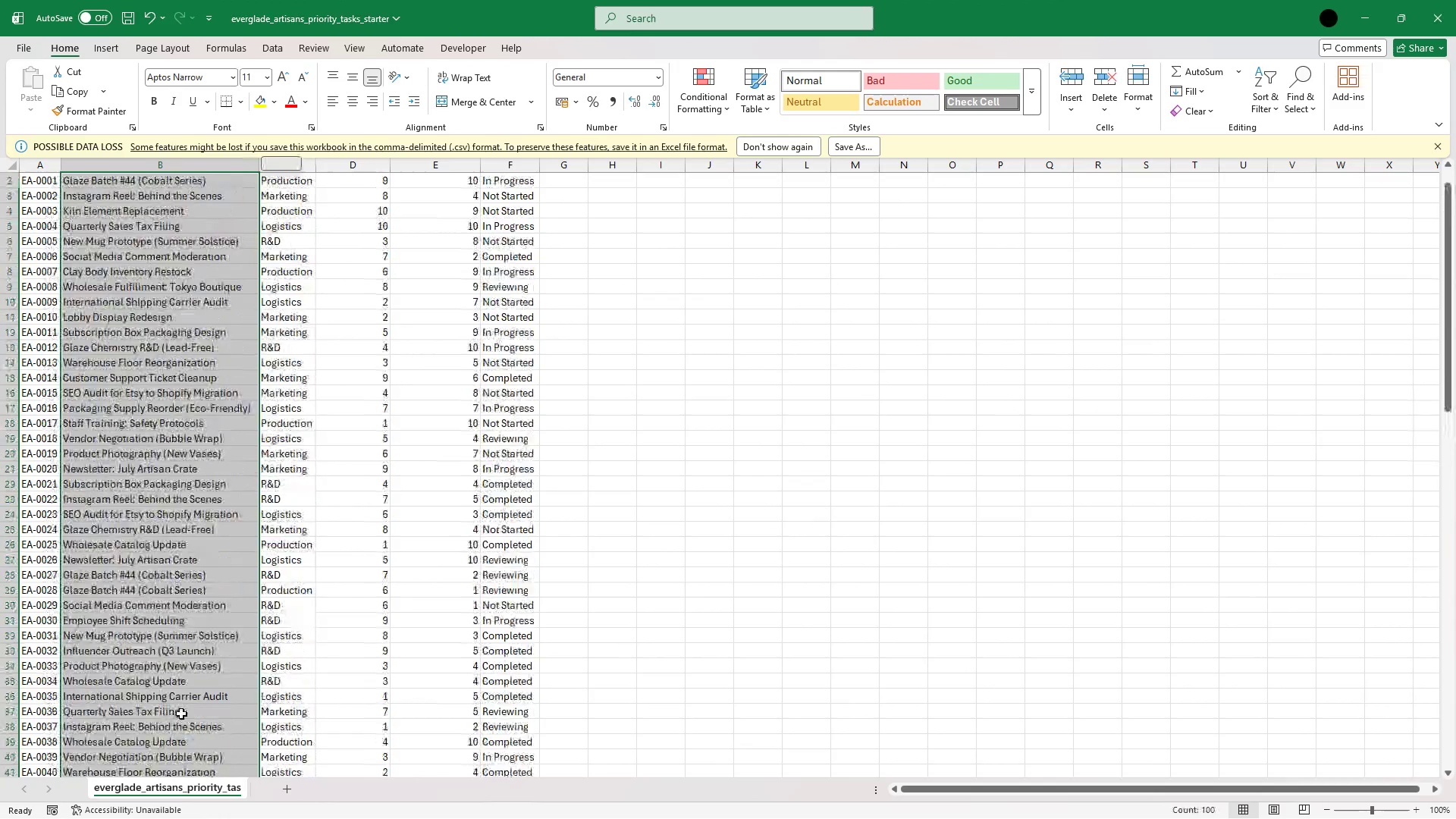 
hold_key(key=ArrowUp, duration=0.88)
 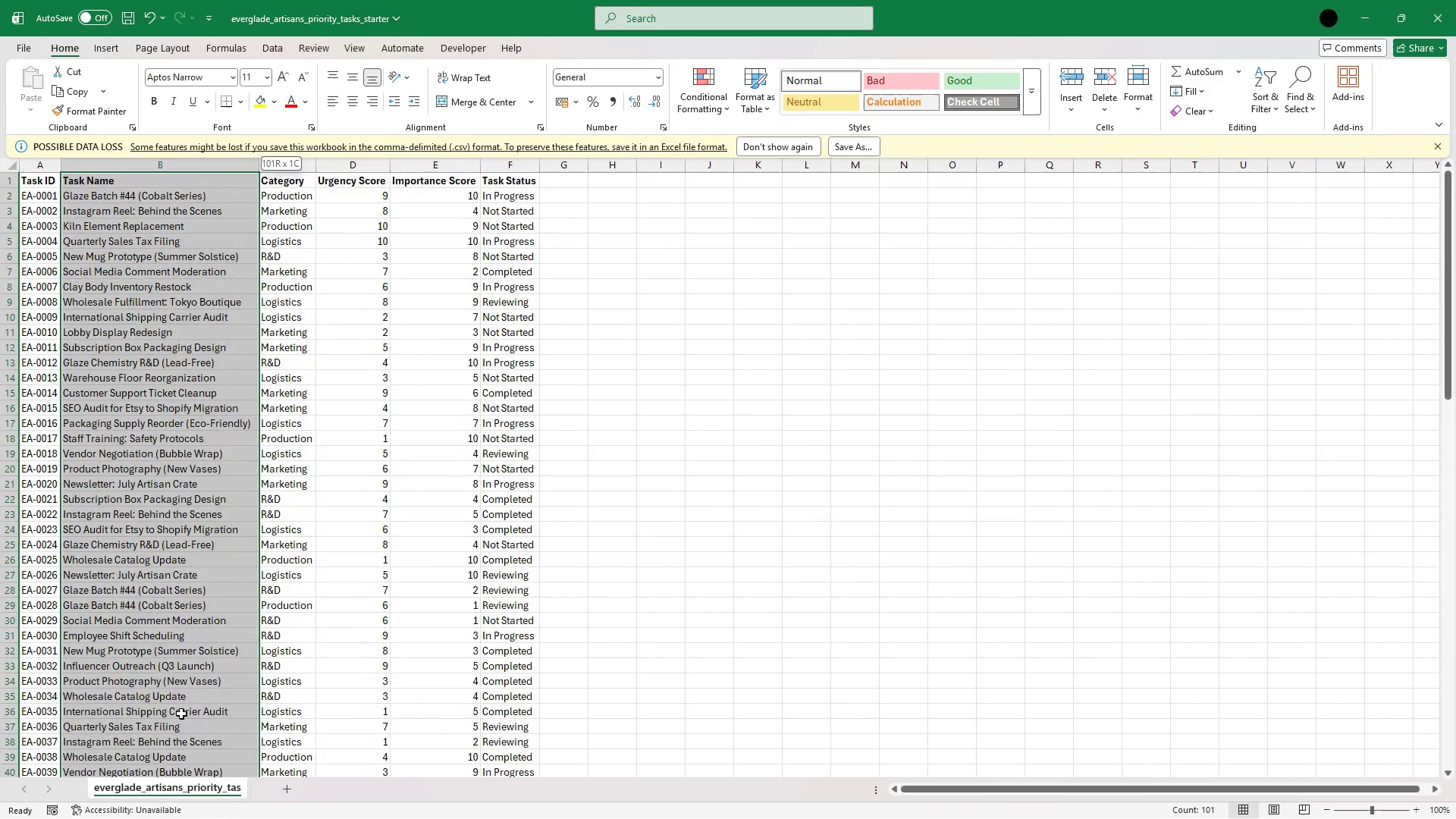 
key(Shift+ArrowDown)
 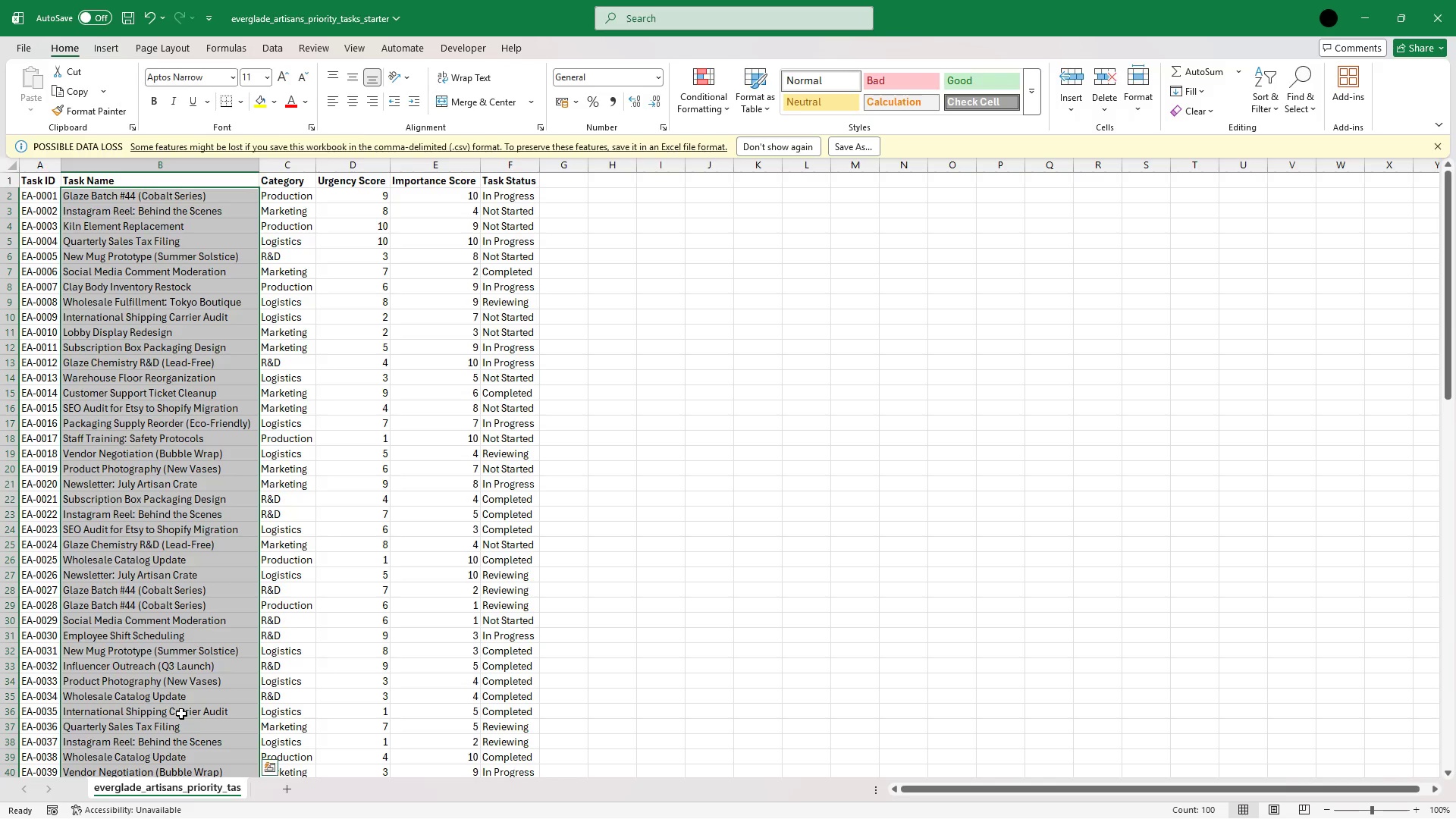 
key(Control+ControlLeft)
 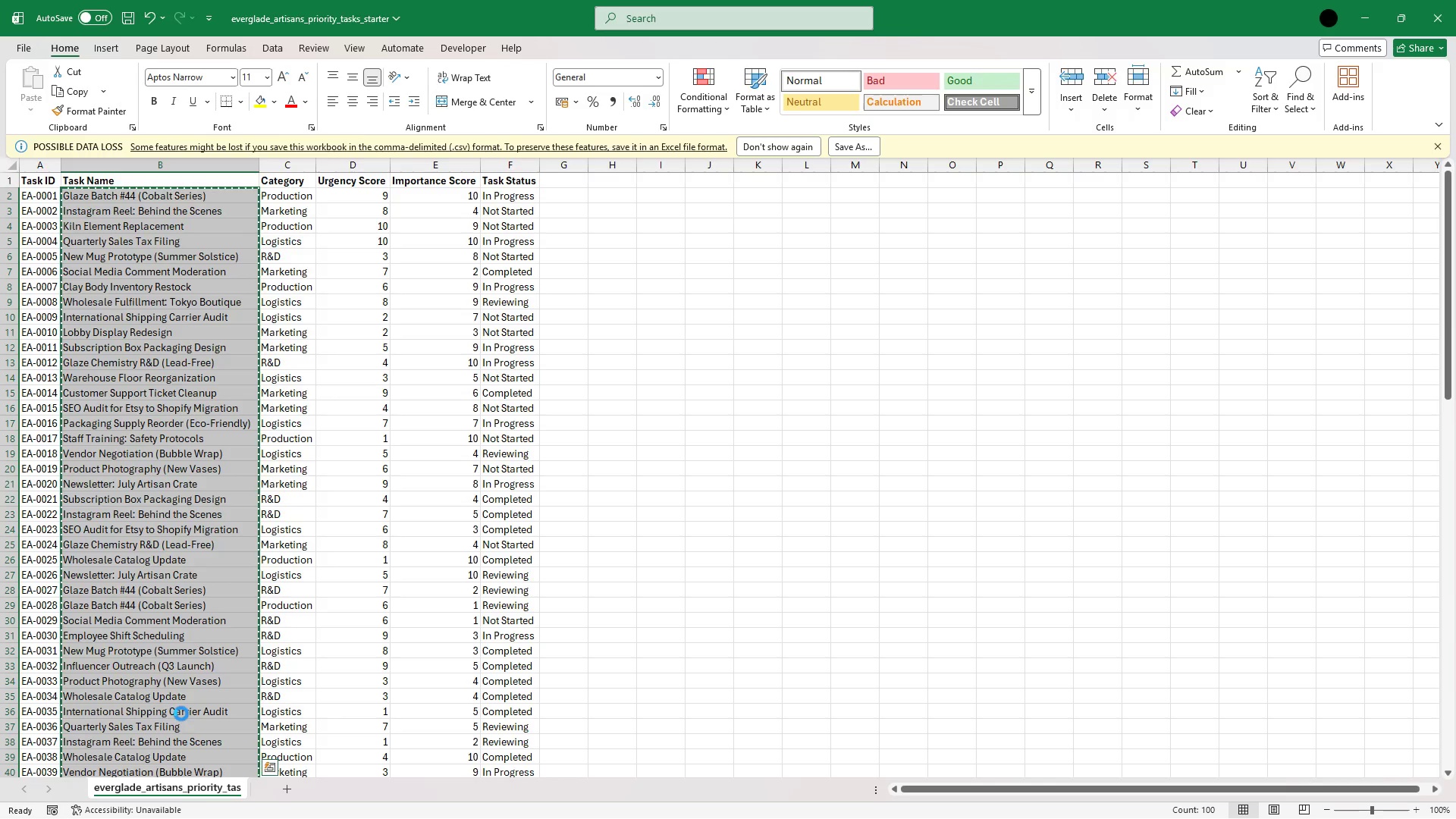 
key(Control+C)
 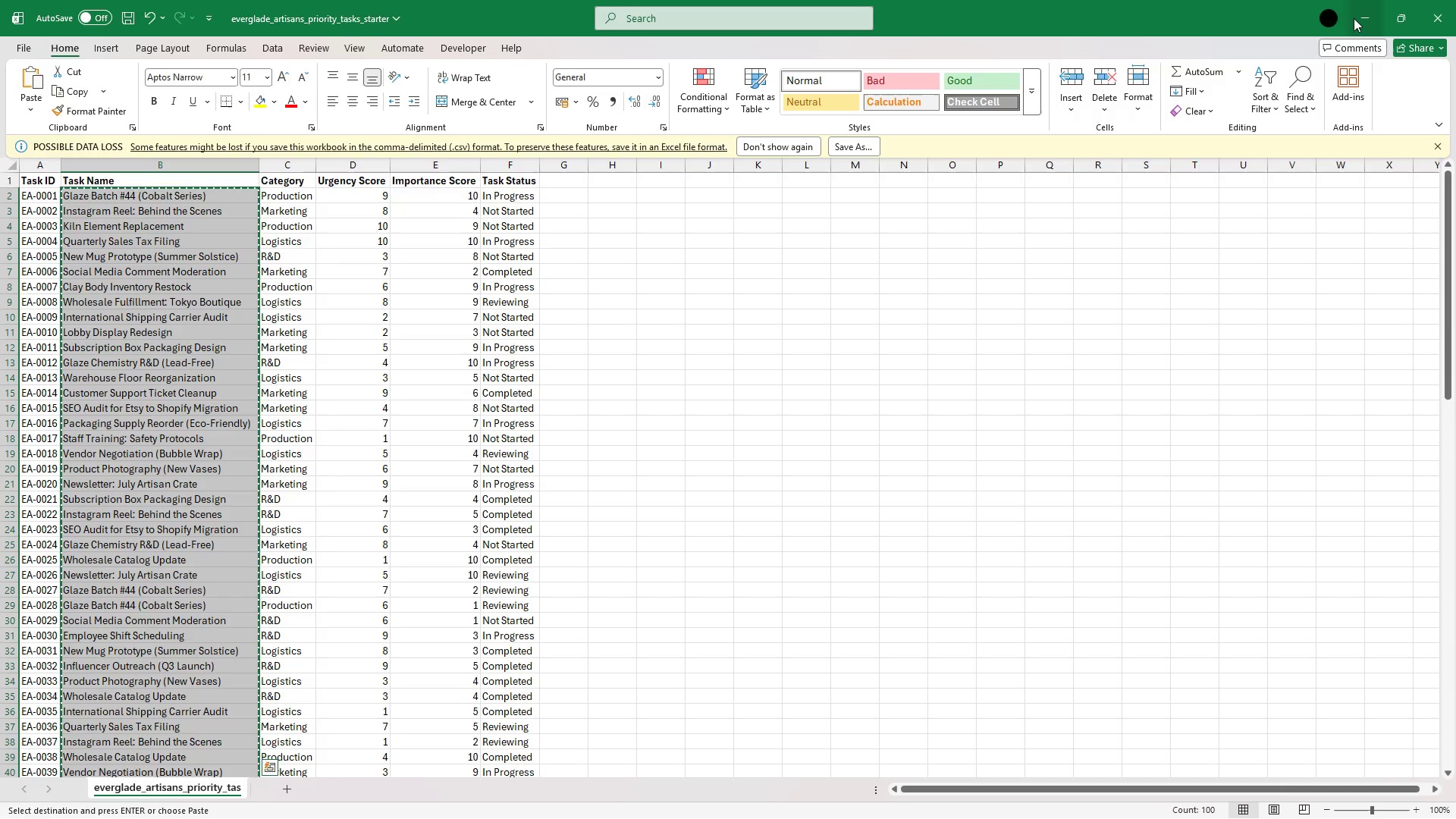 
left_click([1356, 17])
 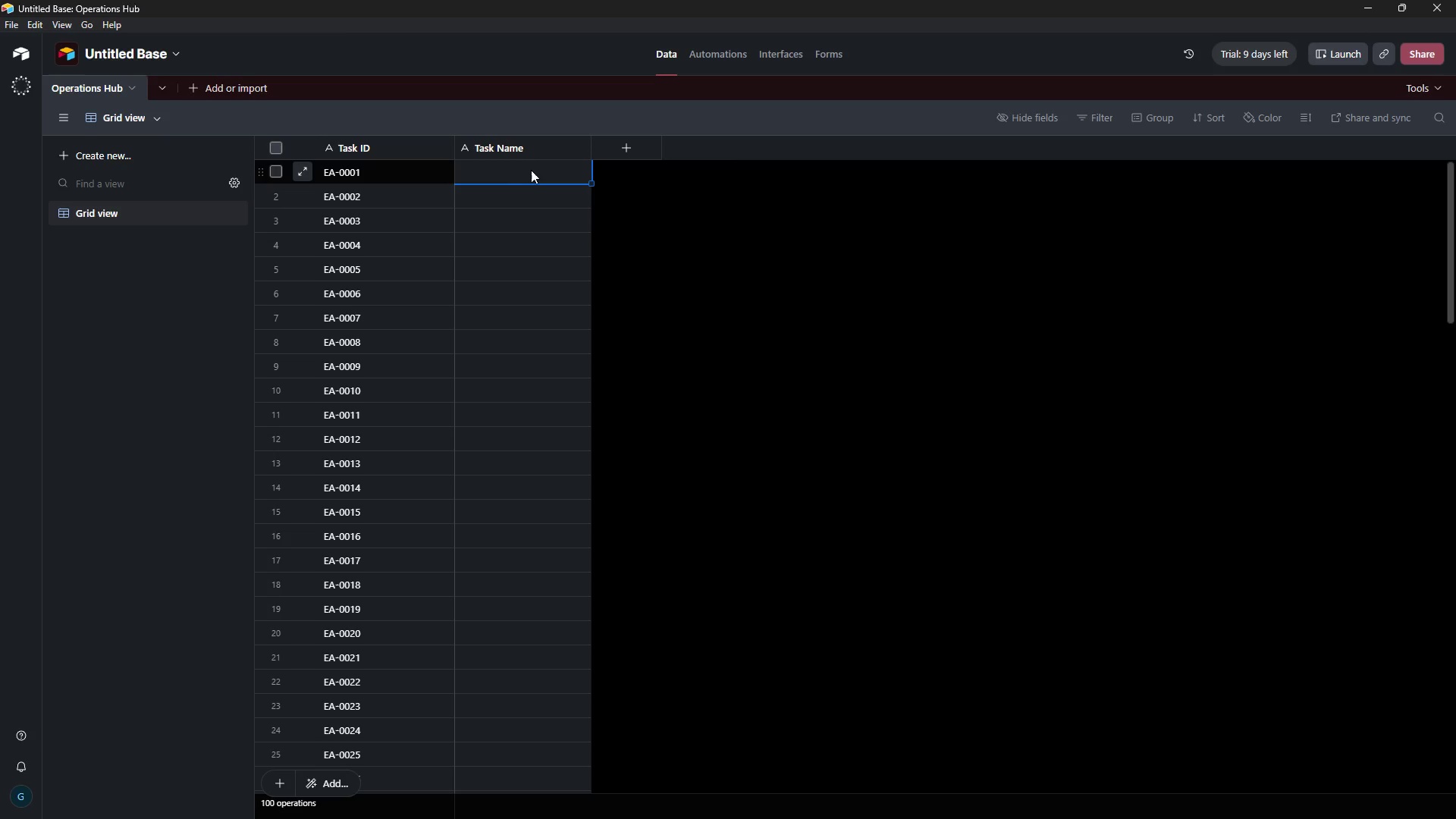 
left_click([531, 168])
 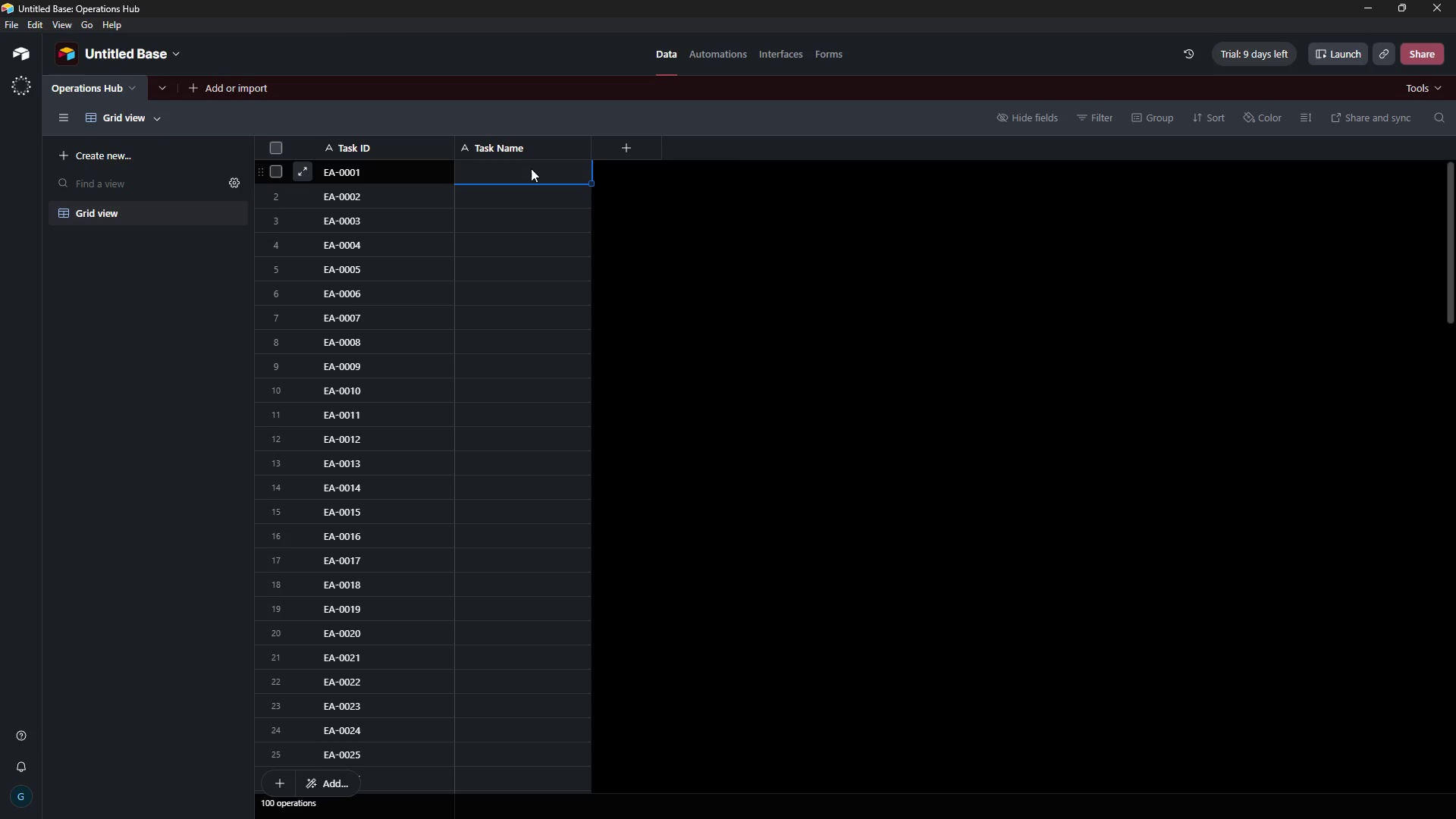 
key(Control+V)
 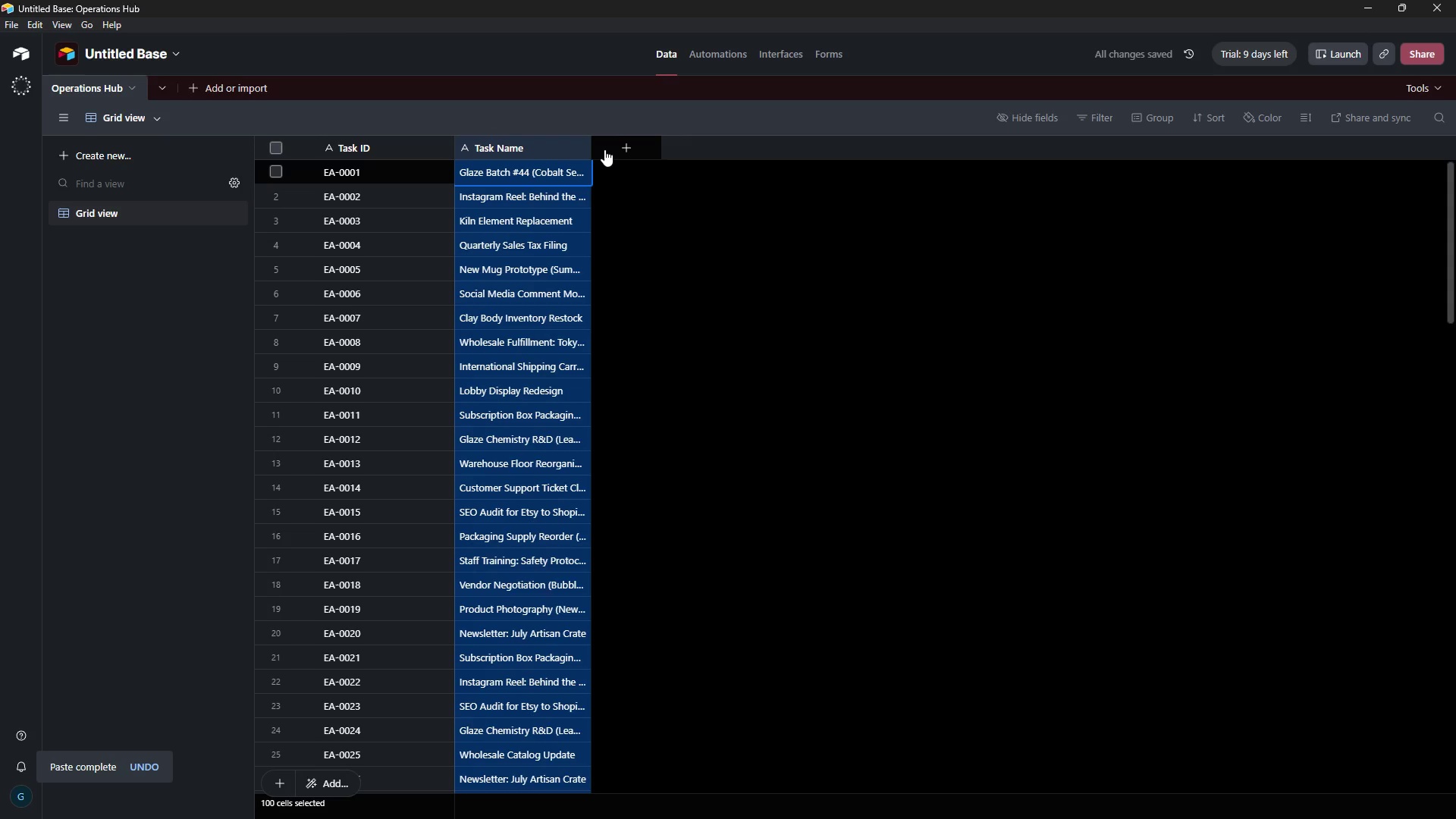 
left_click([633, 147])
 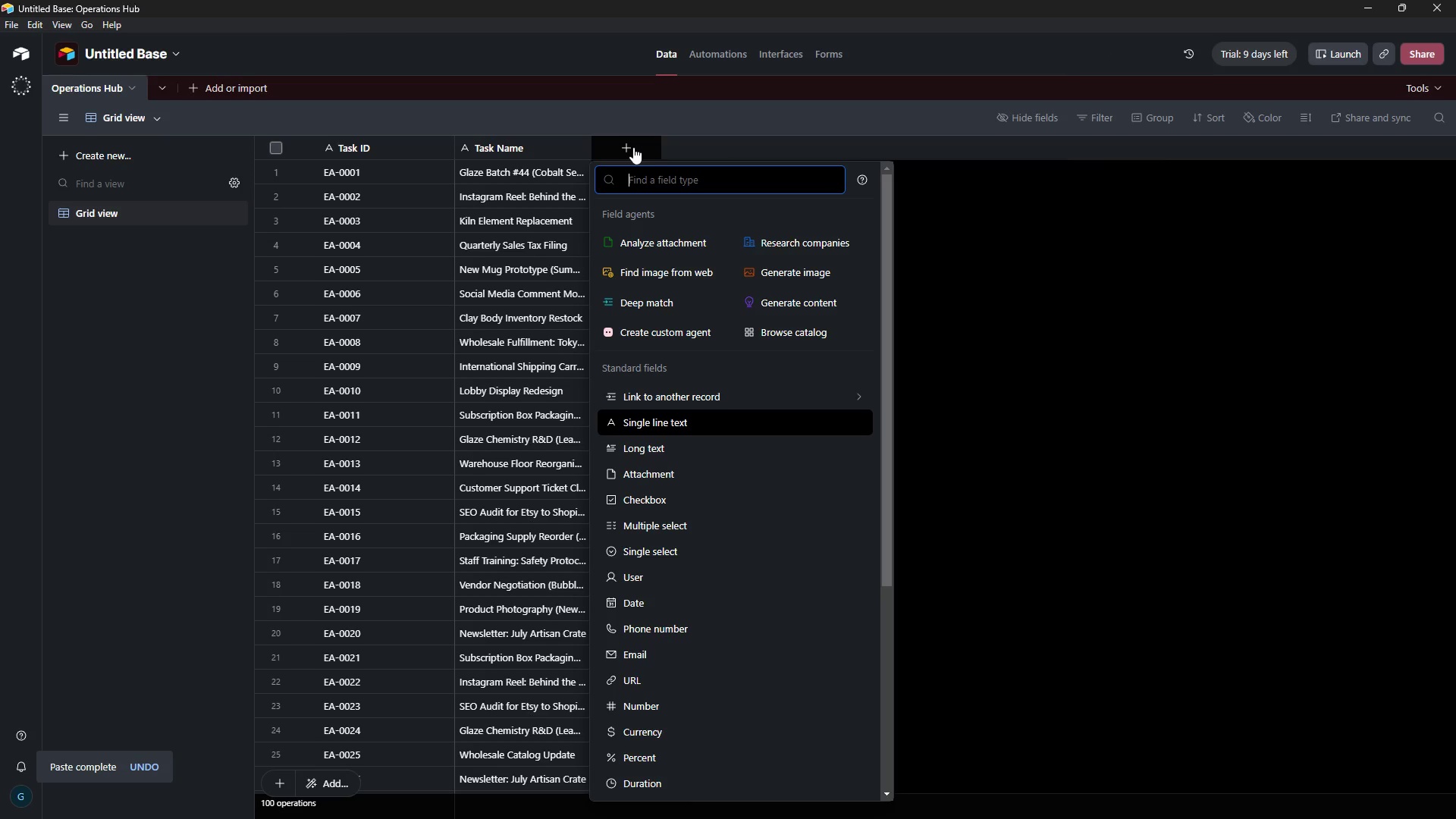 
wait(5.98)
 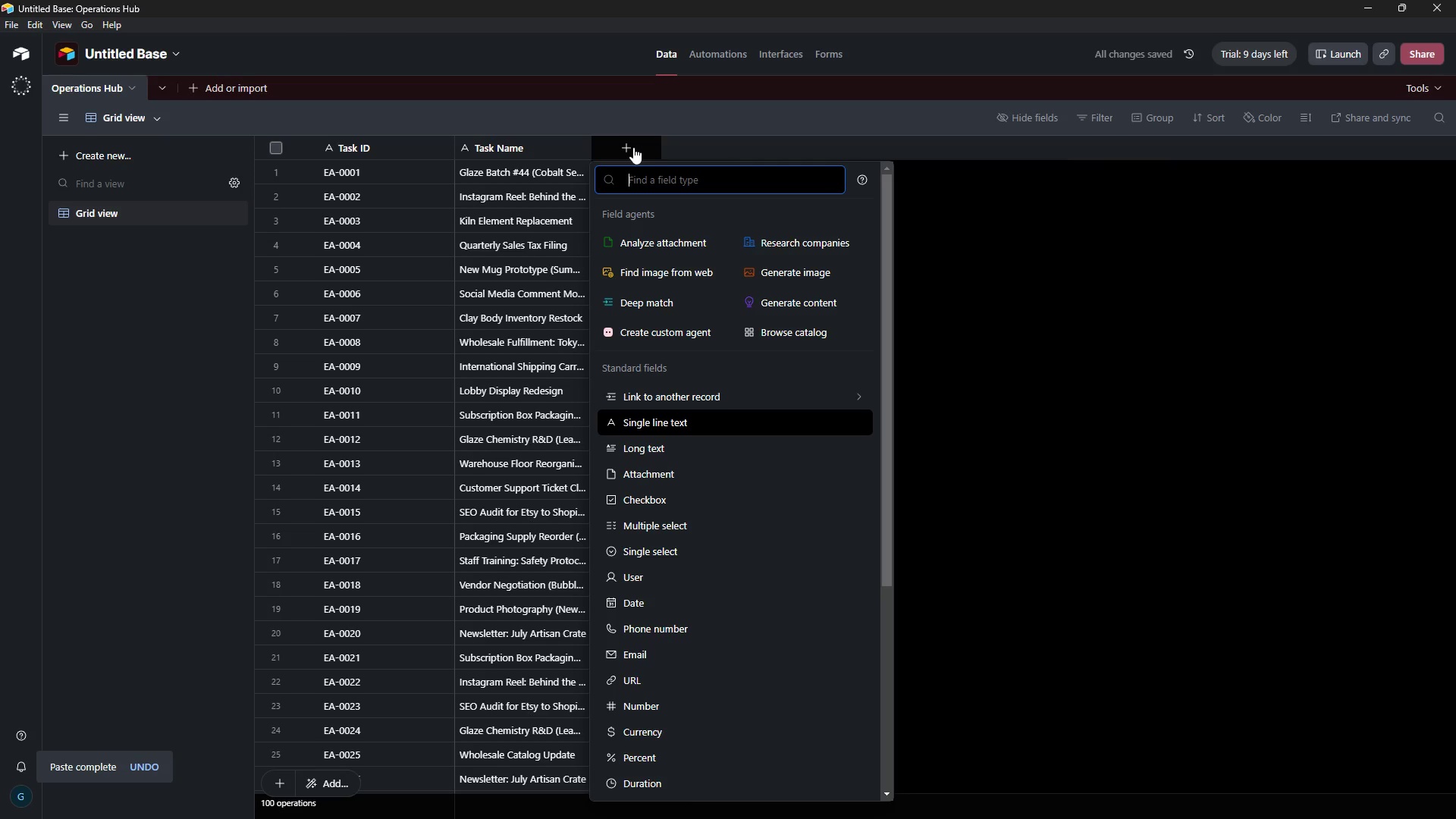 
left_click([703, 547])
 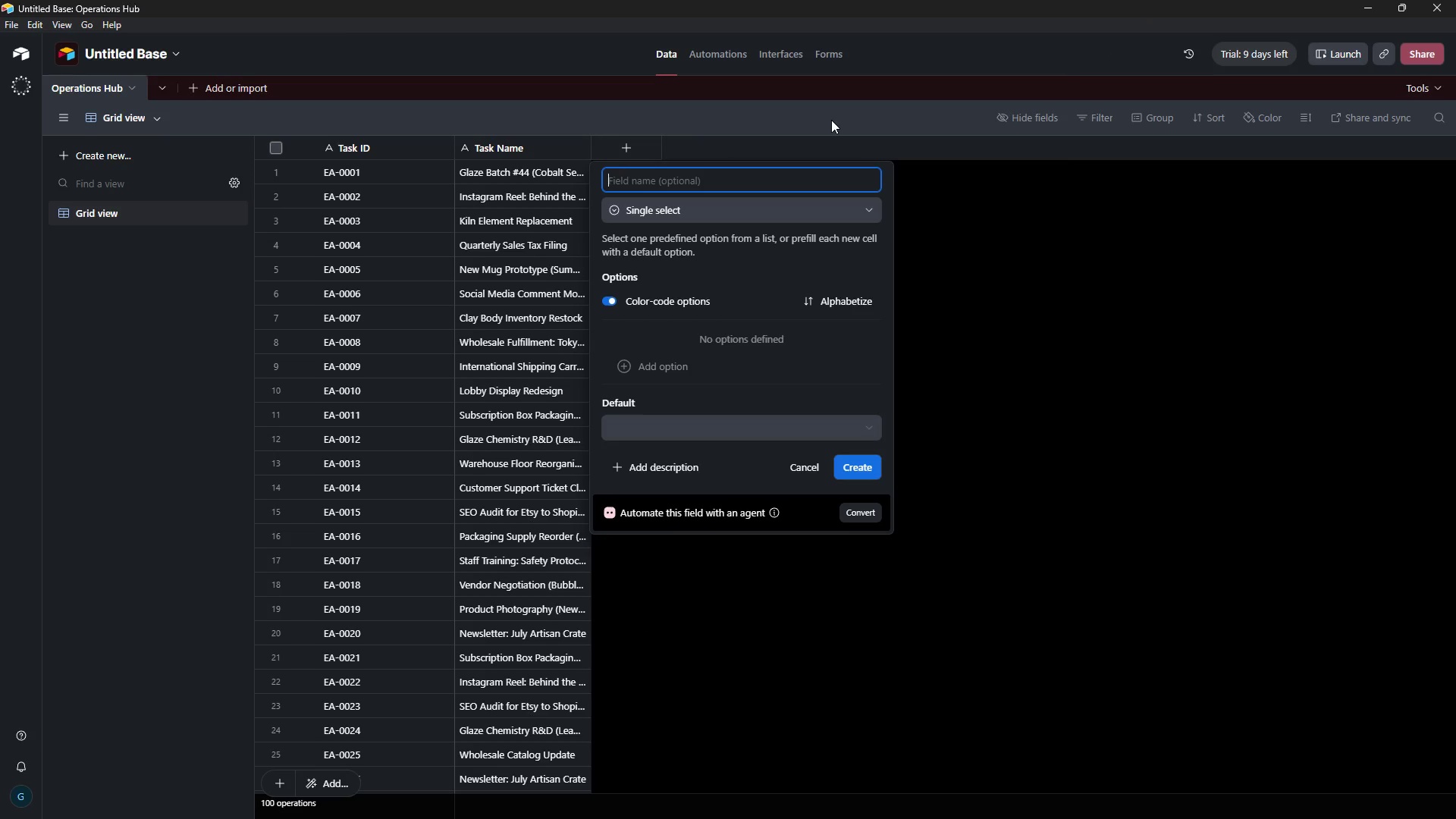 
type(Category)
 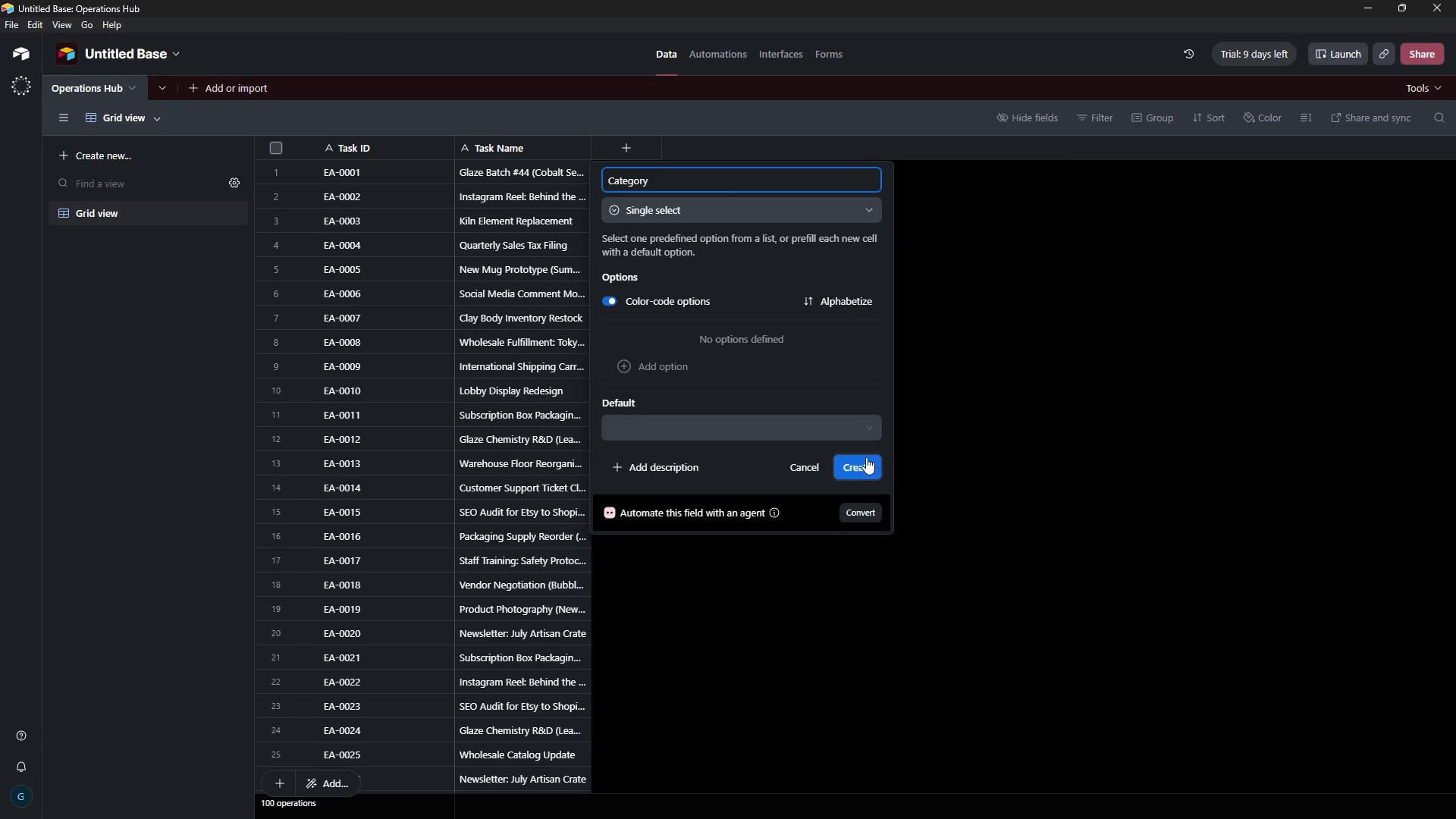 
left_click([861, 467])
 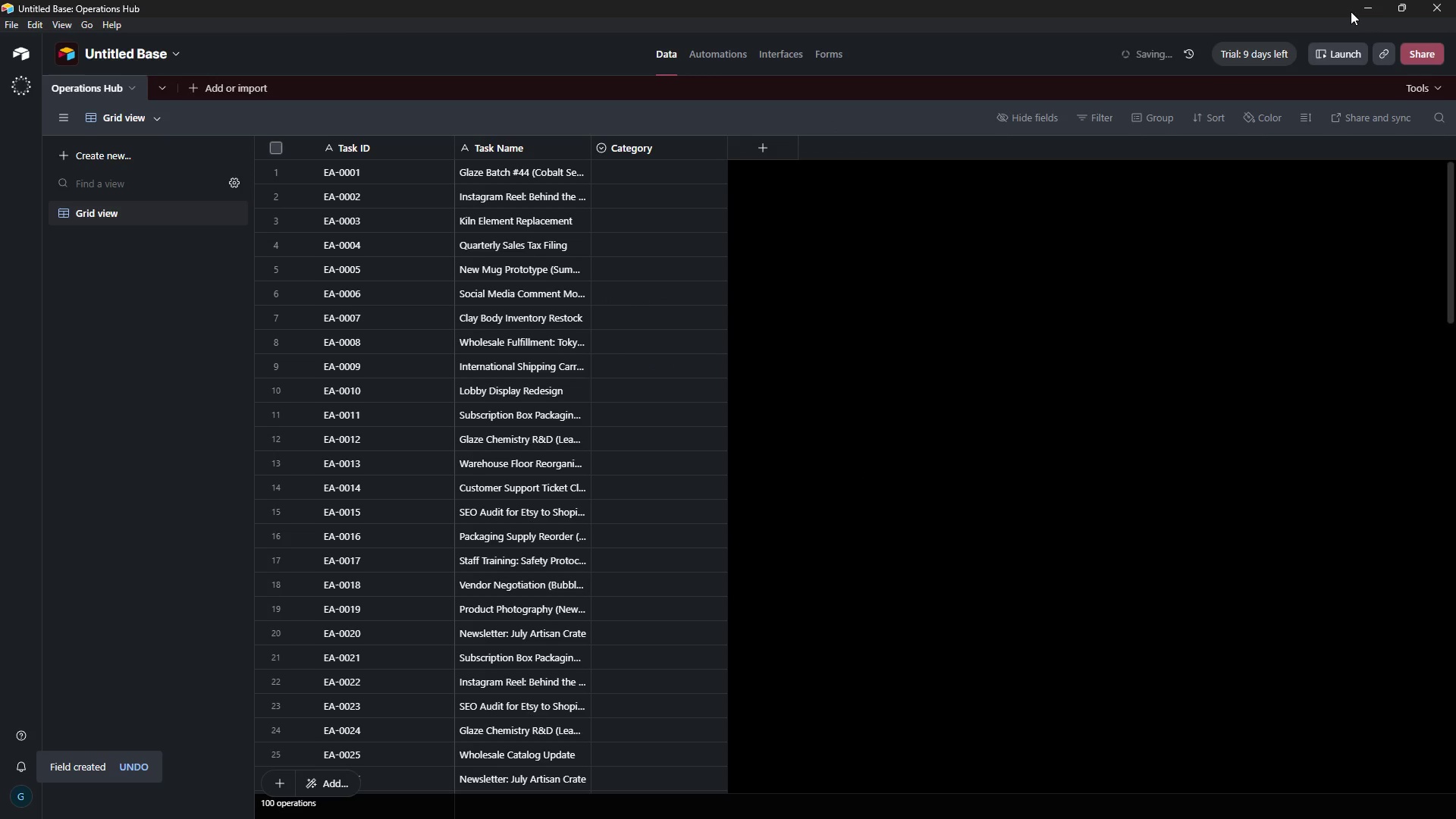 
left_click([1361, 11])
 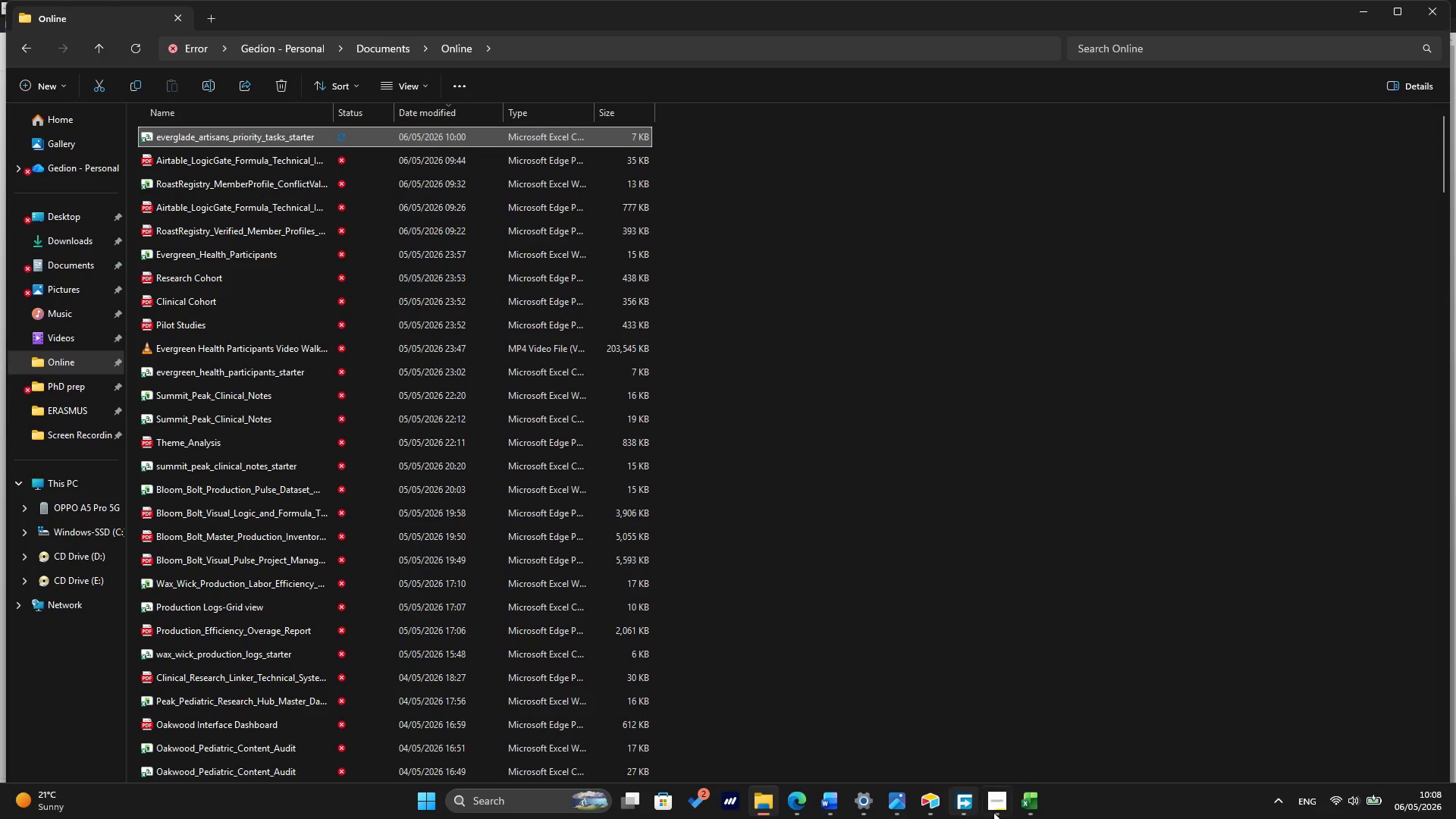 
left_click([1034, 811])
 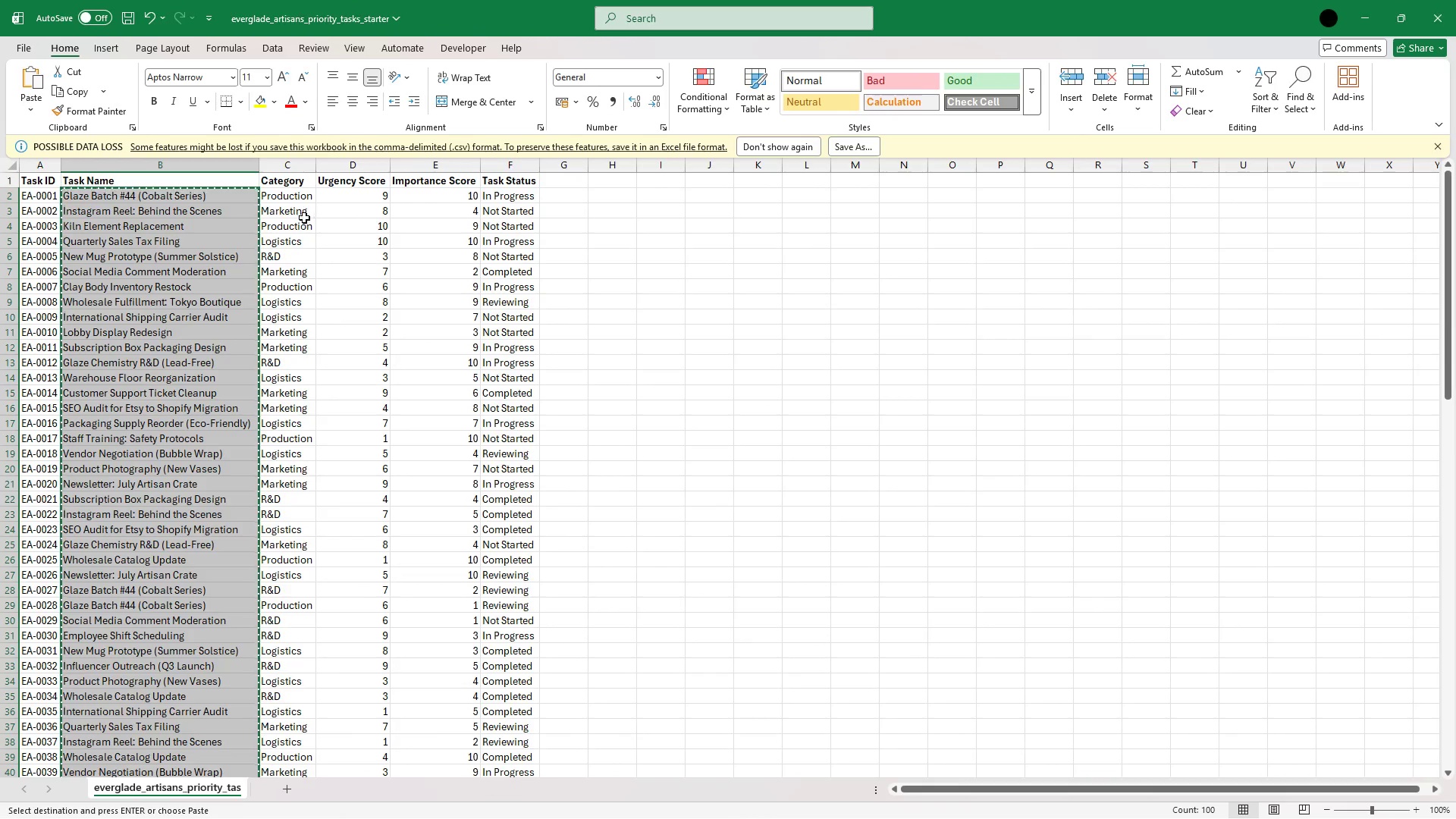 
left_click([293, 200])
 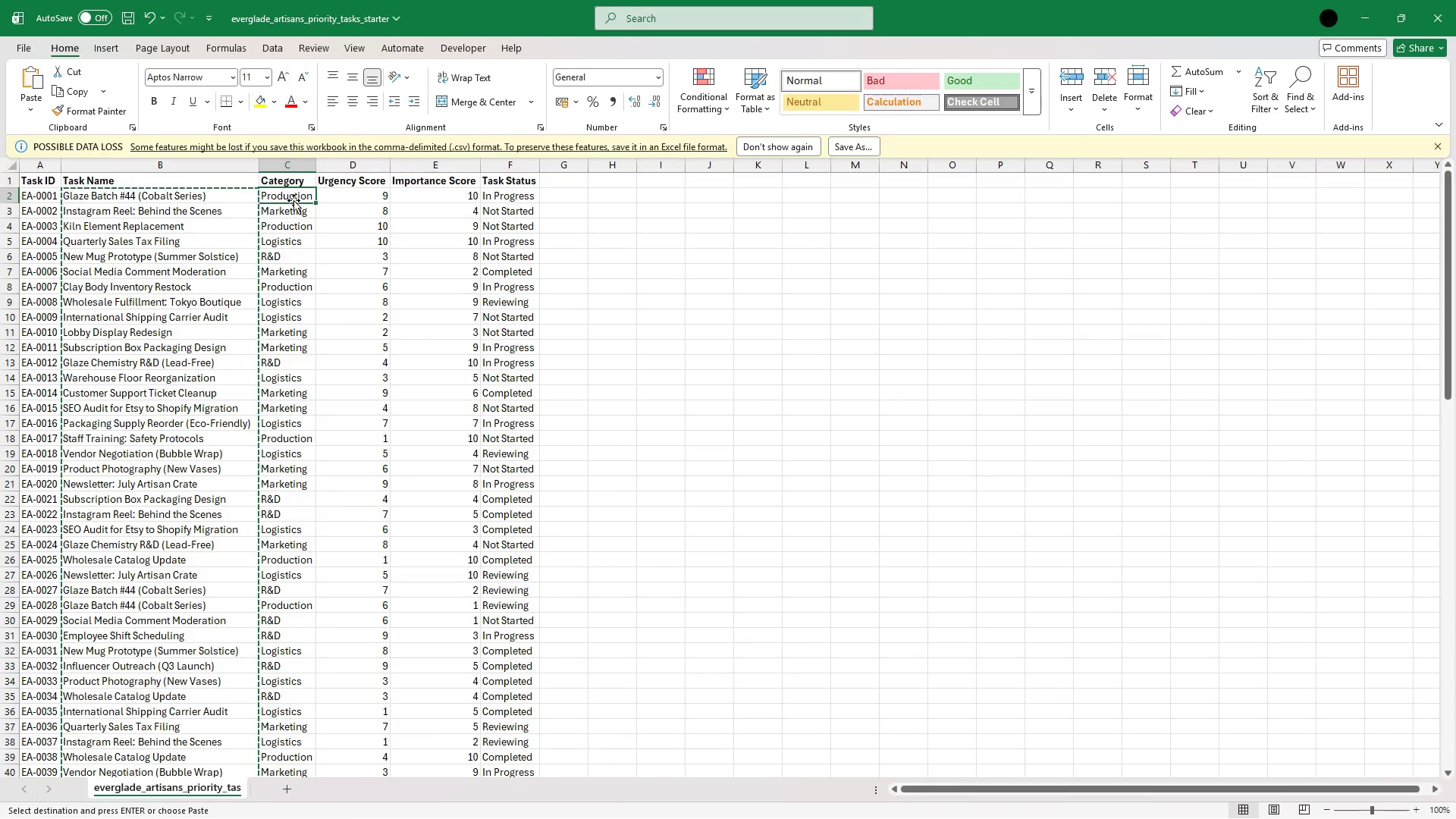 
key(Escape)
 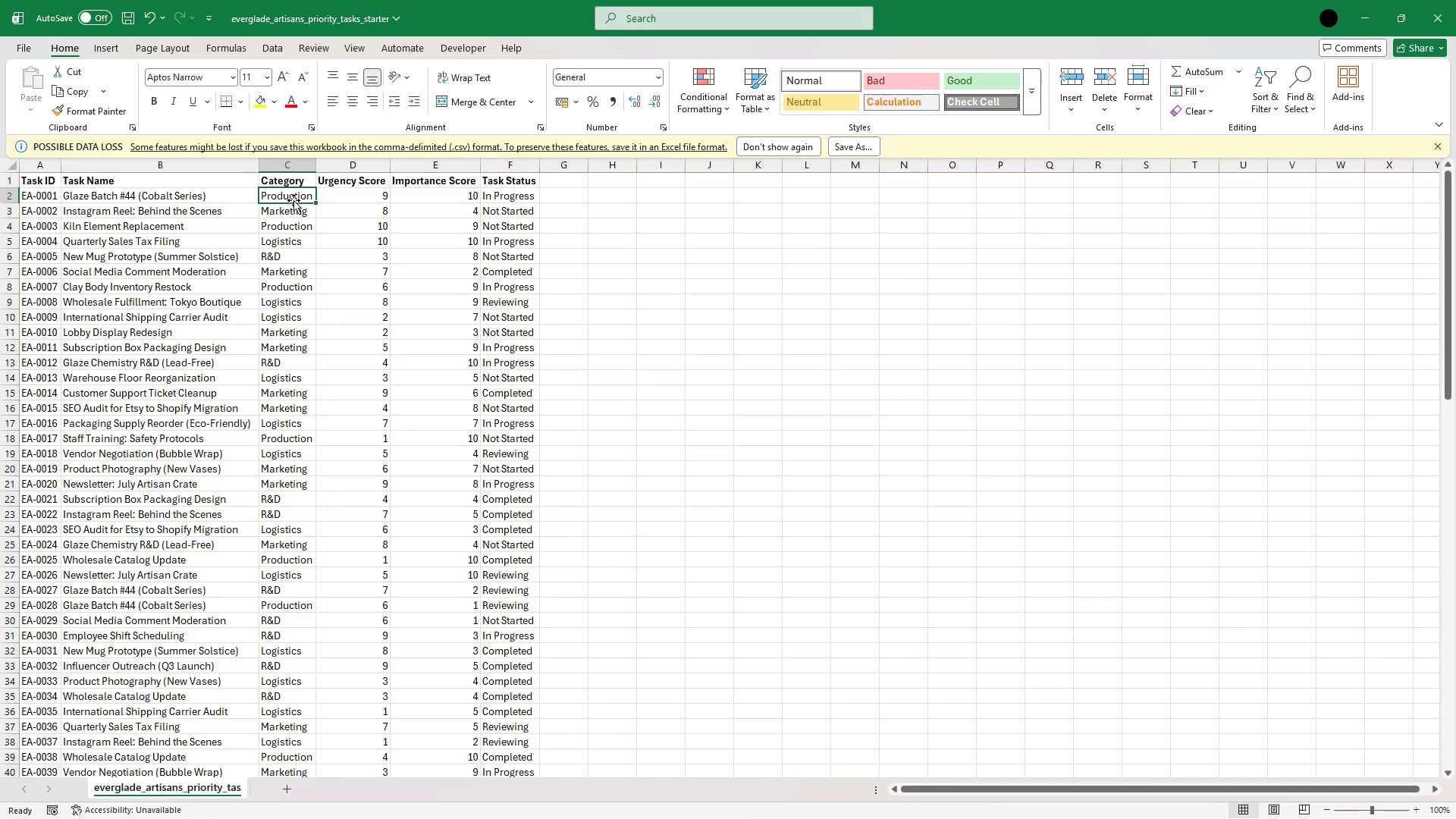 
hold_key(key=ArrowDown, duration=1.52)
 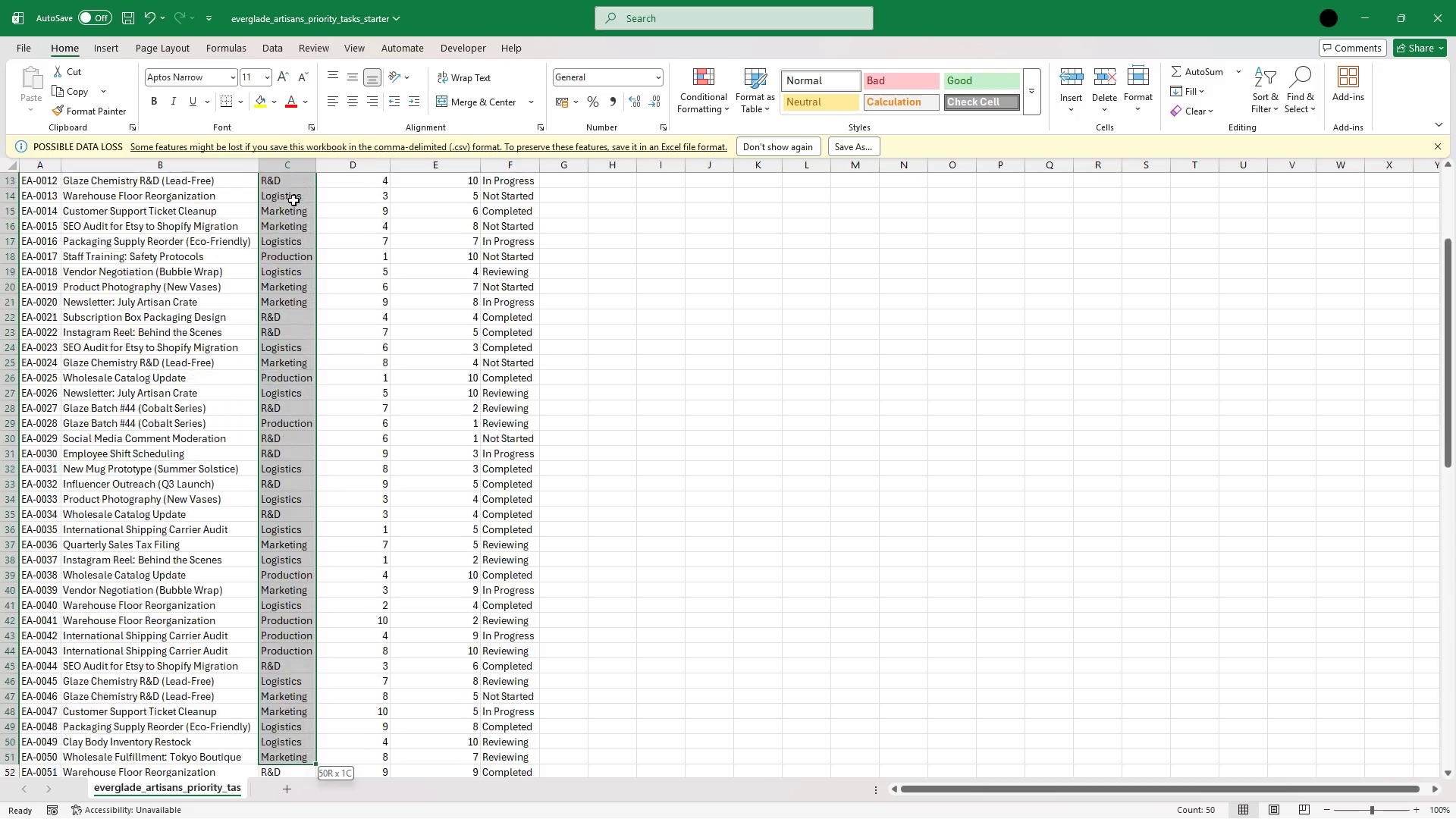 
hold_key(key=ArrowDown, duration=1.39)
 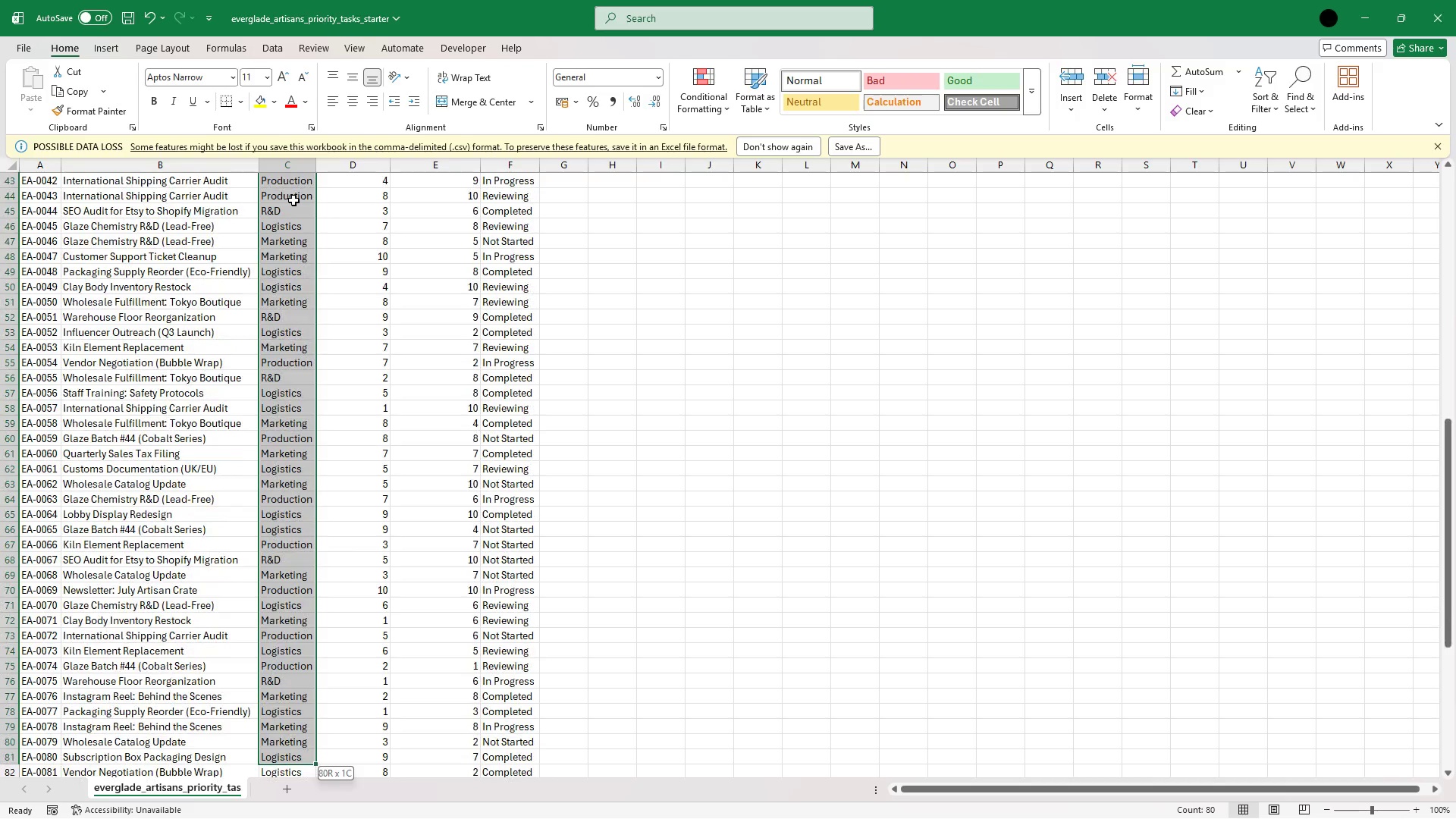 
key(Shift+ArrowDown)
 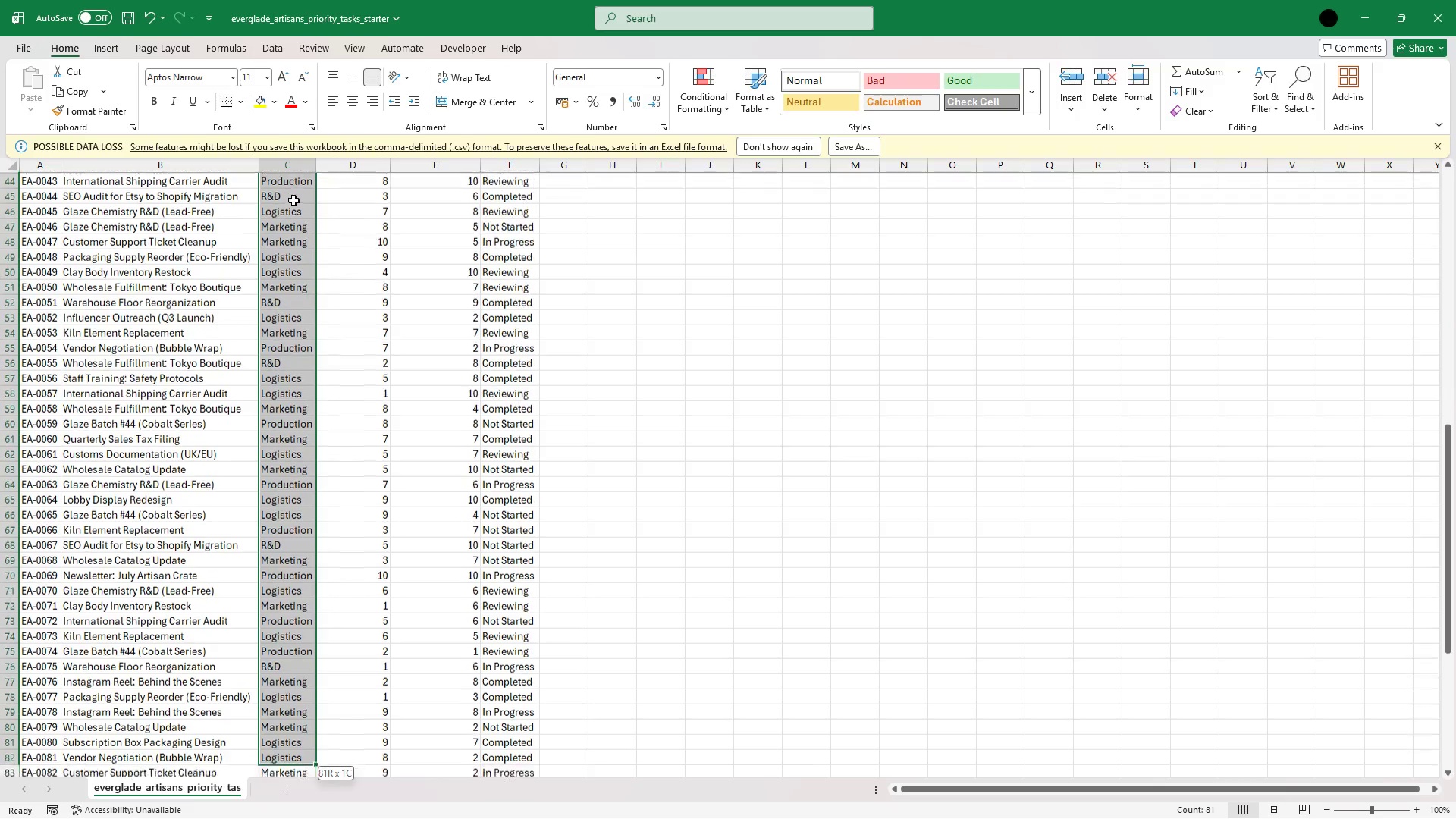 
key(Shift+ArrowDown)
 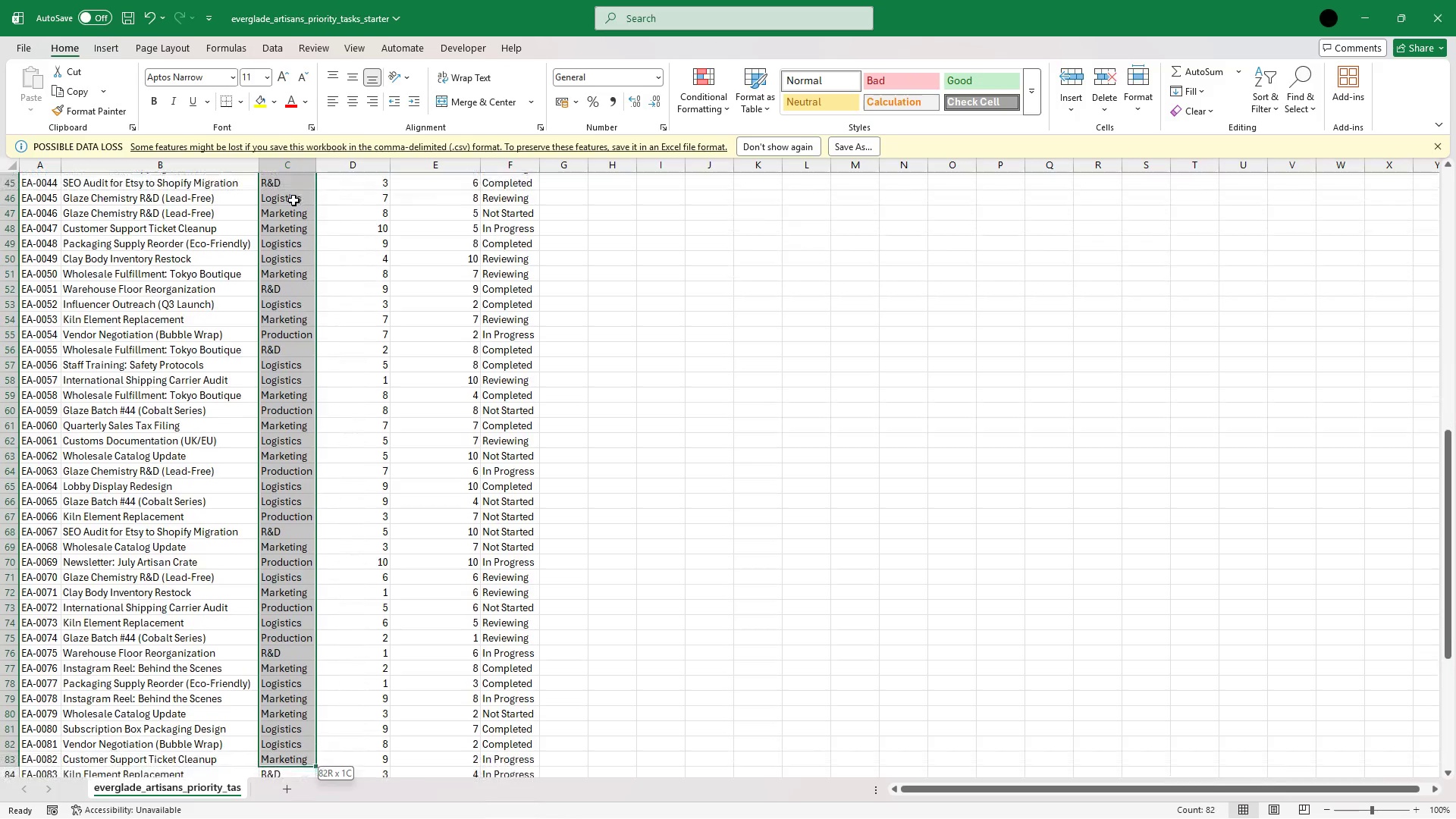 
key(Shift+ArrowDown)
 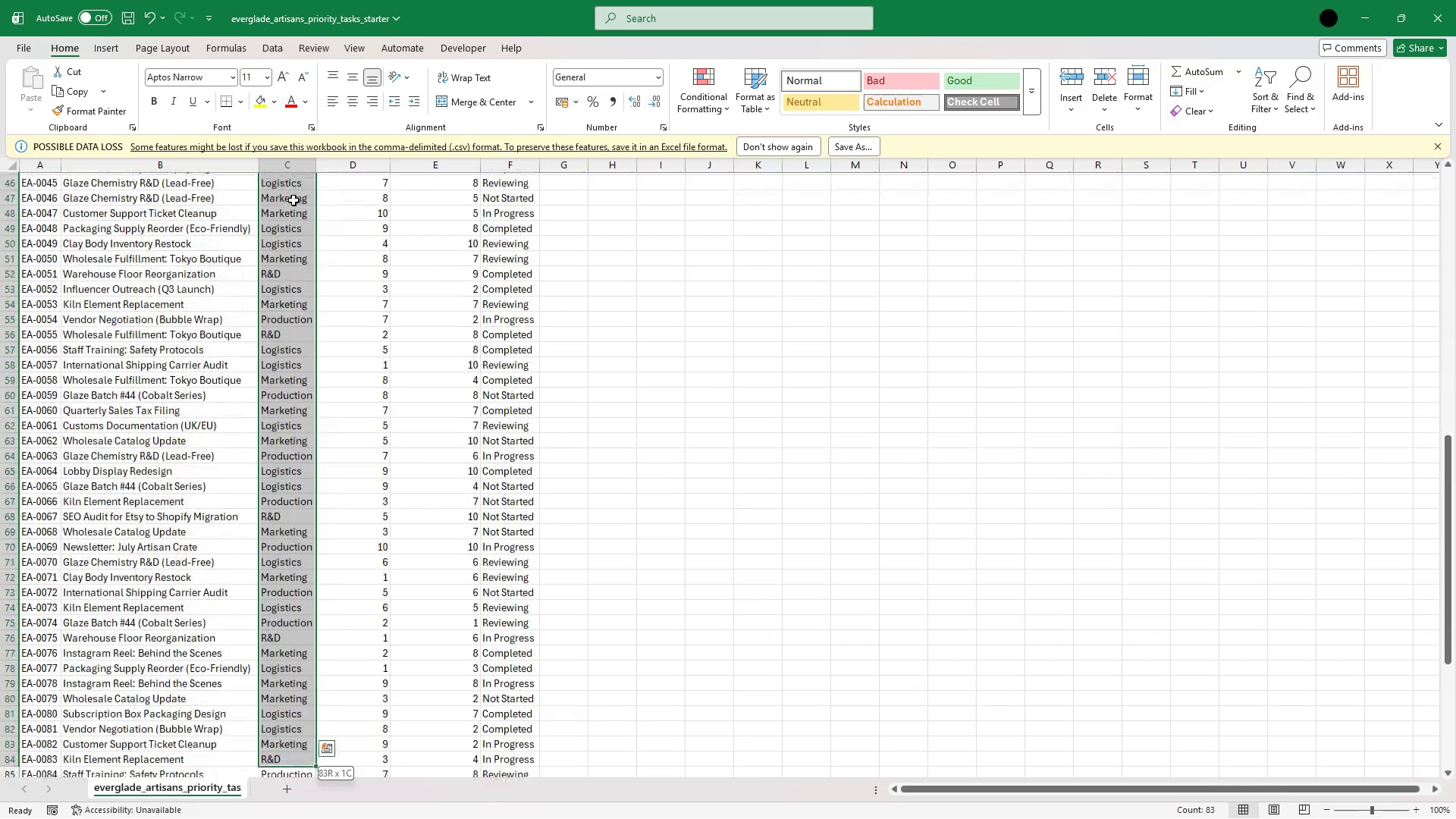 
key(Shift+ArrowDown)
 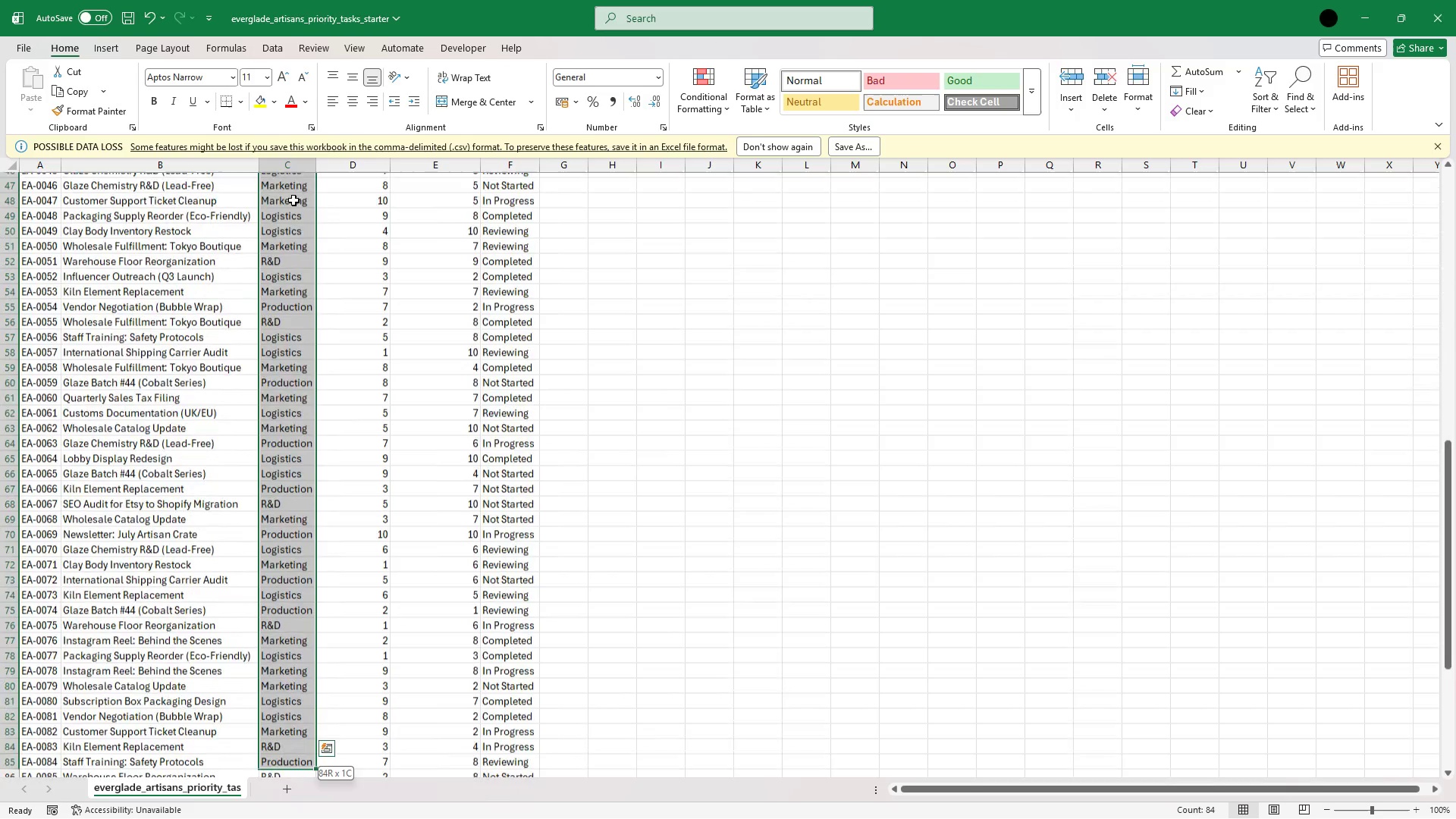 
key(Shift+ArrowDown)
 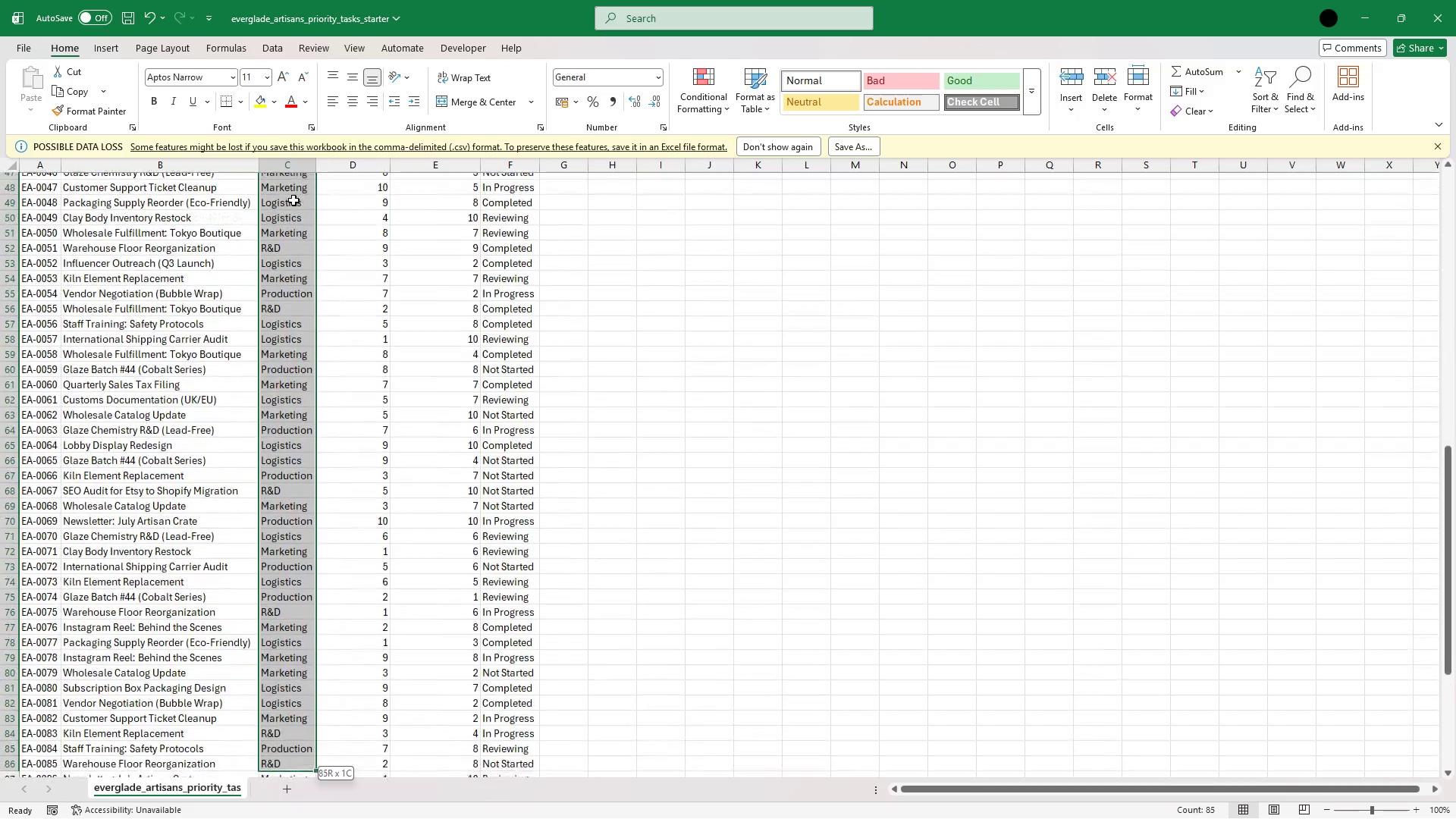 
hold_key(key=ArrowDown, duration=0.95)
 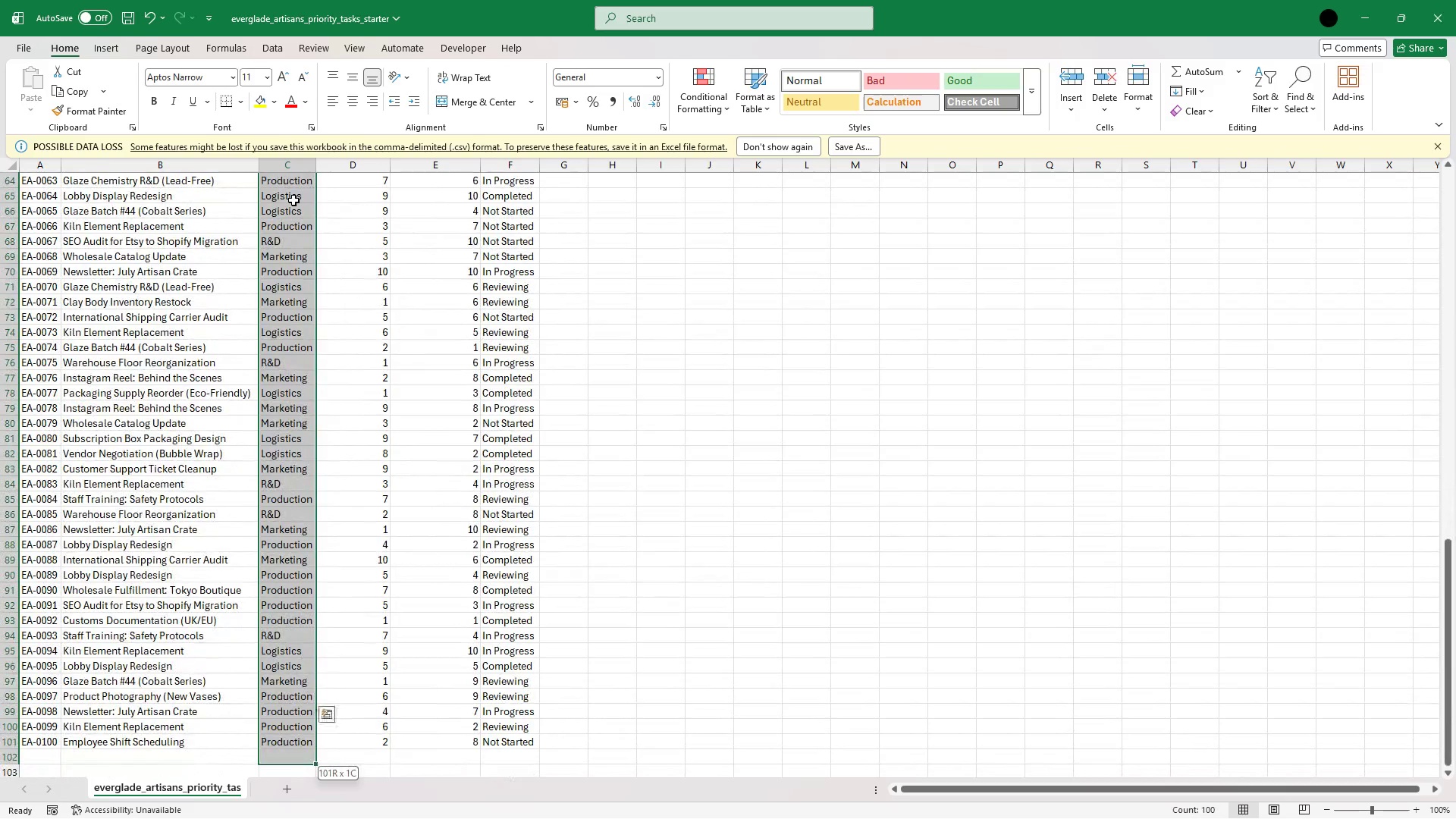 
key(Shift+ArrowDown)
 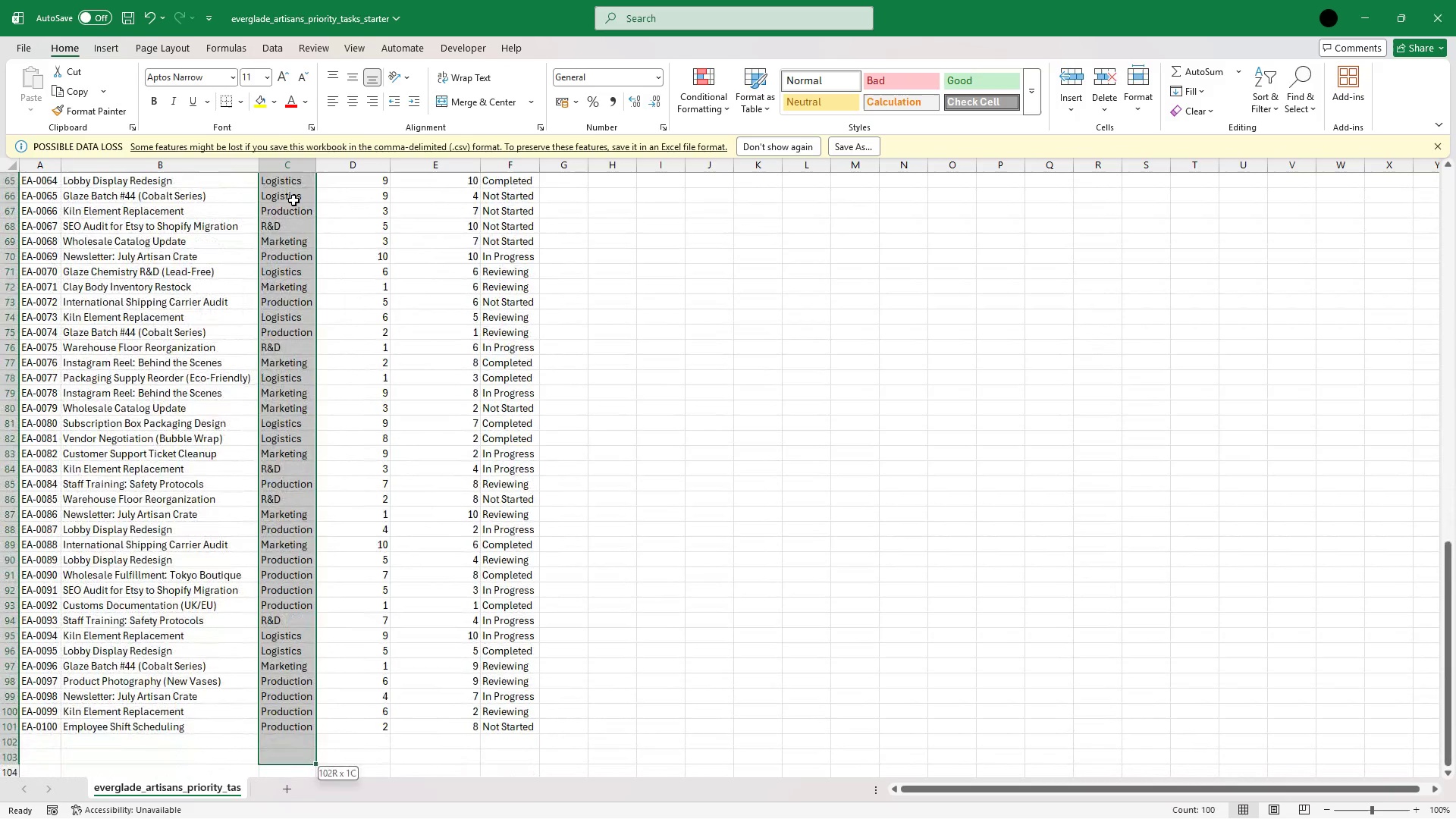 
key(Shift+ArrowUp)
 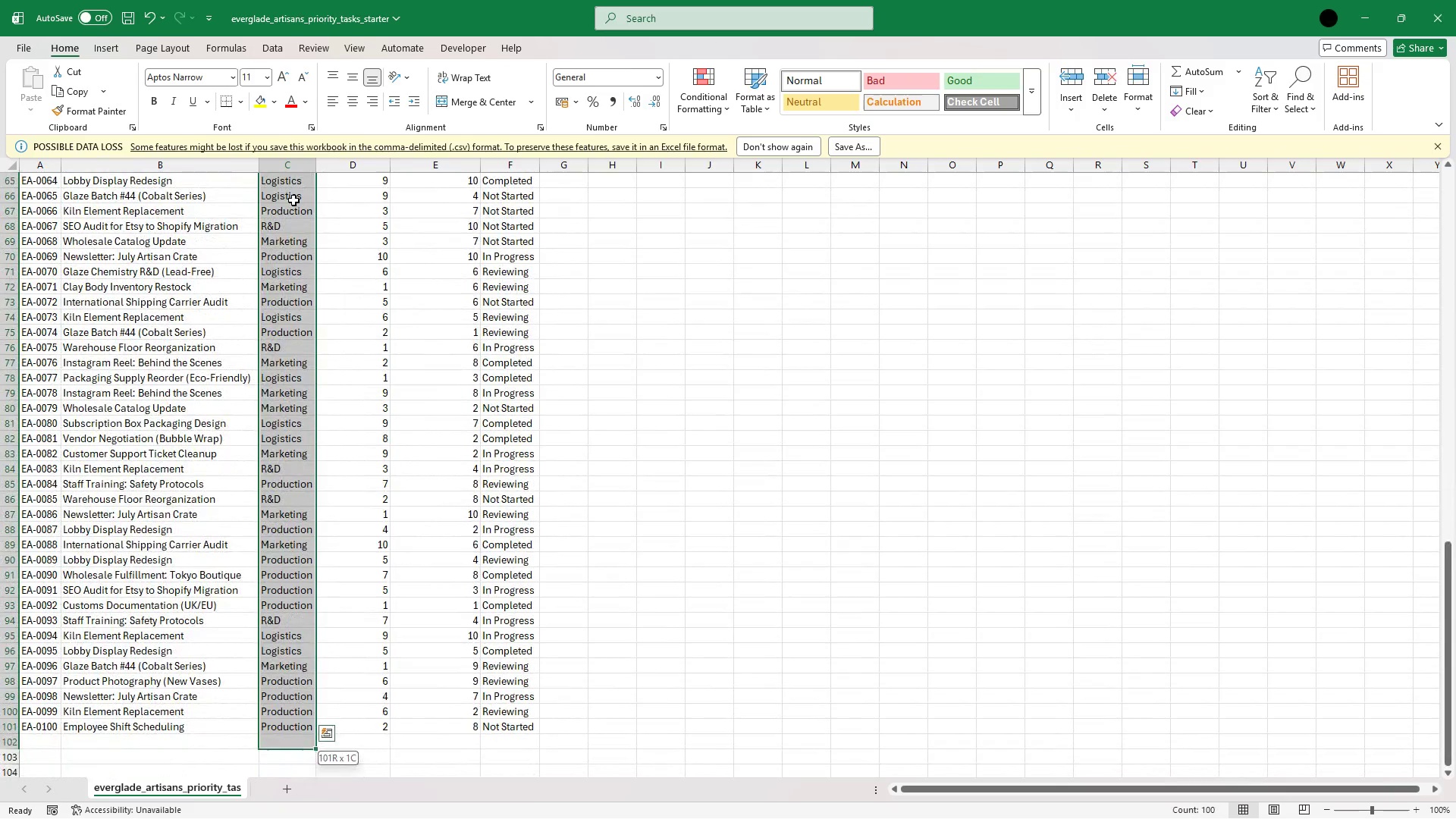 
key(Shift+ArrowUp)
 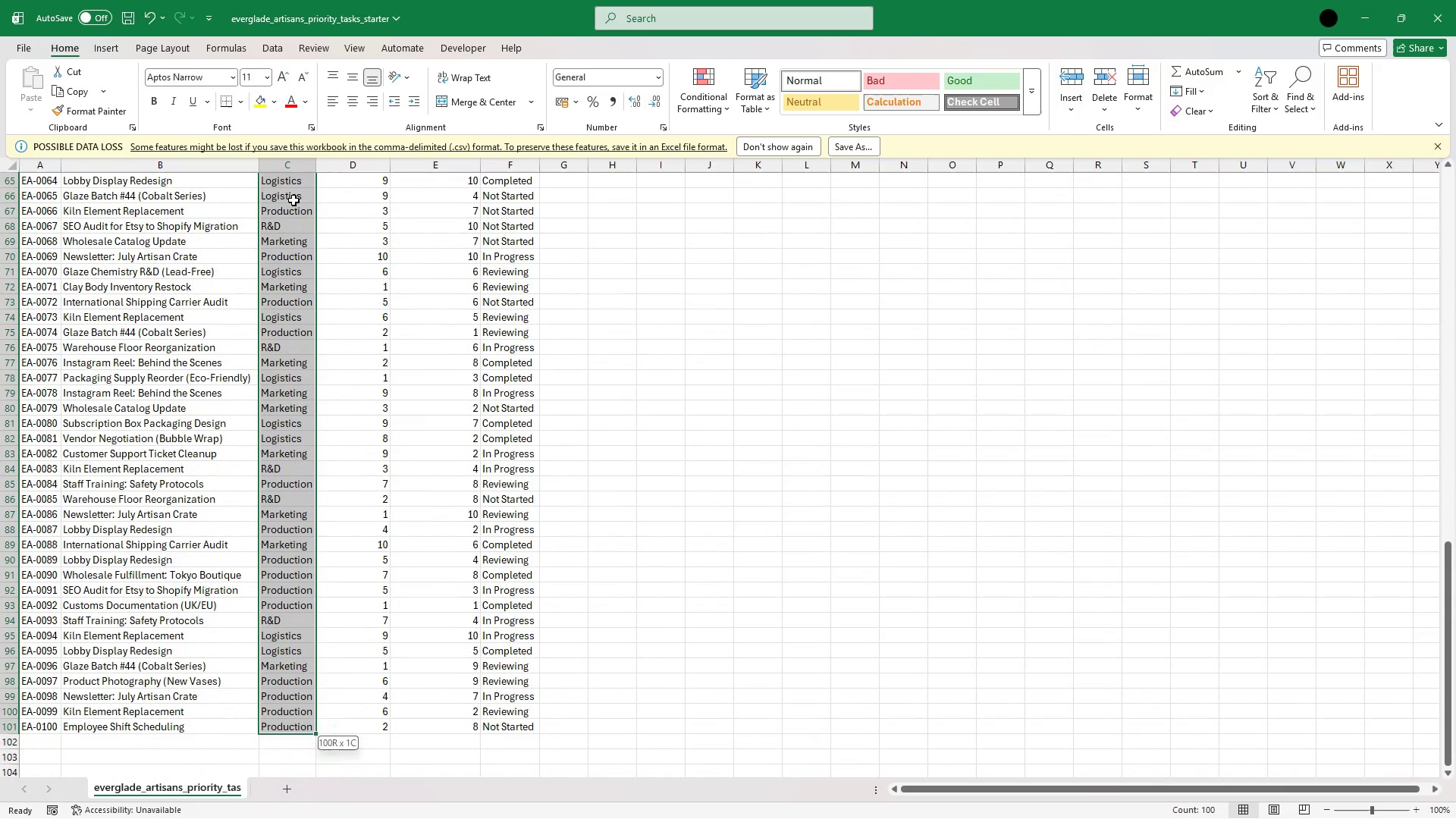 
key(Control+C)
 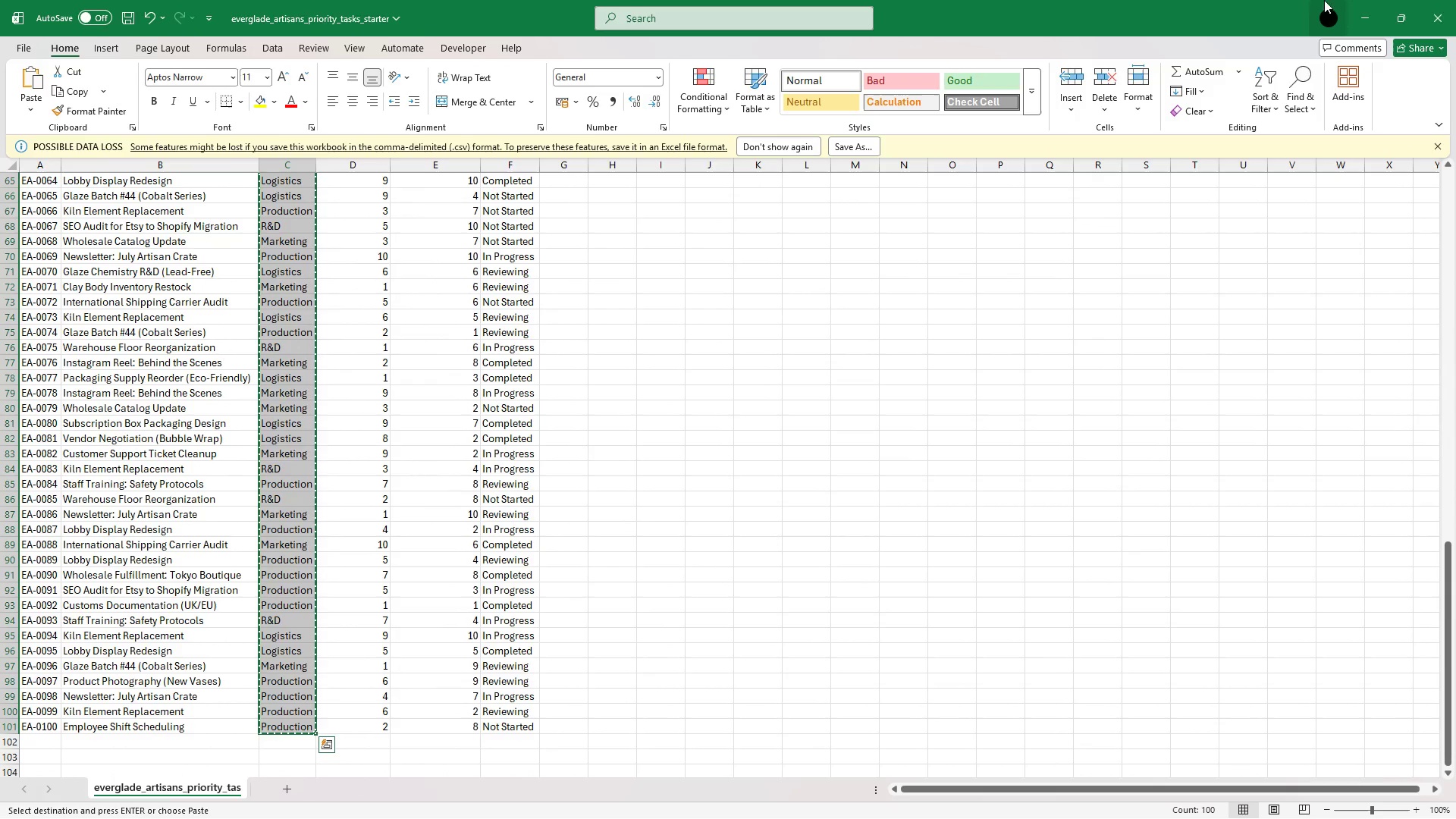 
left_click([1356, 17])
 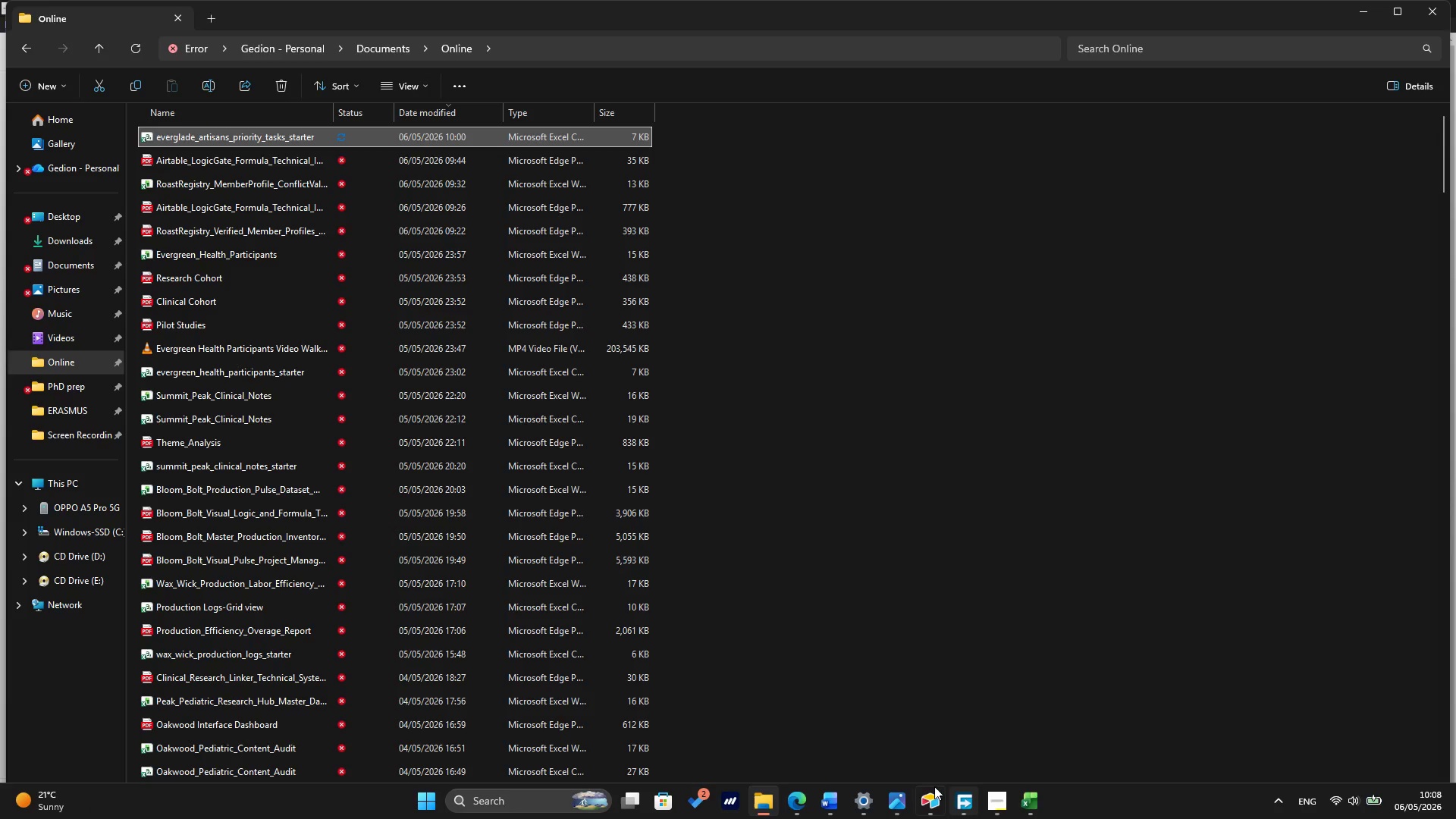 
left_click([941, 802])
 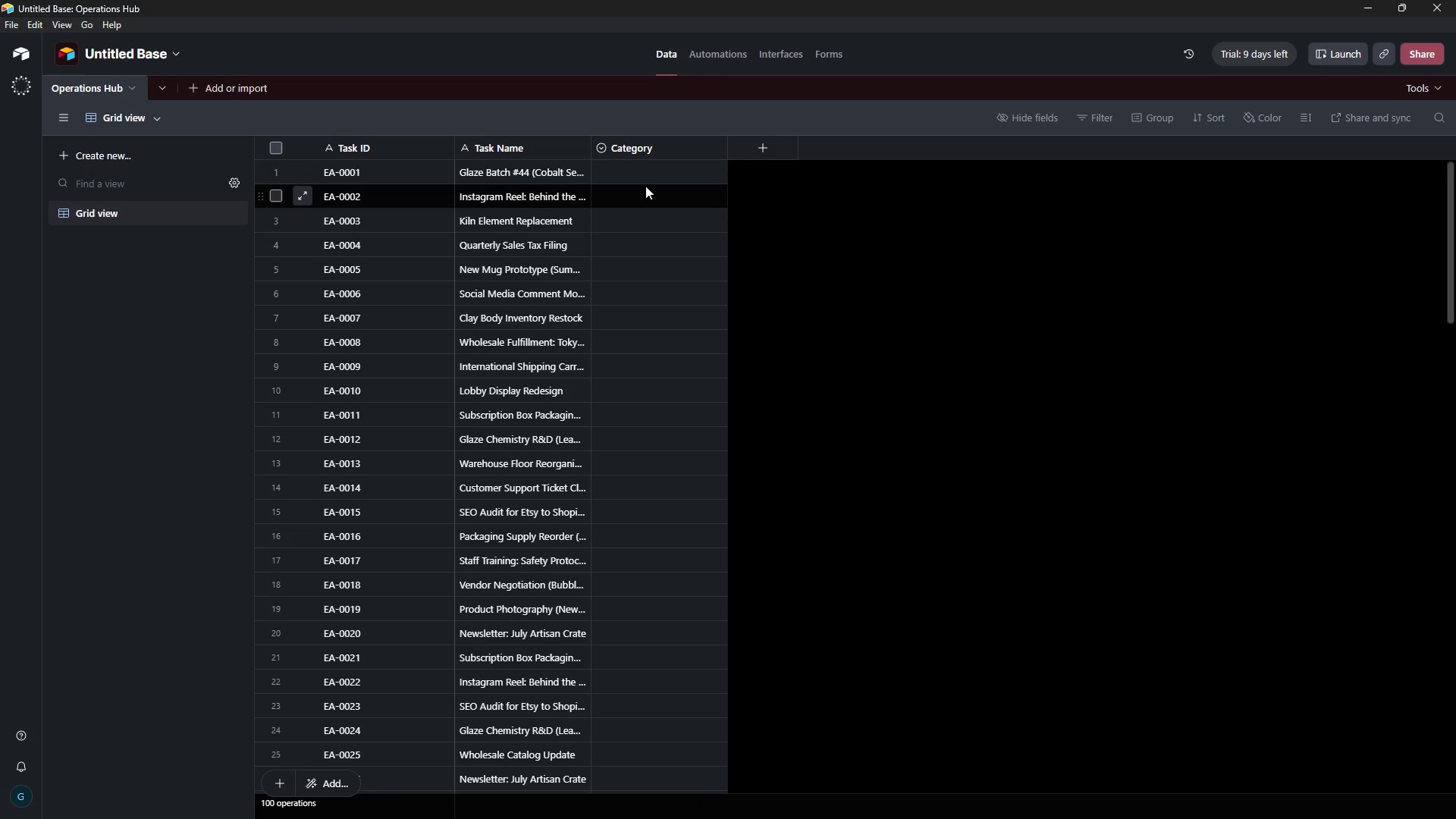 
left_click([648, 177])
 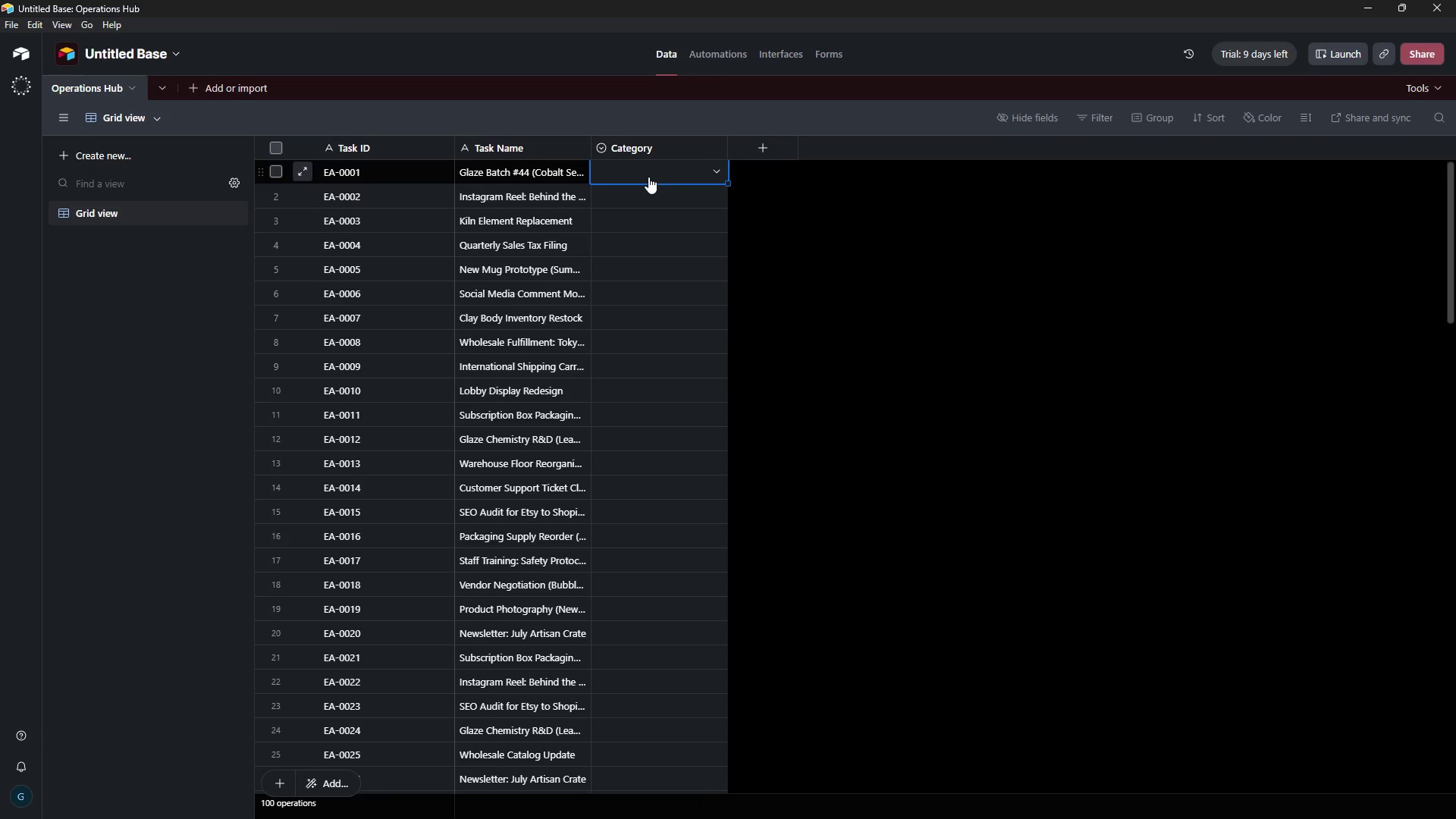 
key(Control+V)
 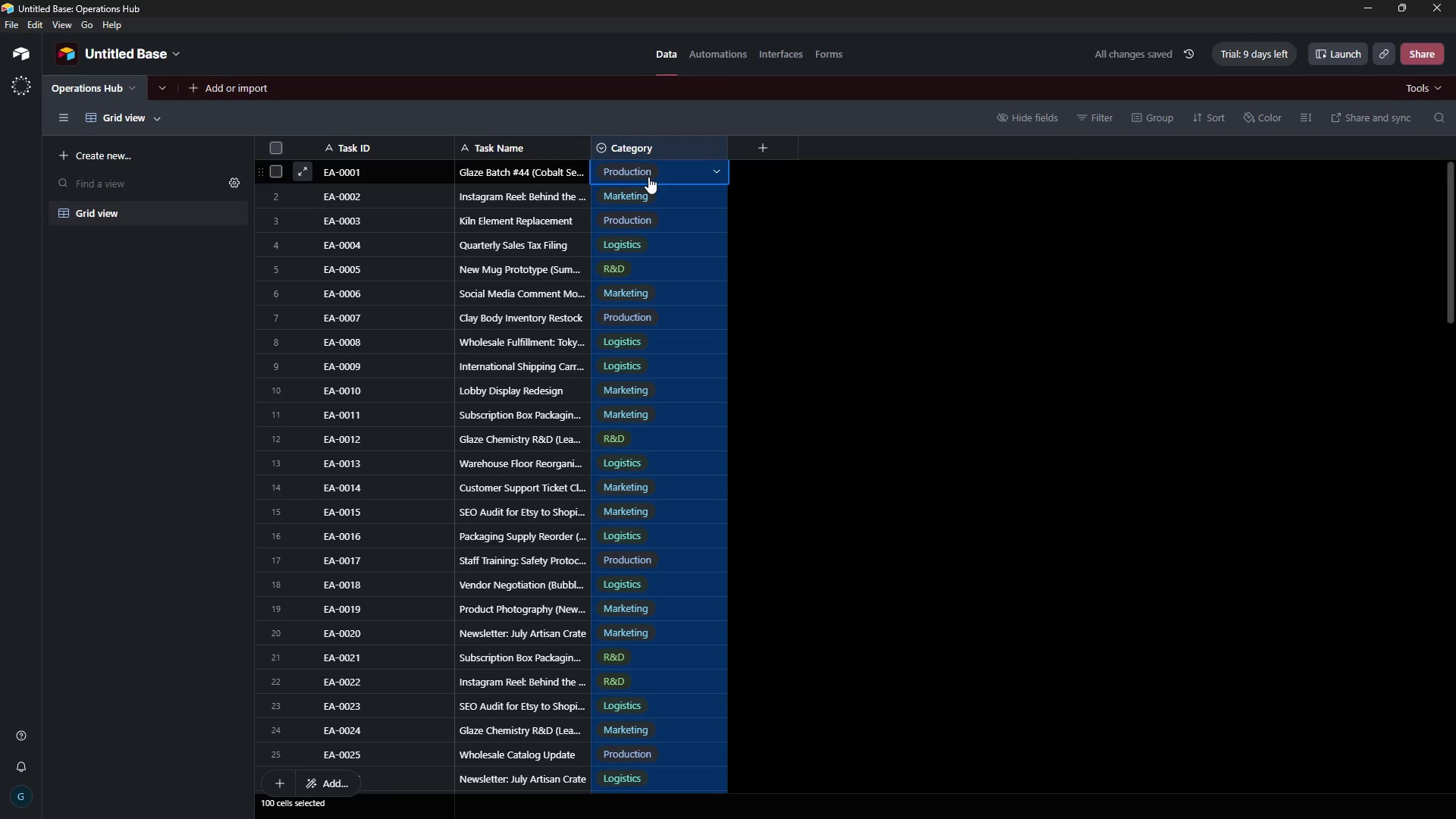 
wait(7.58)
 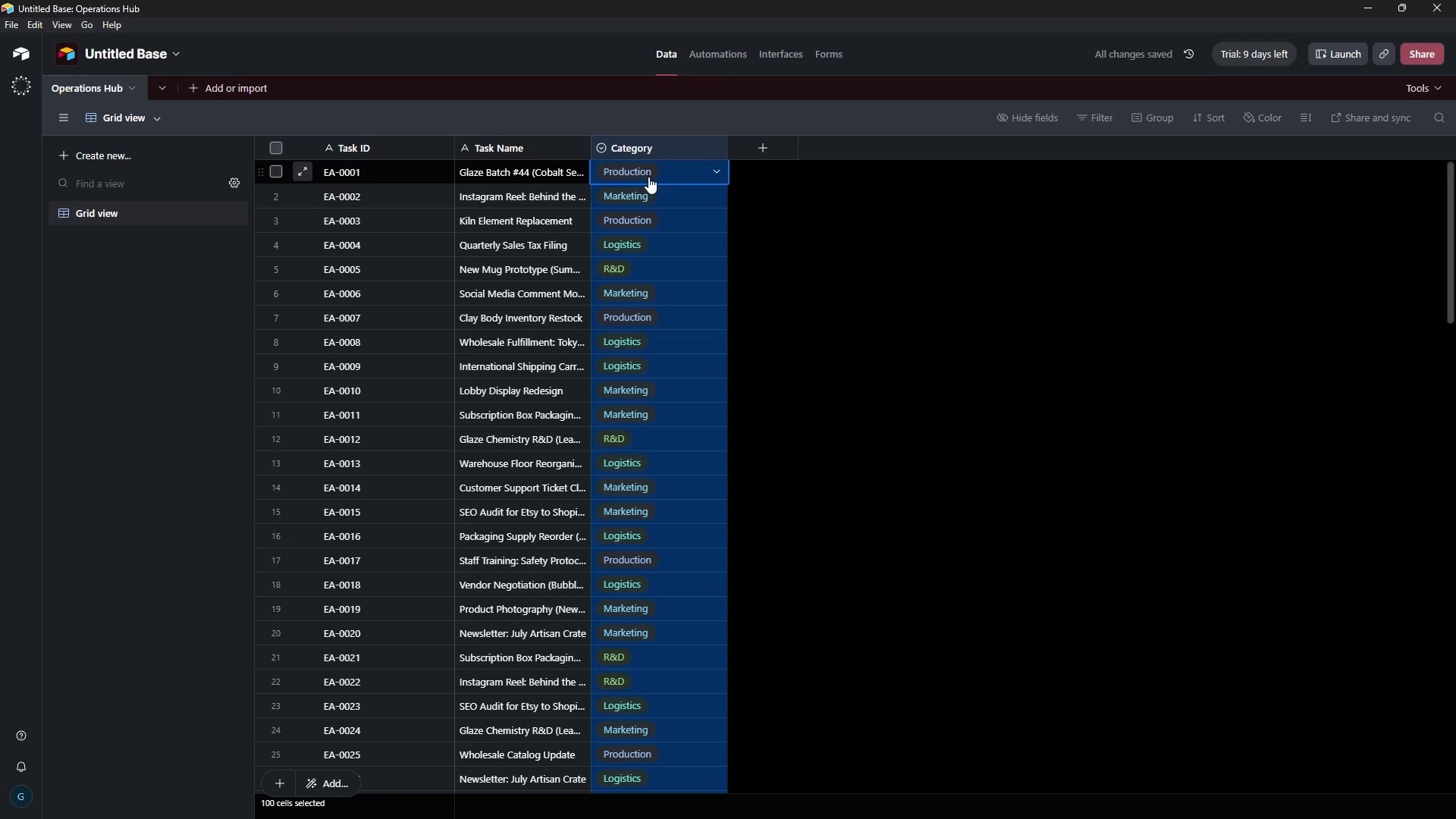 
left_click([769, 148])
 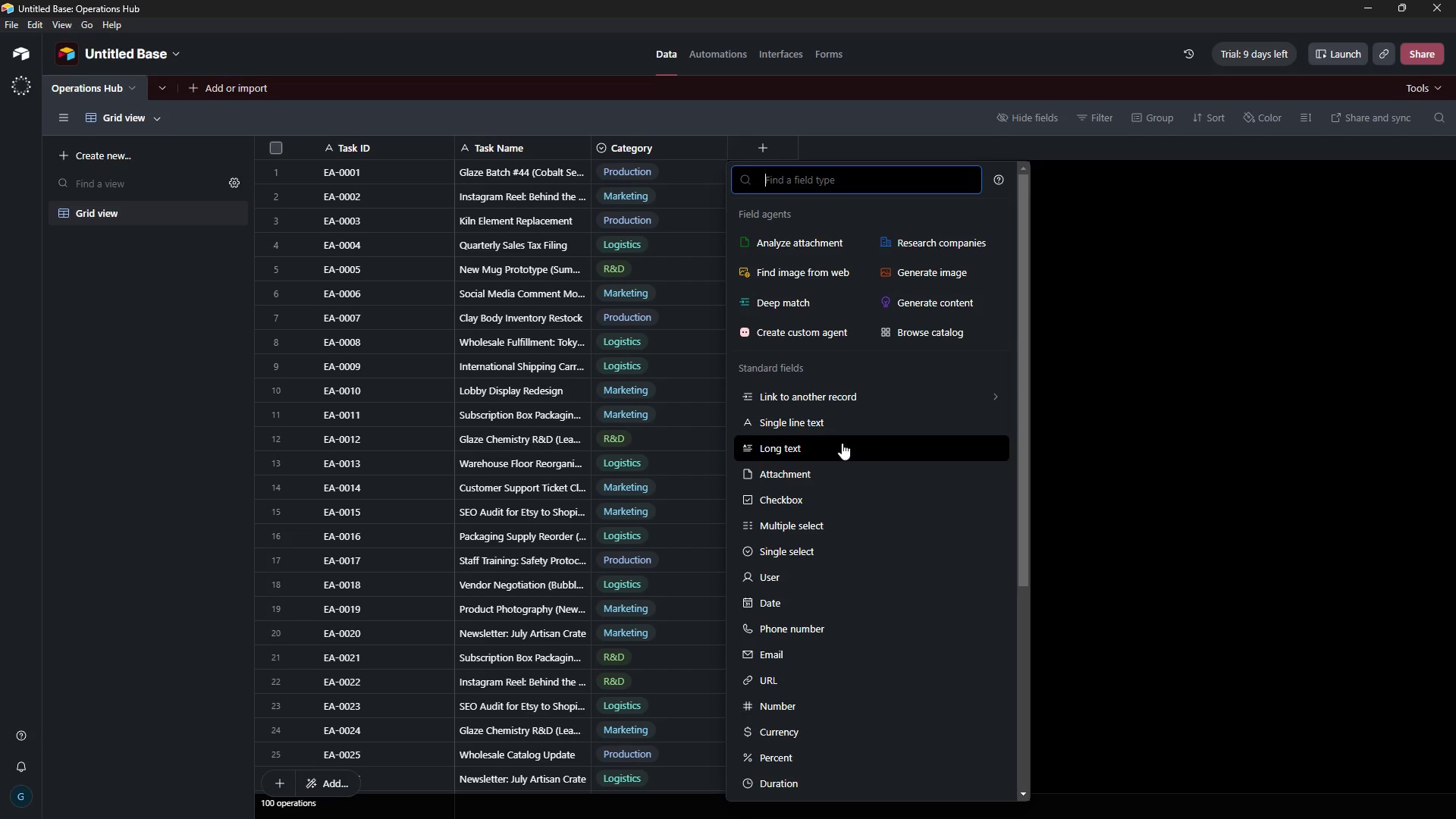 
wait(6.17)
 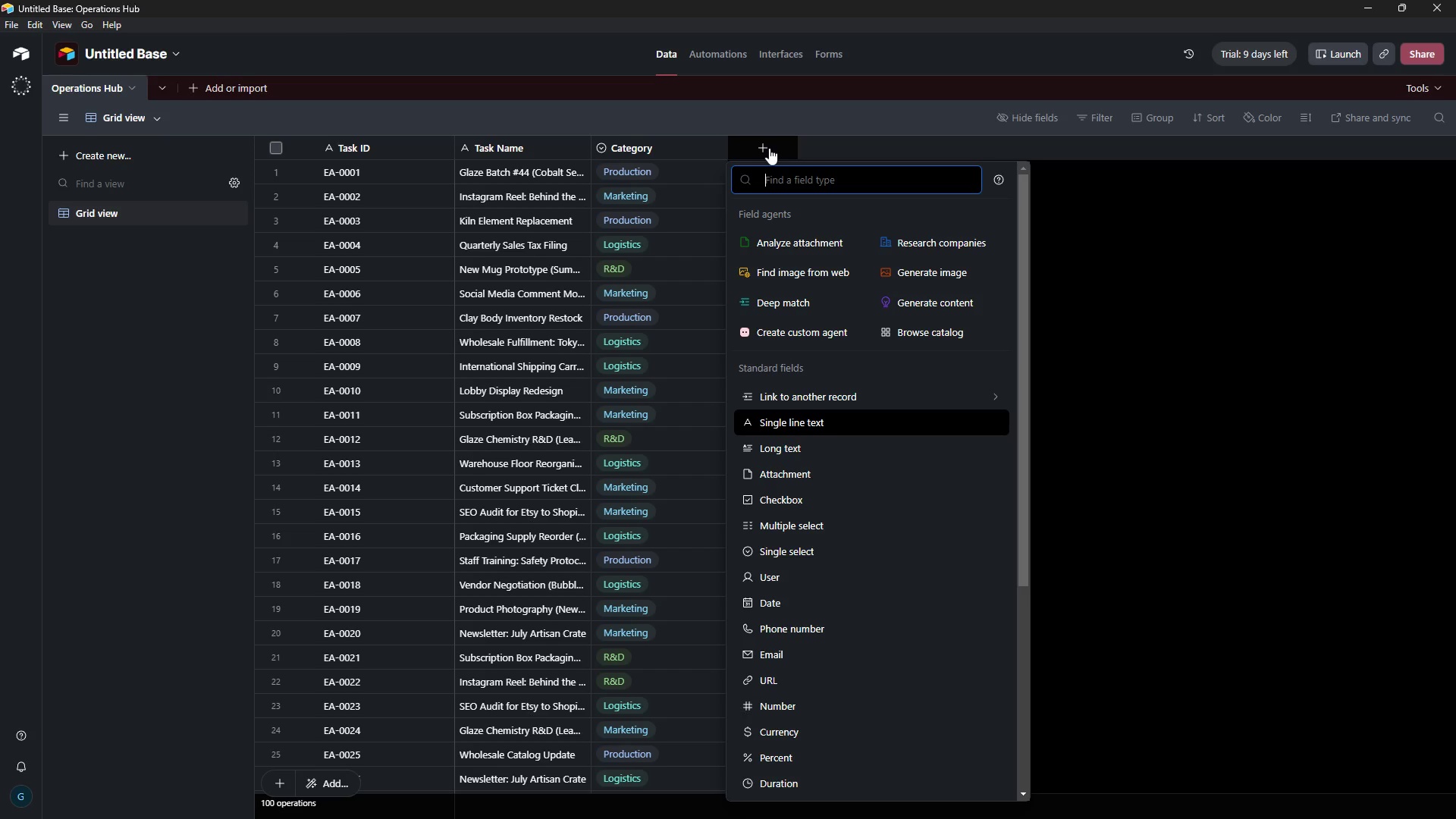 
type(num)
 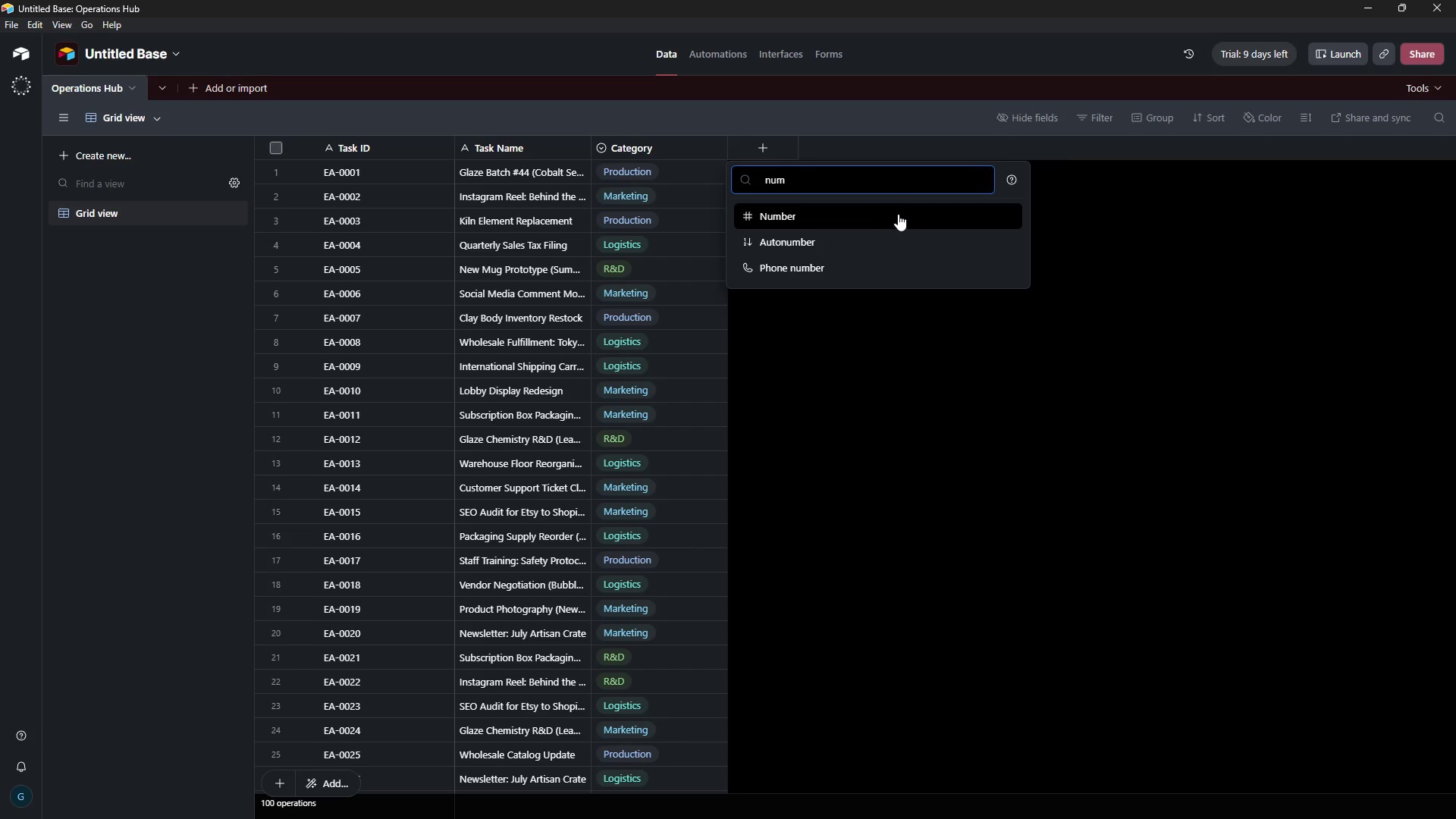 
left_click([898, 215])
 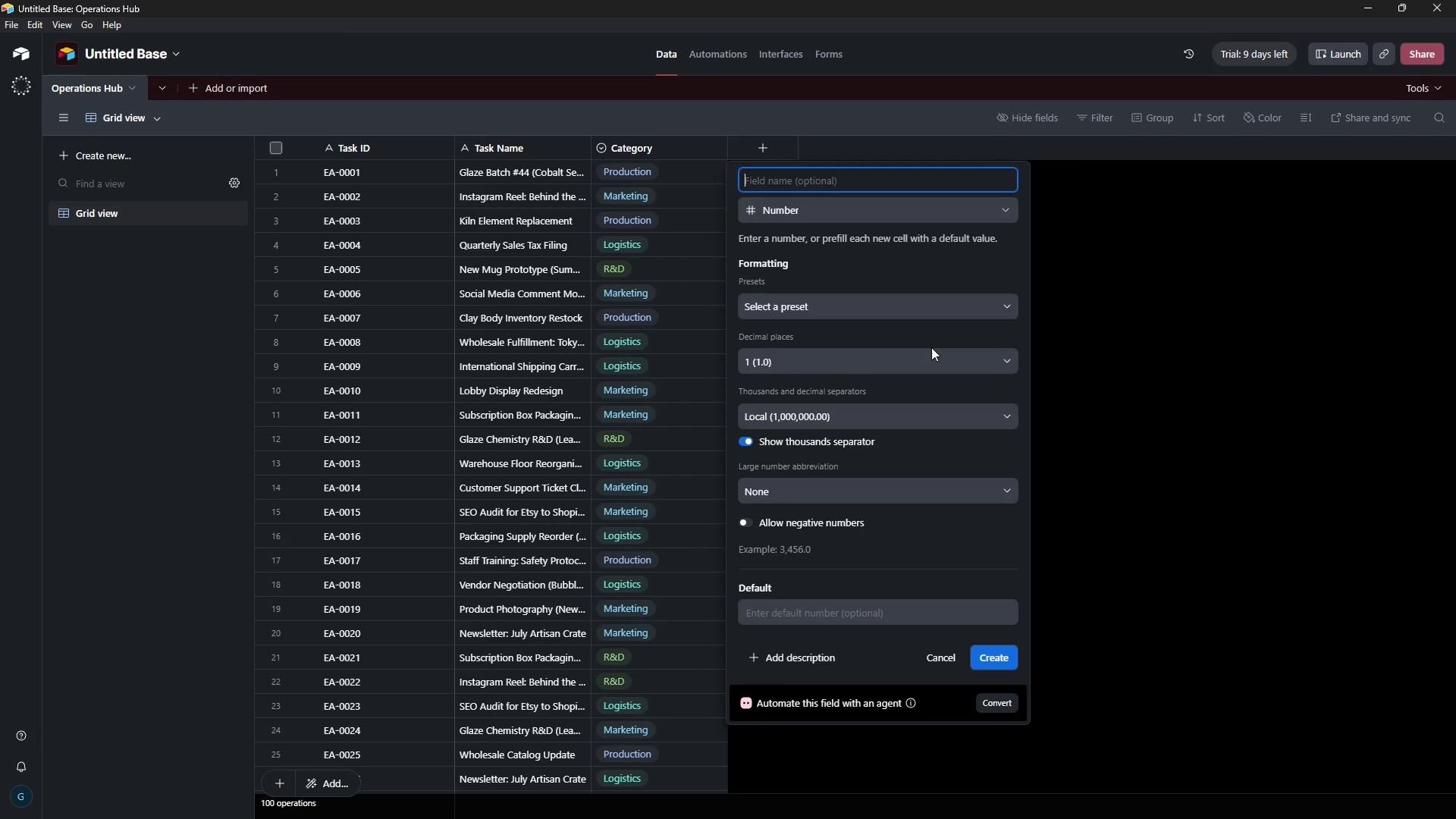 
left_click([932, 367])
 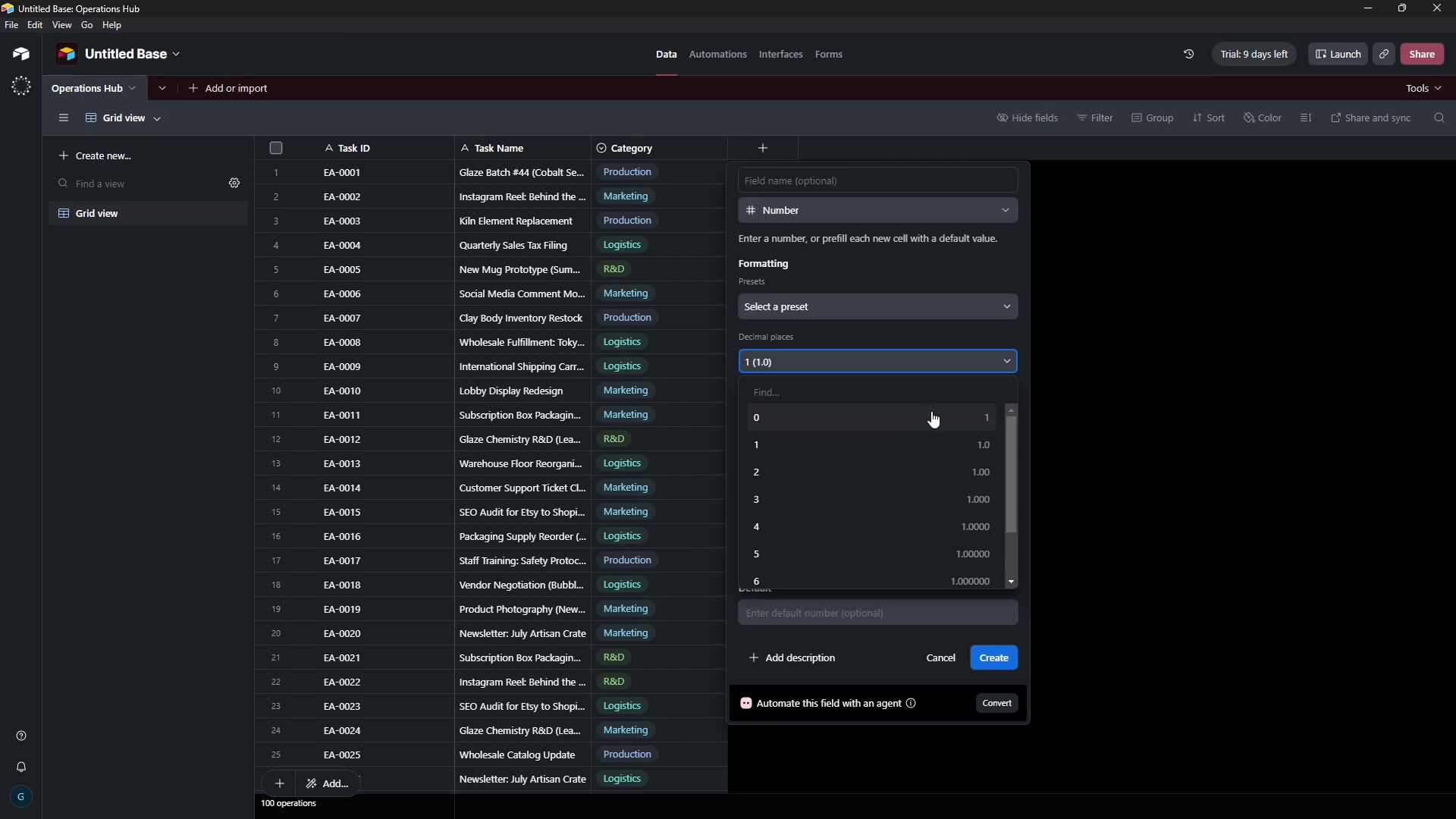 
left_click([932, 416])
 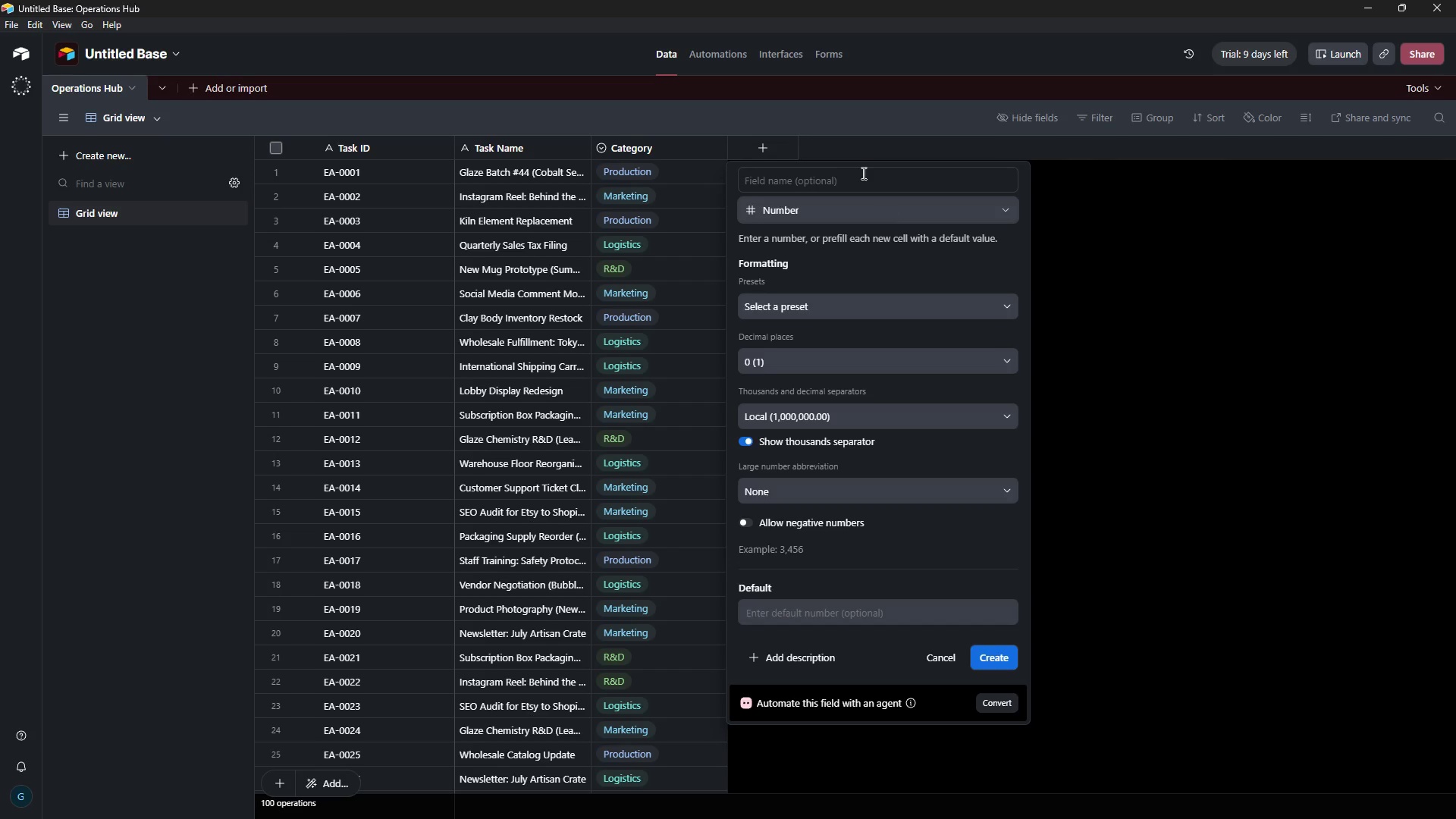 
left_click([850, 182])
 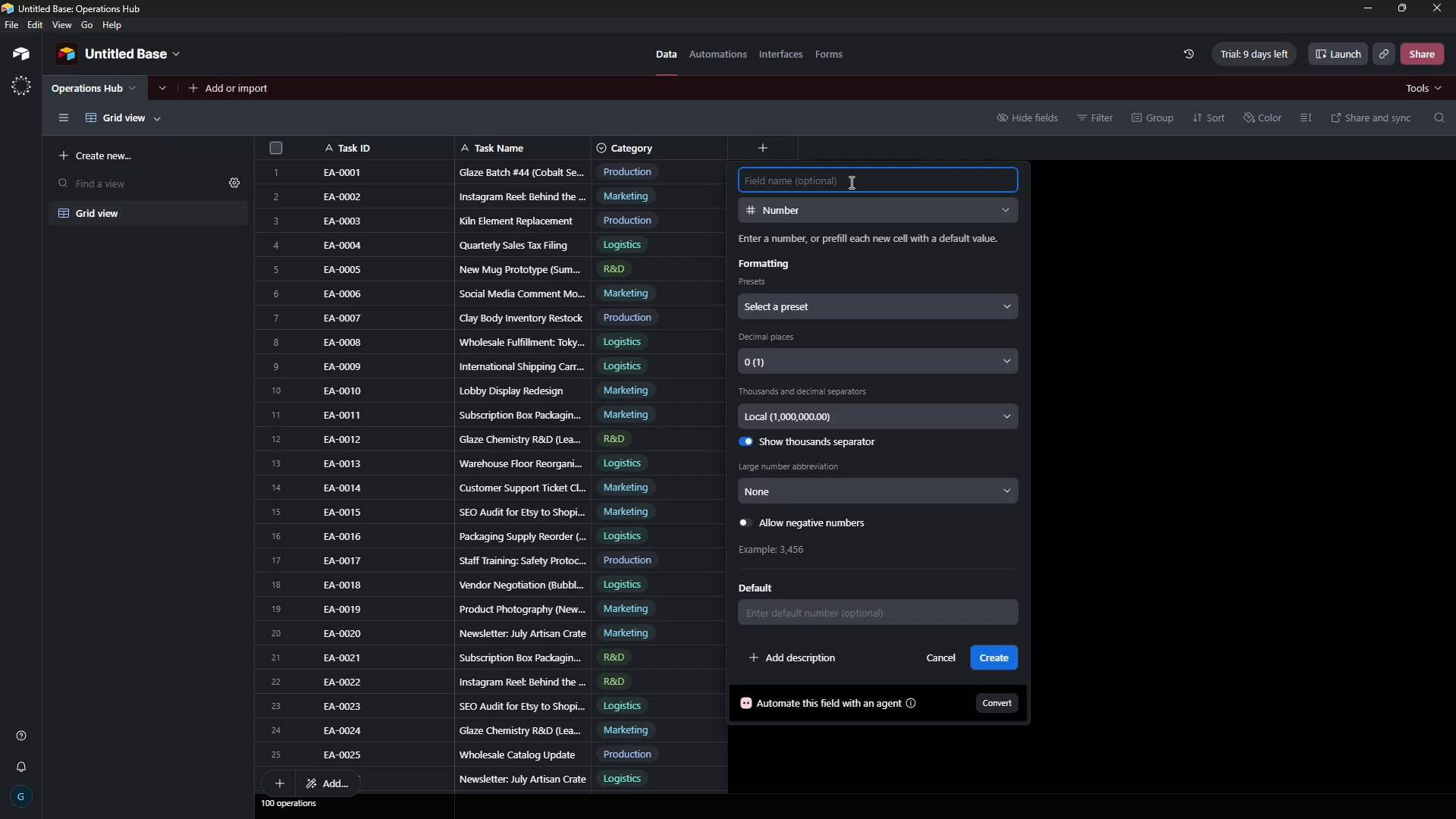 
type(Urgency Score)
 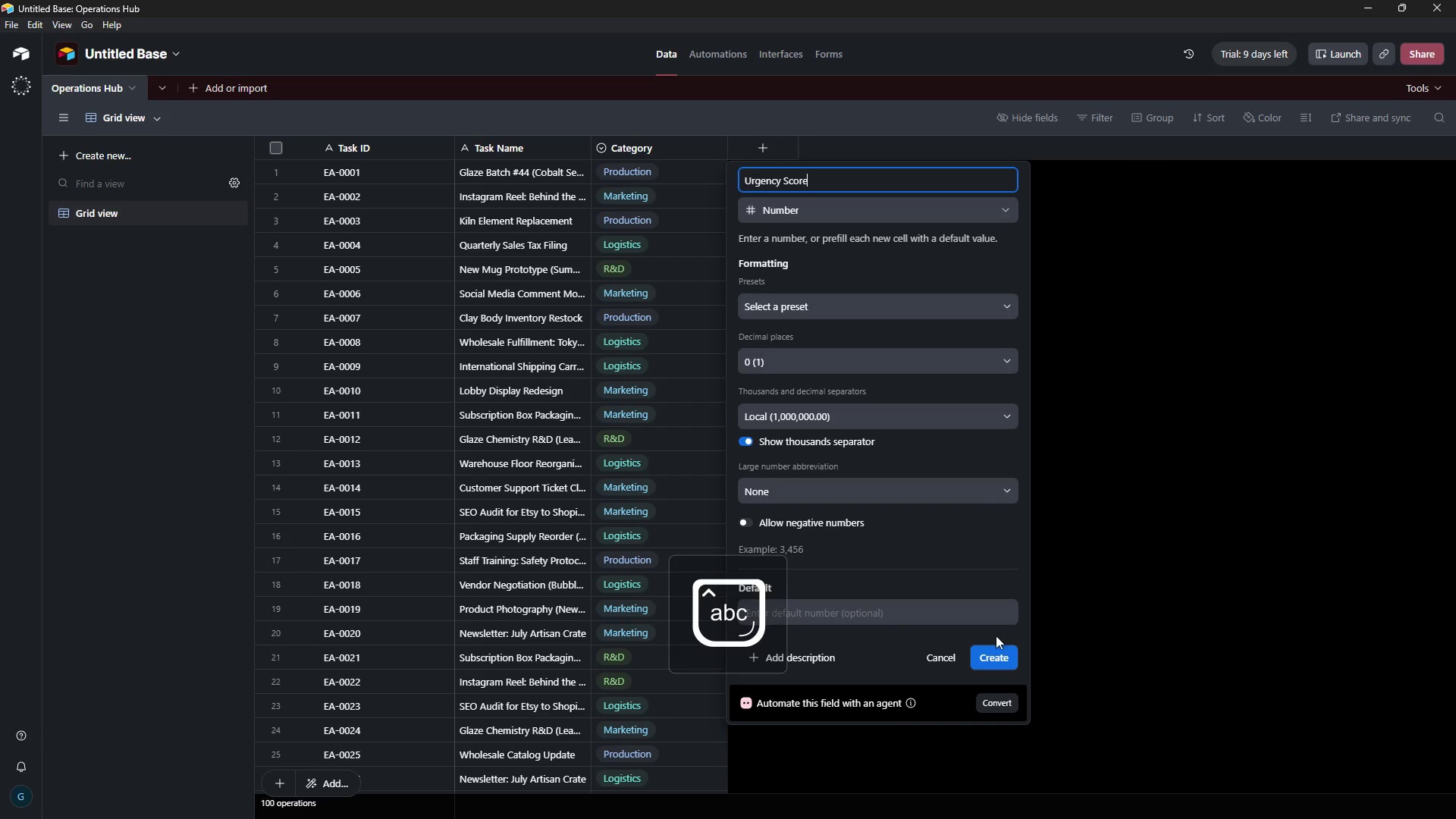 
left_click([998, 668])
 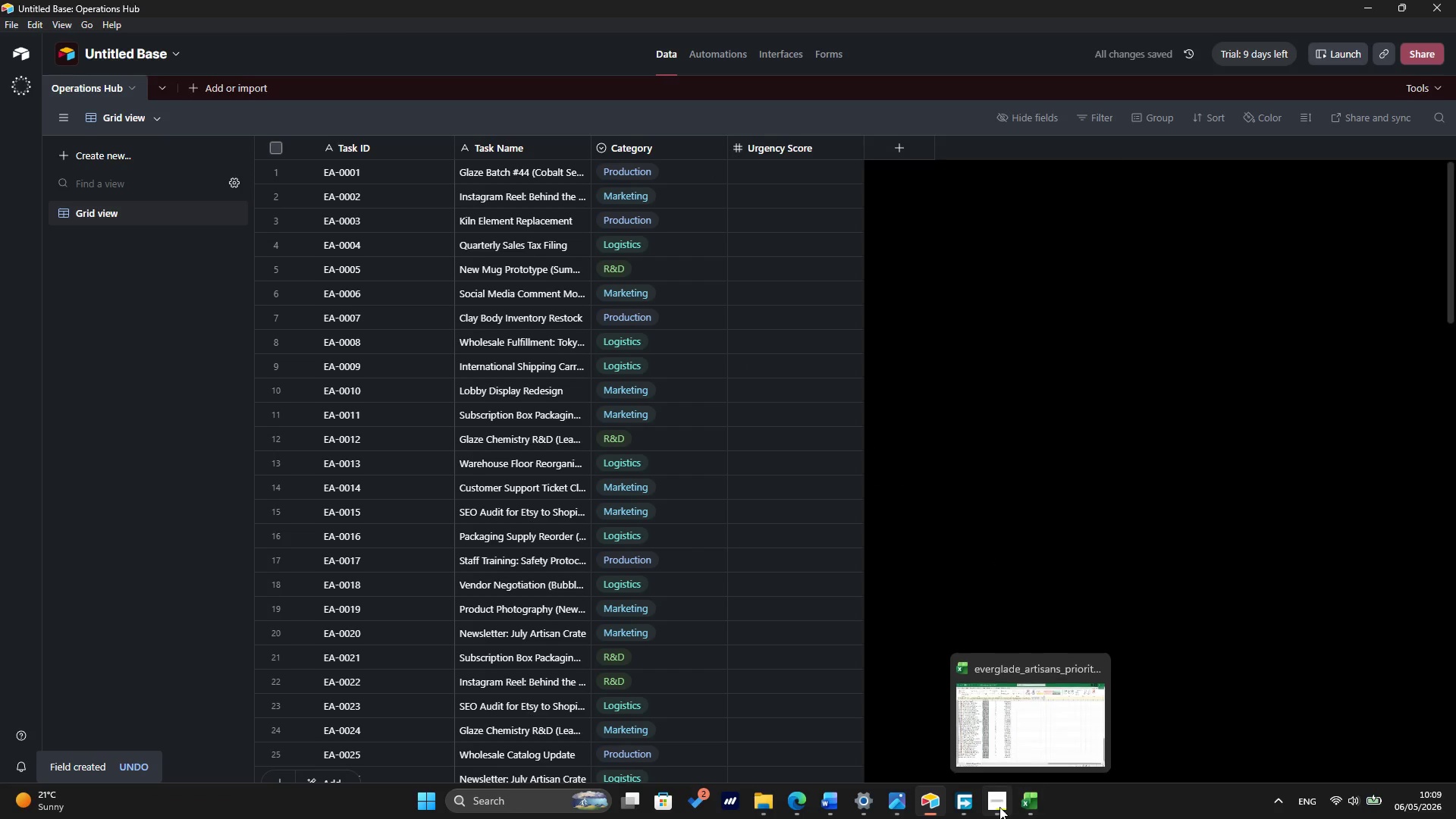 
left_click([1028, 806])
 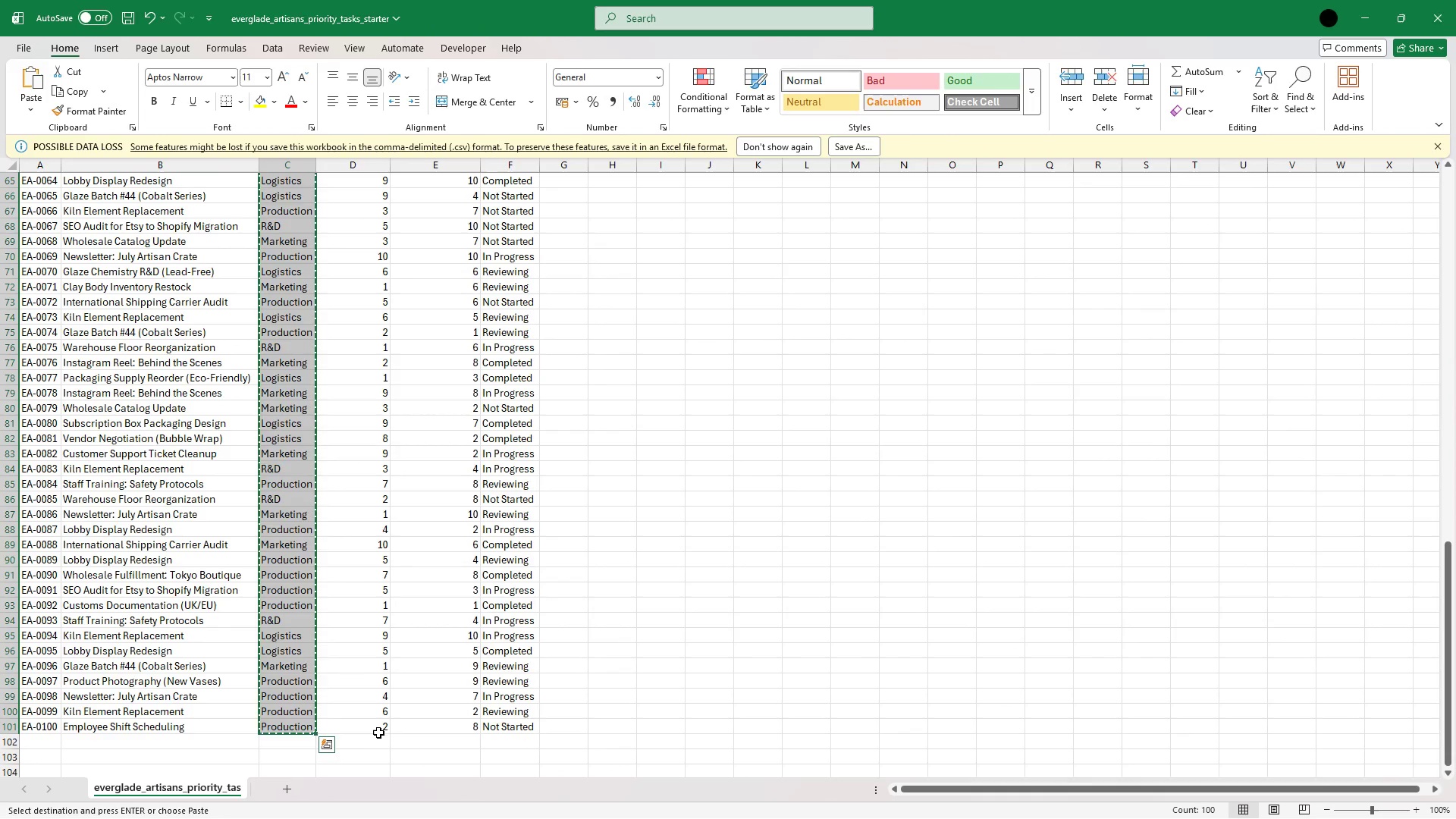 
left_click([372, 730])
 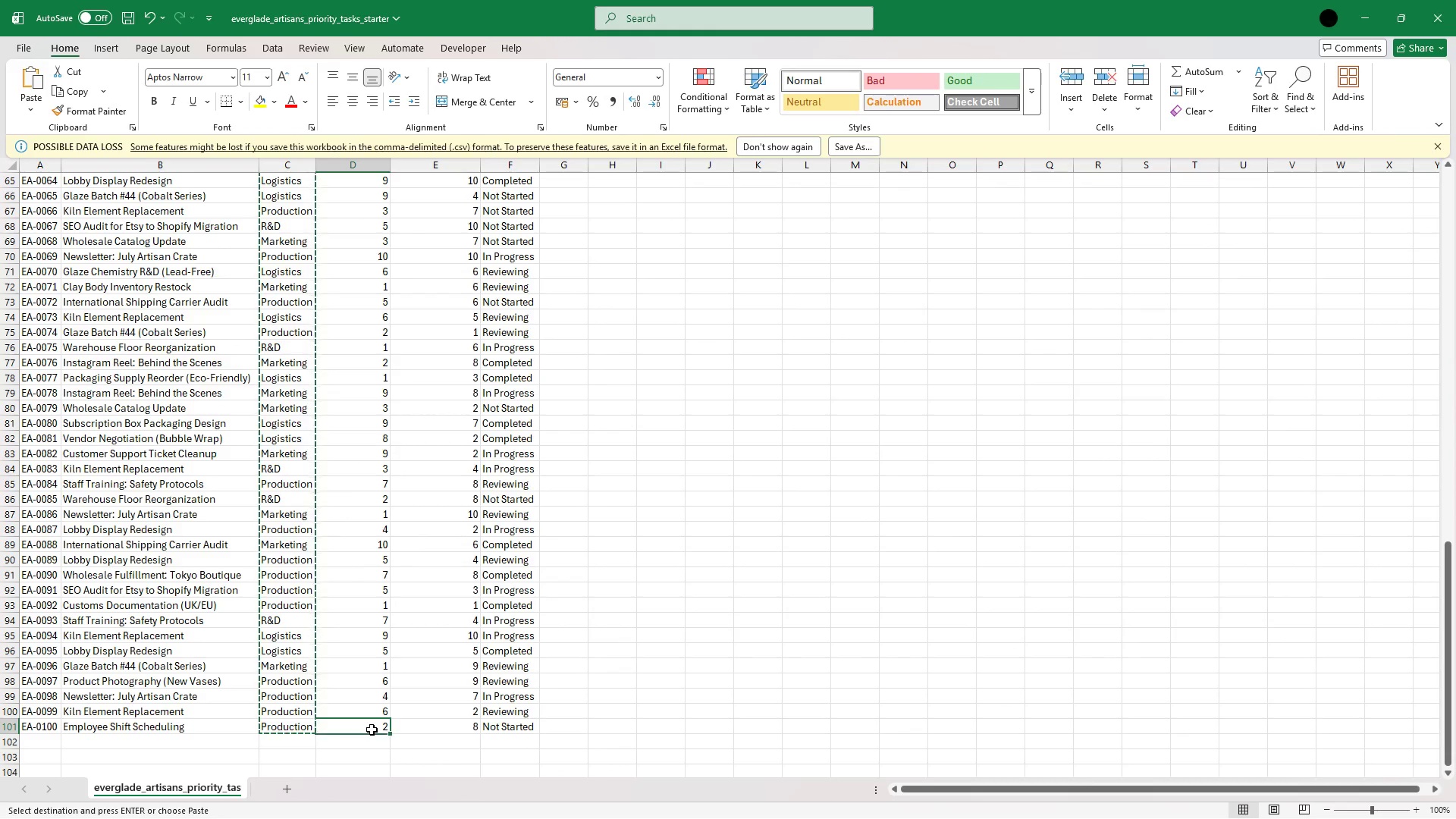 
key(Escape)
 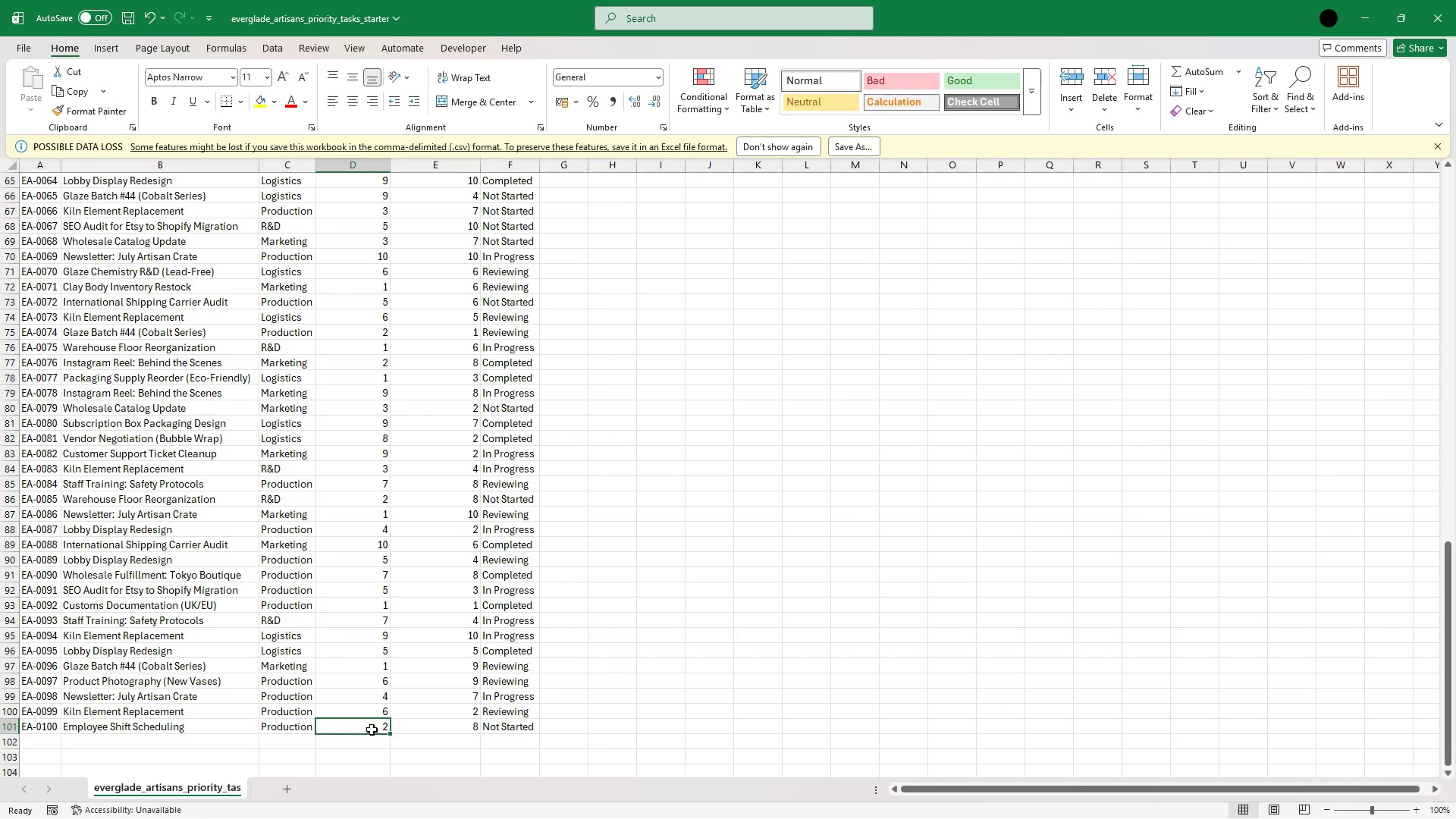 
hold_key(key=ArrowUp, duration=1.52)
 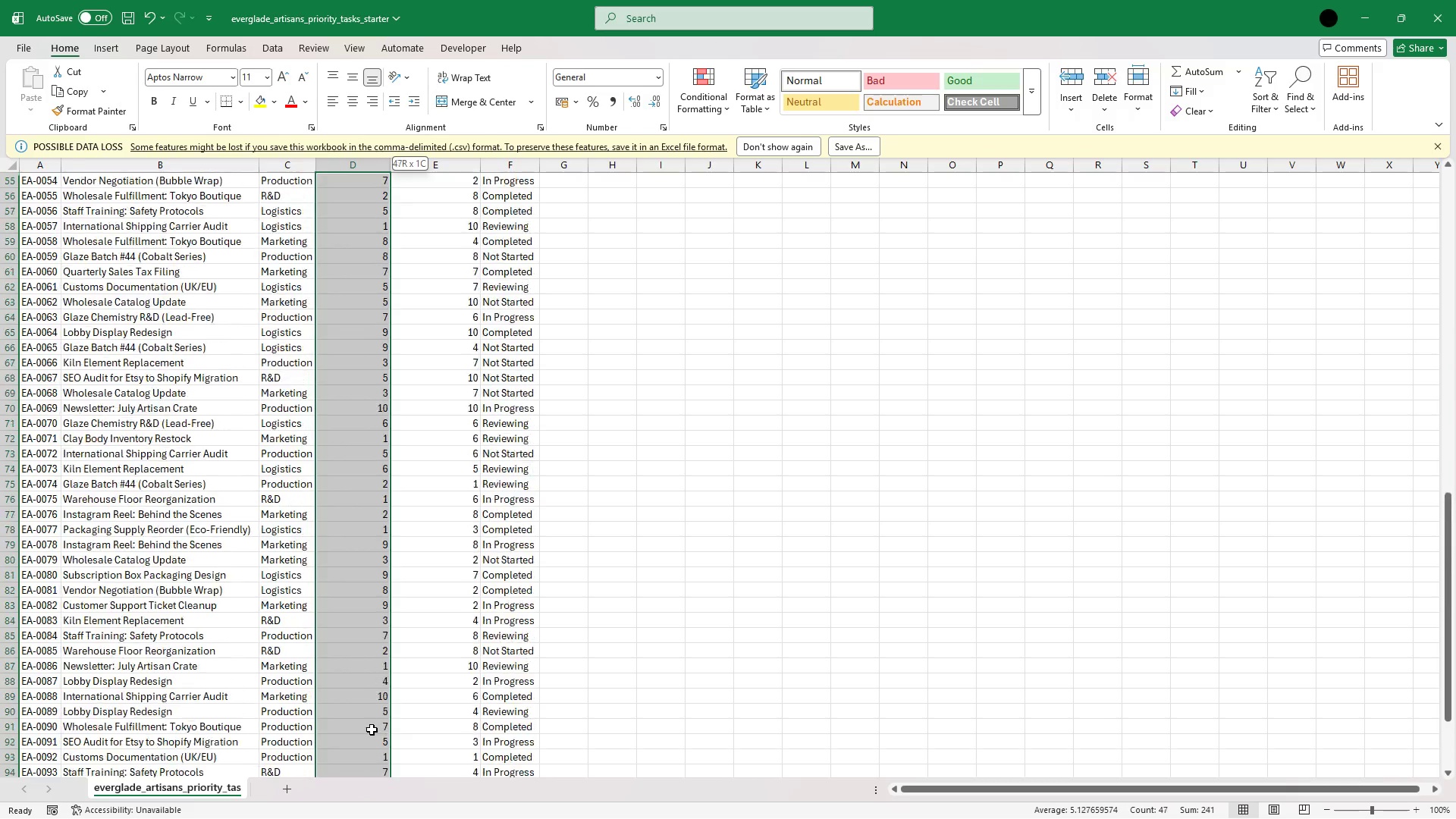 
hold_key(key=ArrowUp, duration=1.5)
 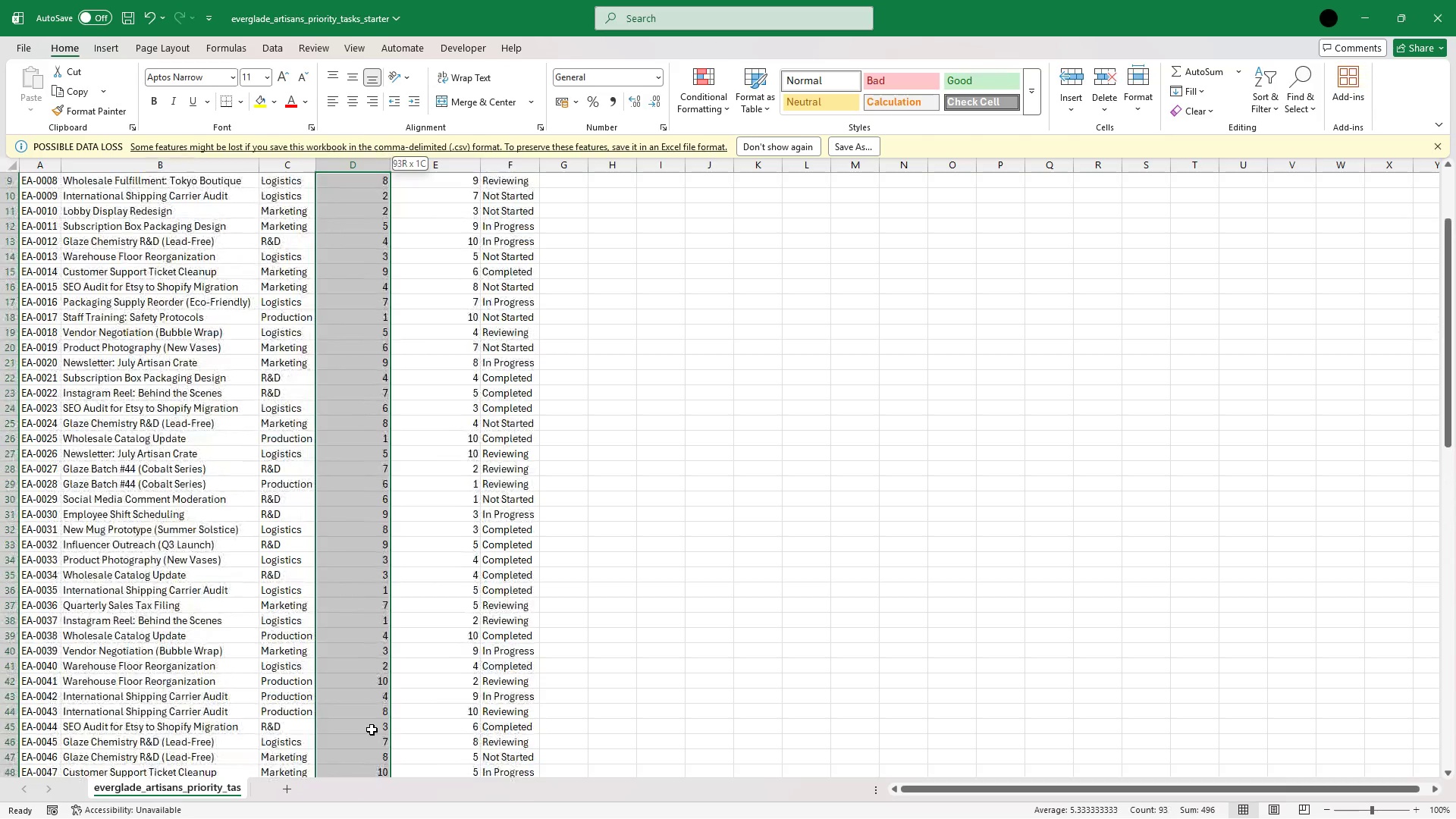 
hold_key(key=ArrowUp, duration=0.31)
 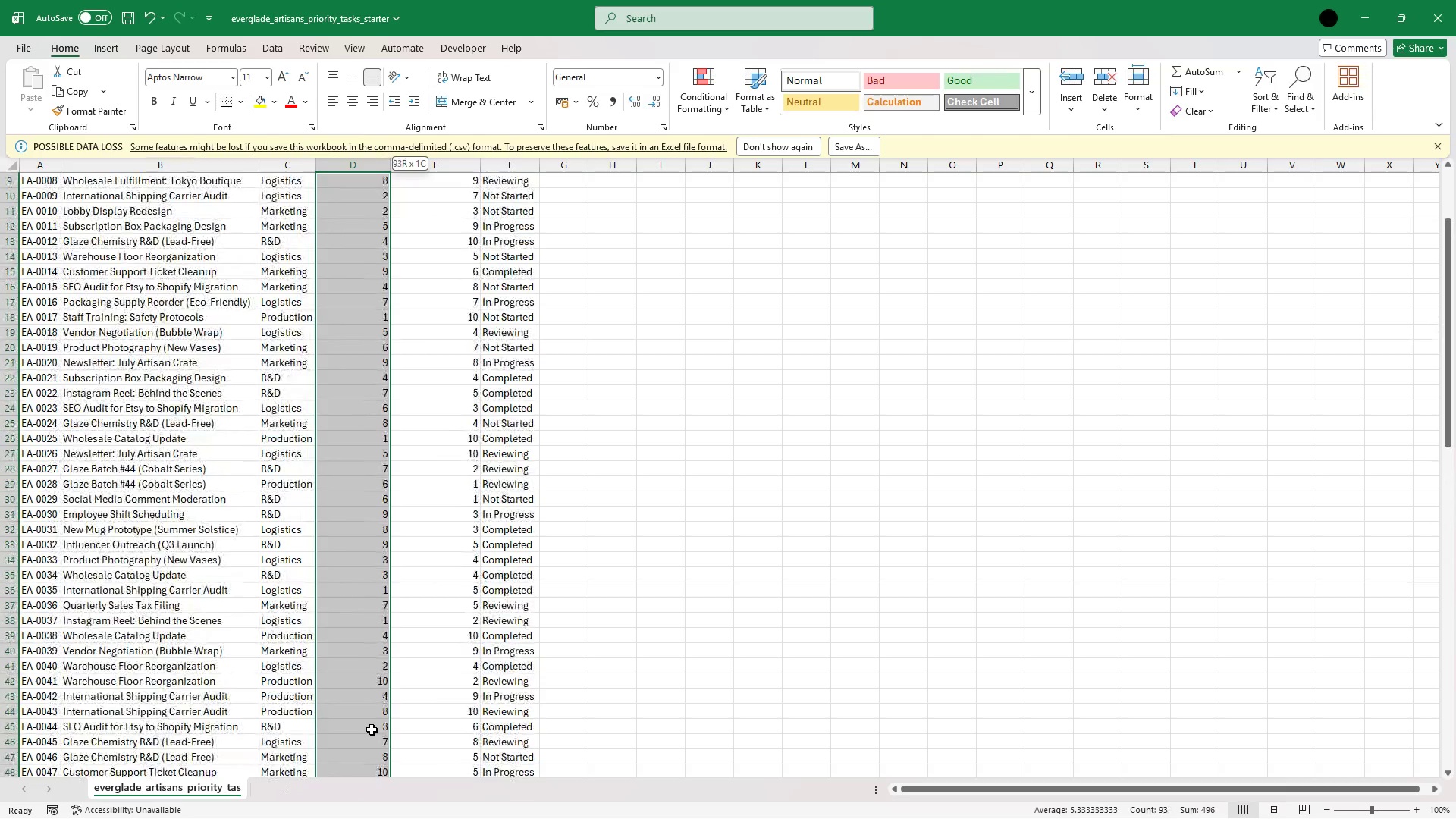 
hold_key(key=ArrowUp, duration=1.12)
 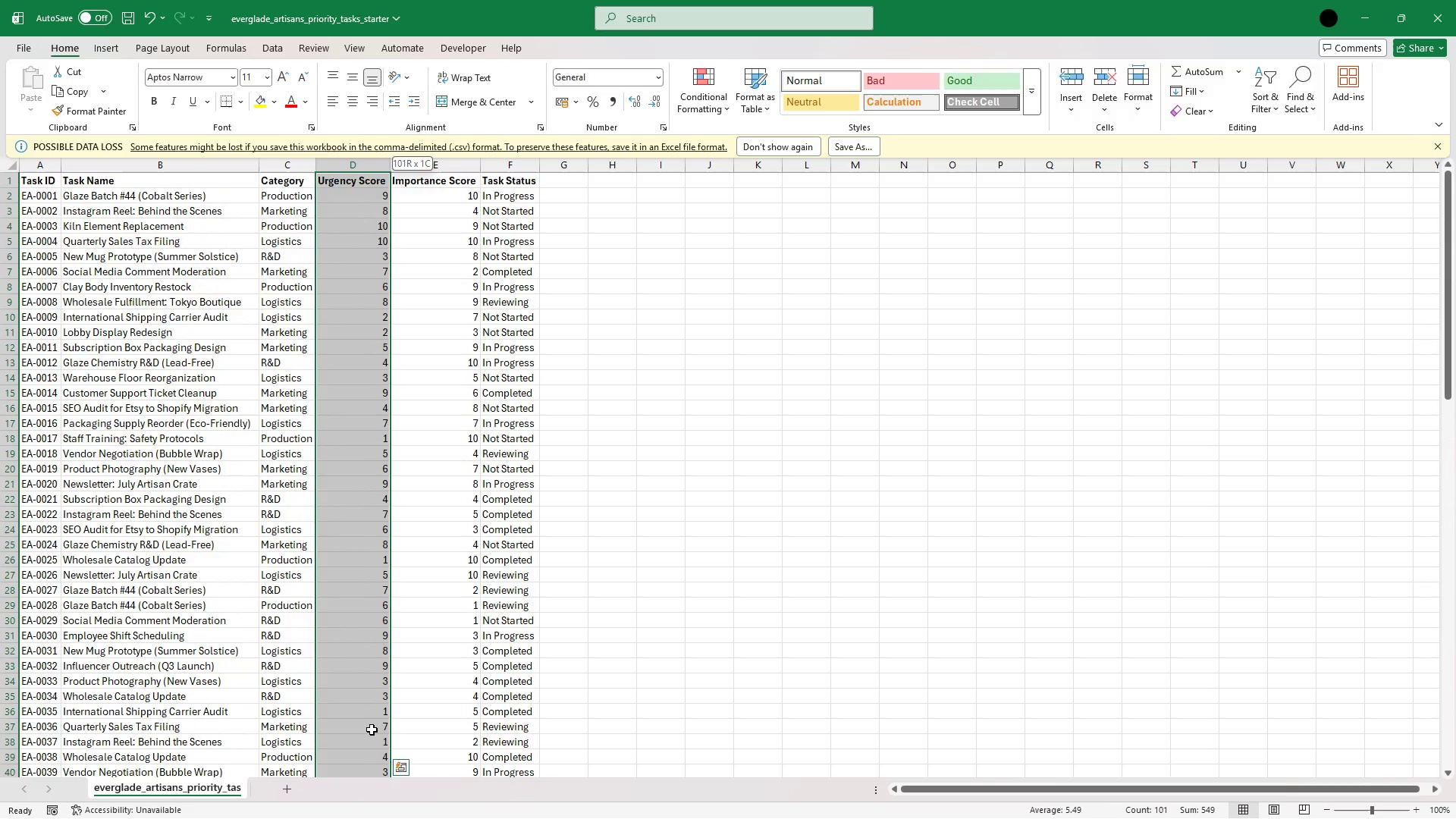 
key(Shift+ArrowDown)
 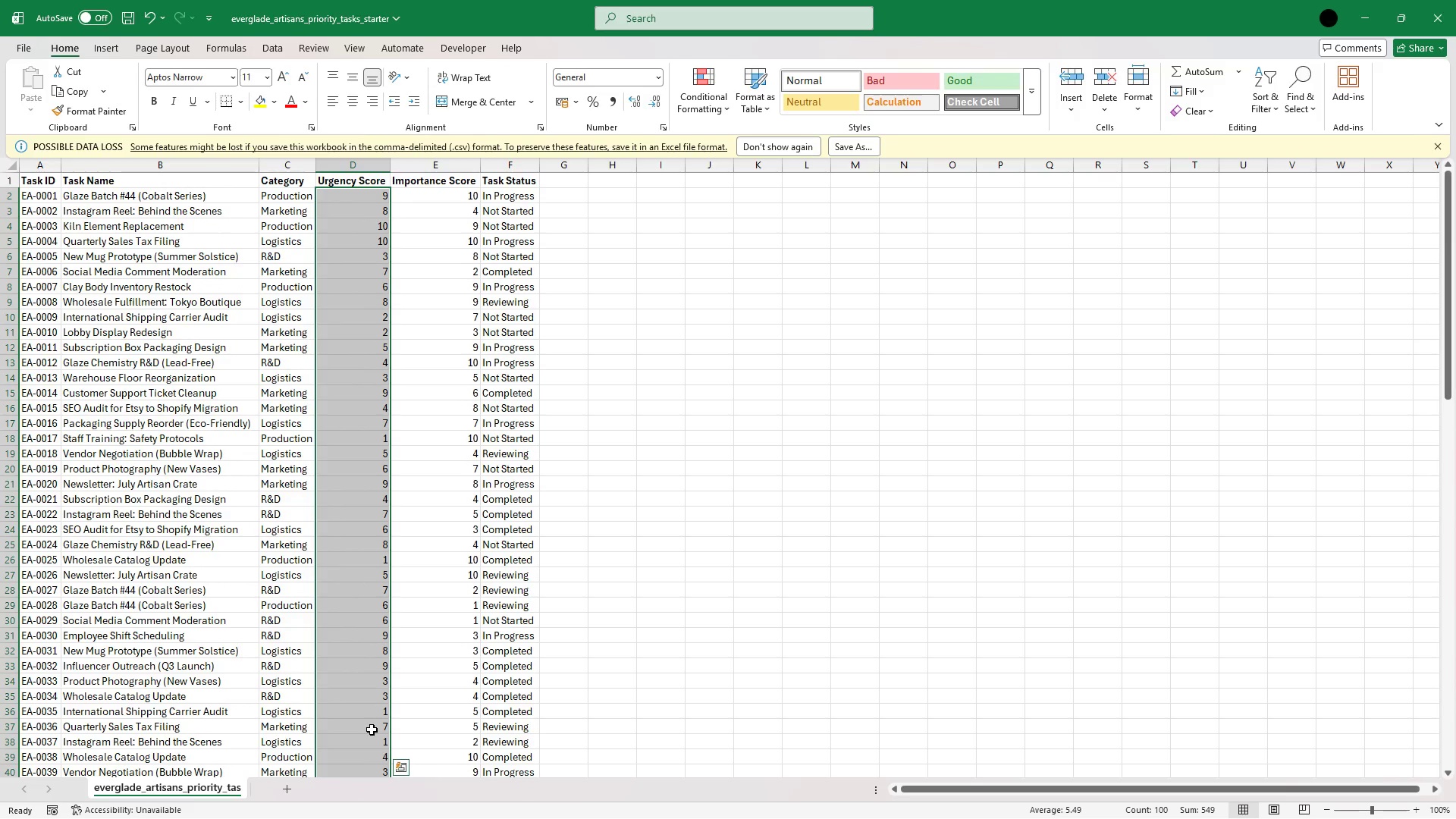 
key(Control+C)
 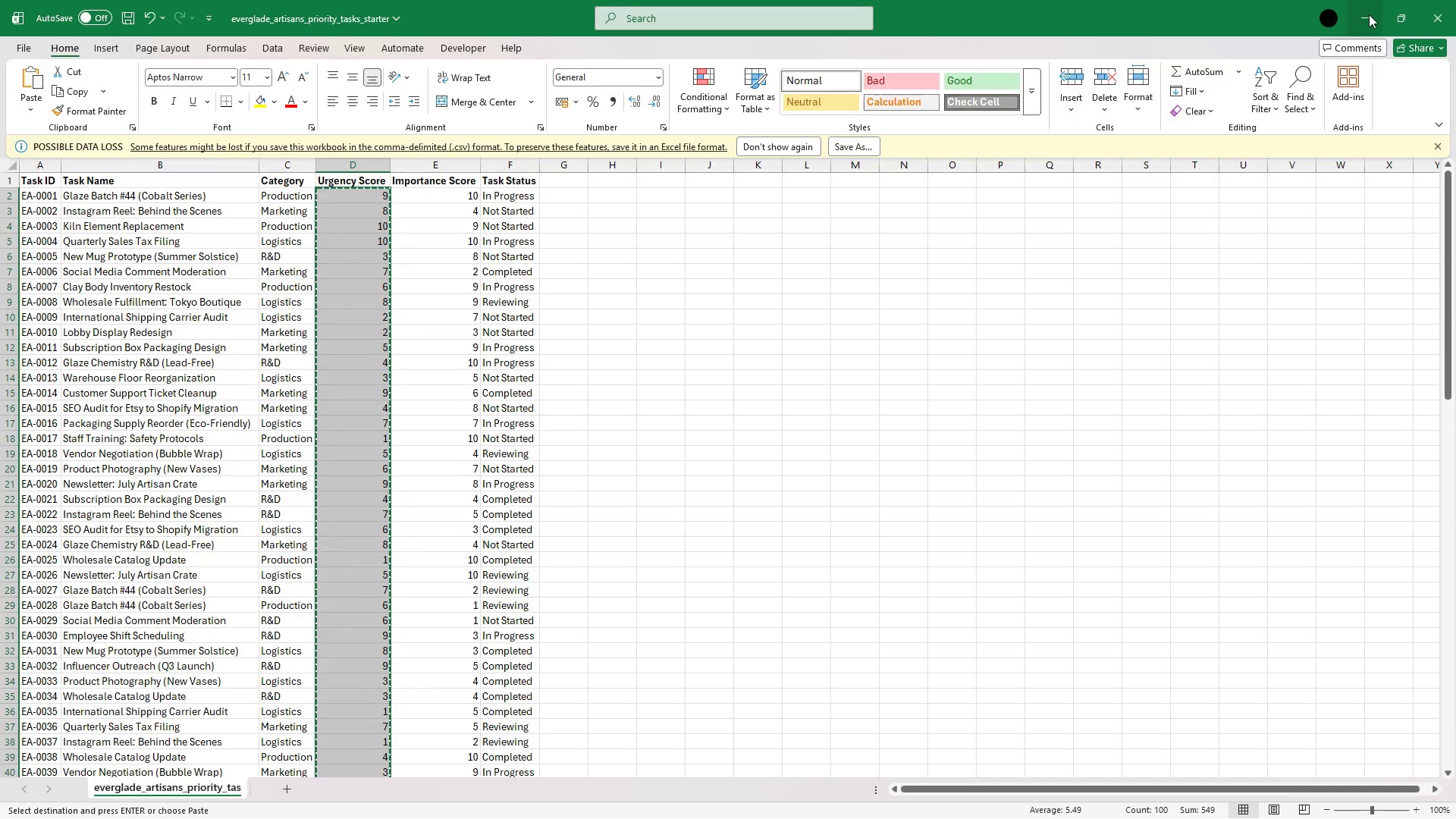 
left_click([1369, 14])
 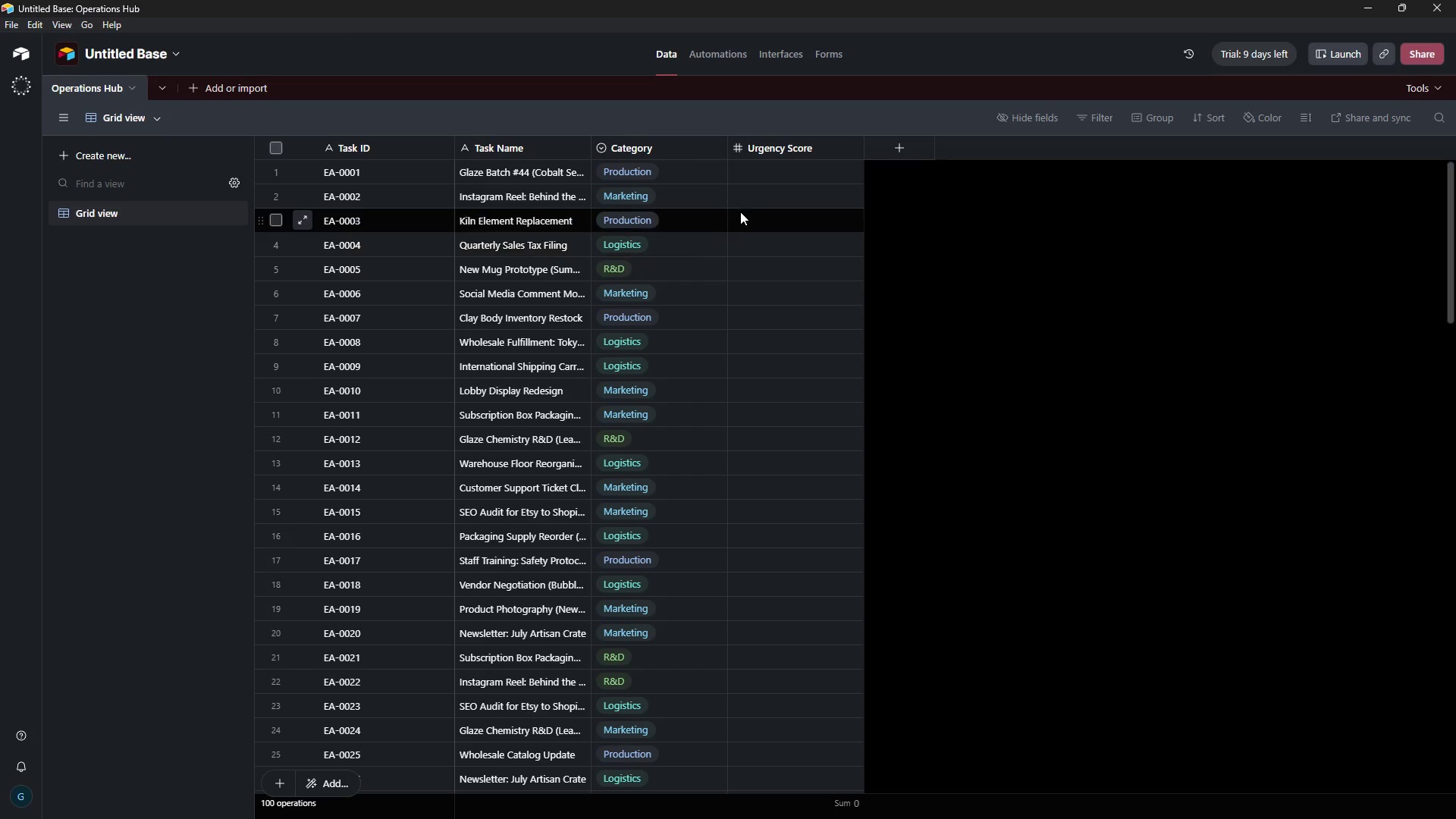 
left_click([772, 177])
 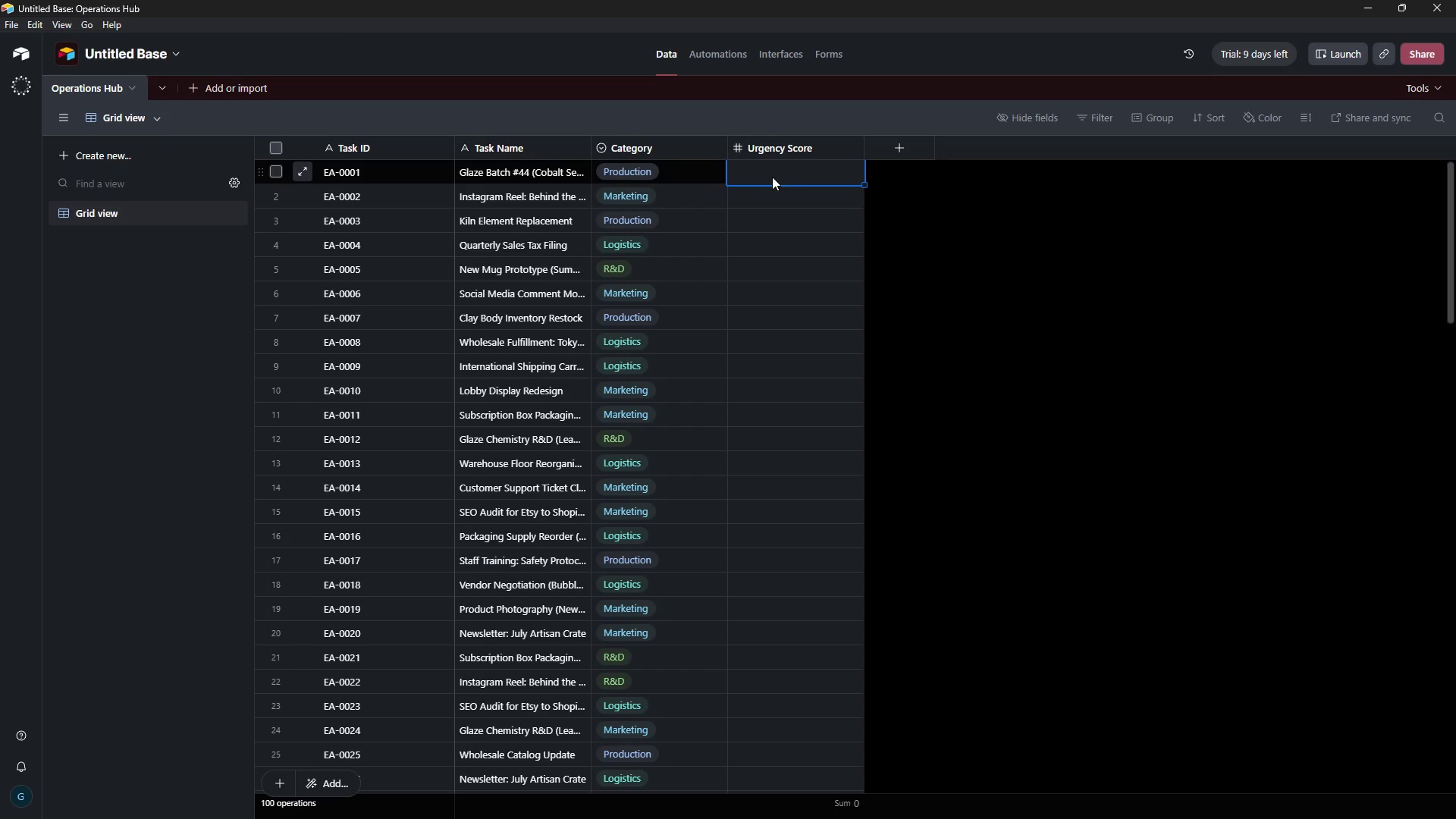 
key(Control+ControlLeft)
 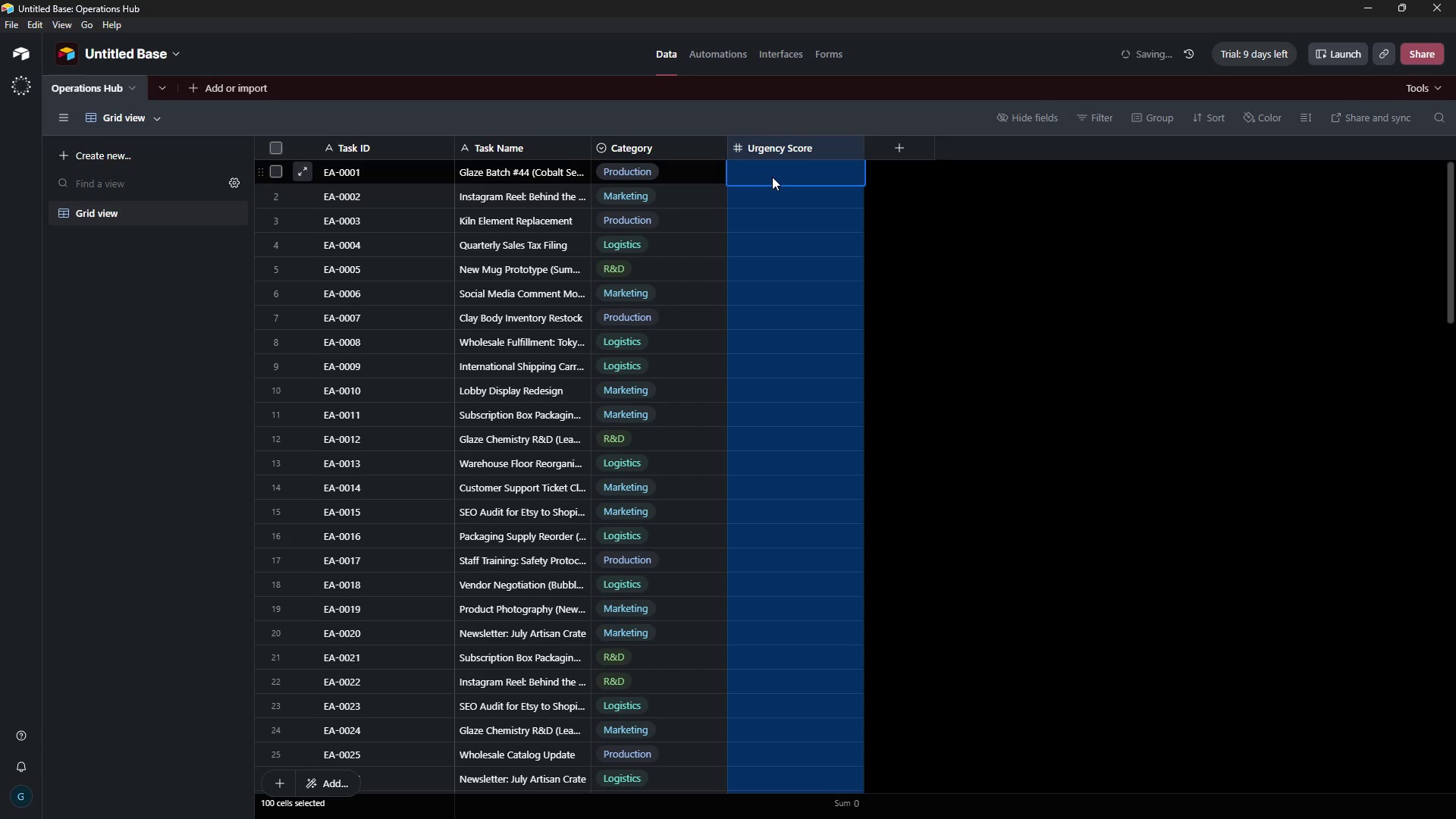 
key(Control+V)
 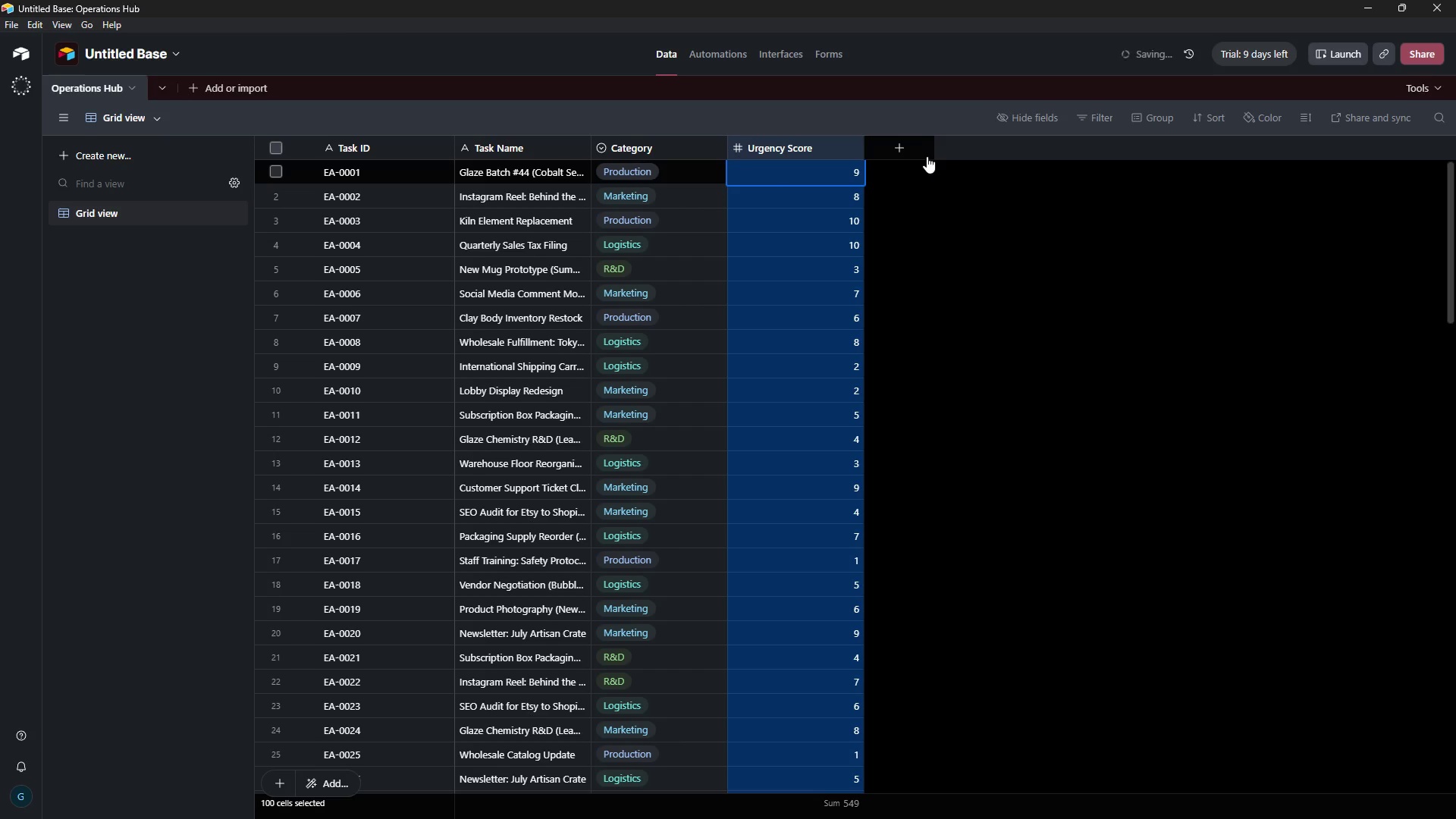 
left_click([908, 152])
 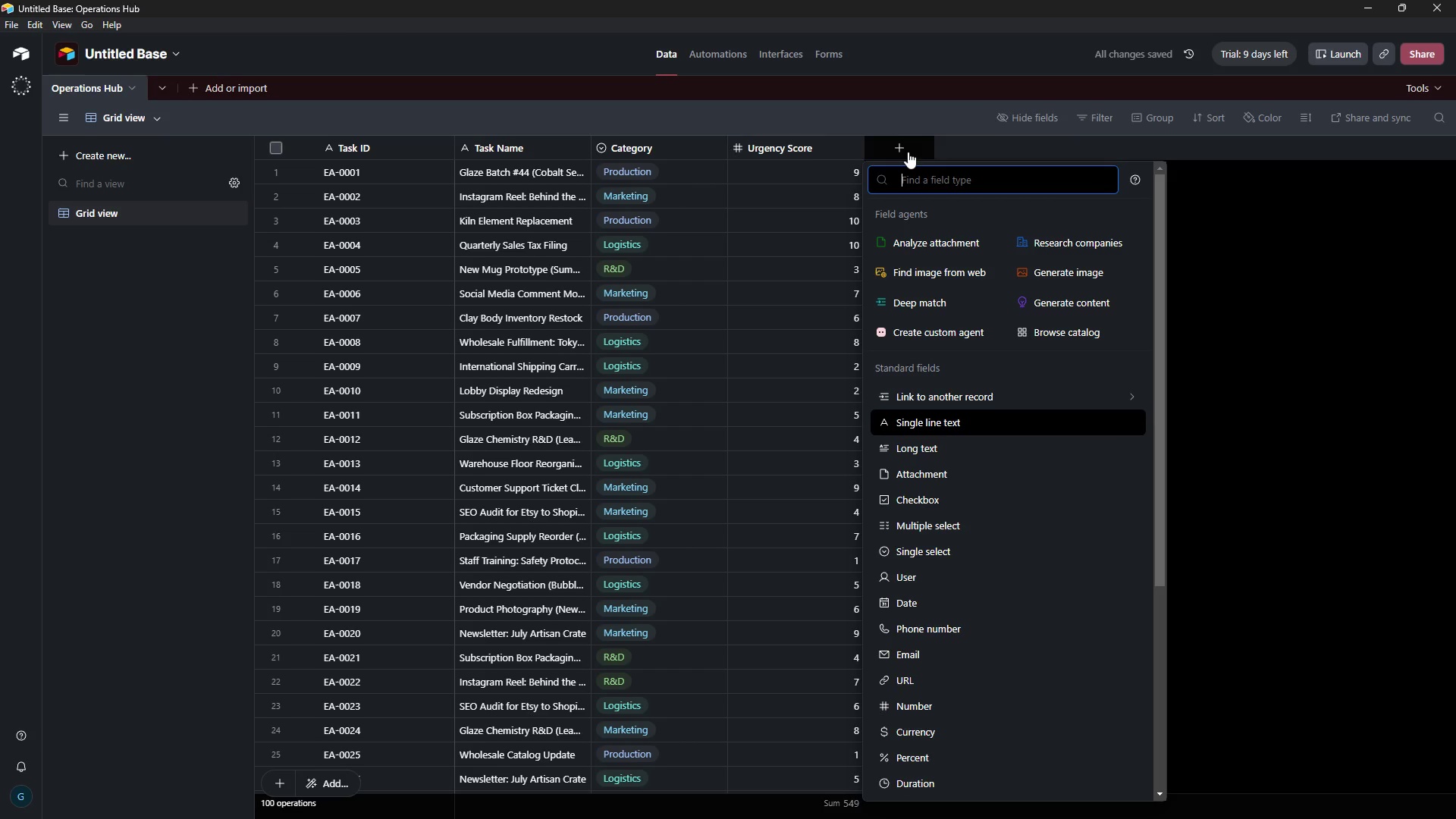 
type(nu)
 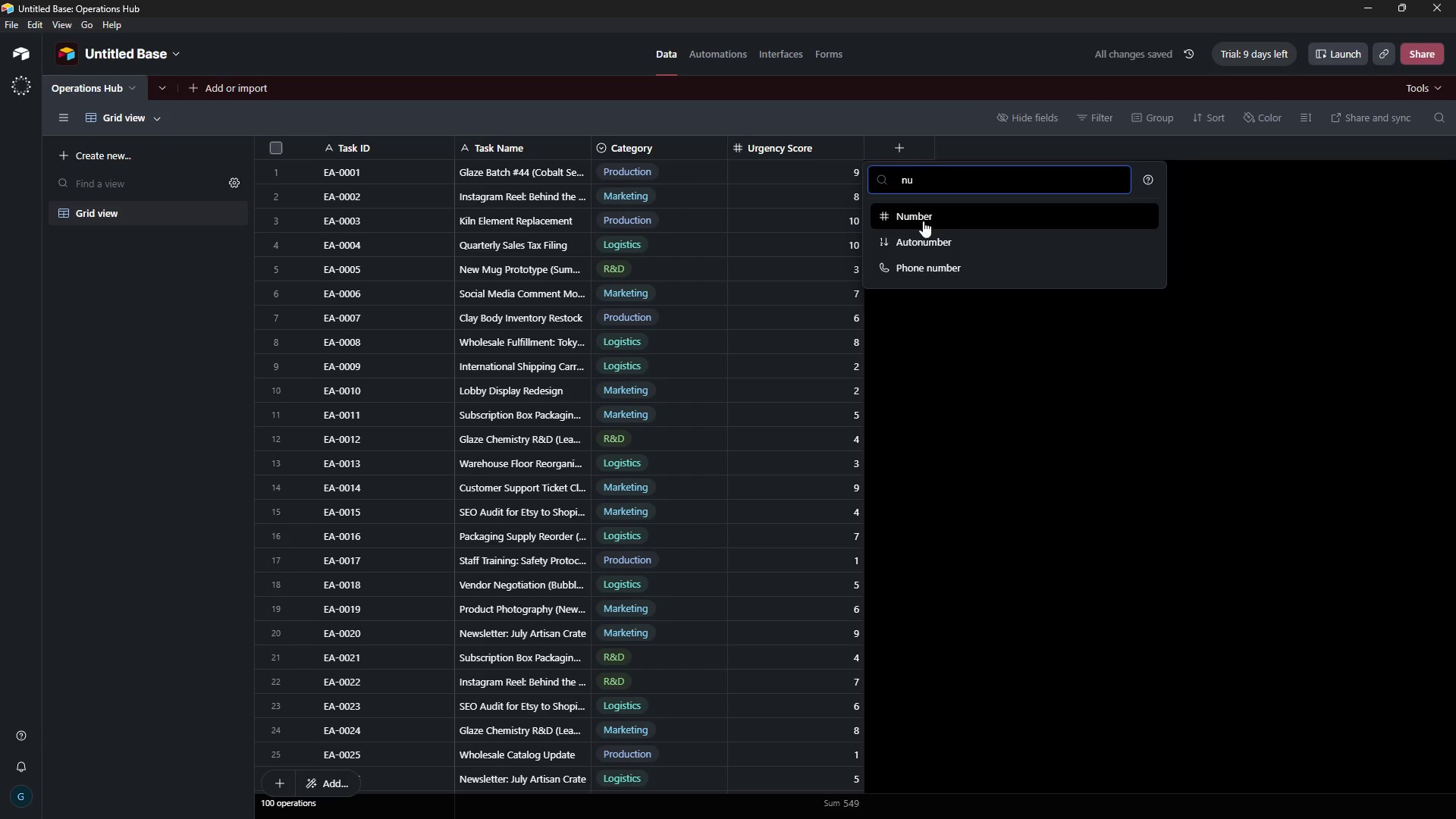 
left_click([924, 220])
 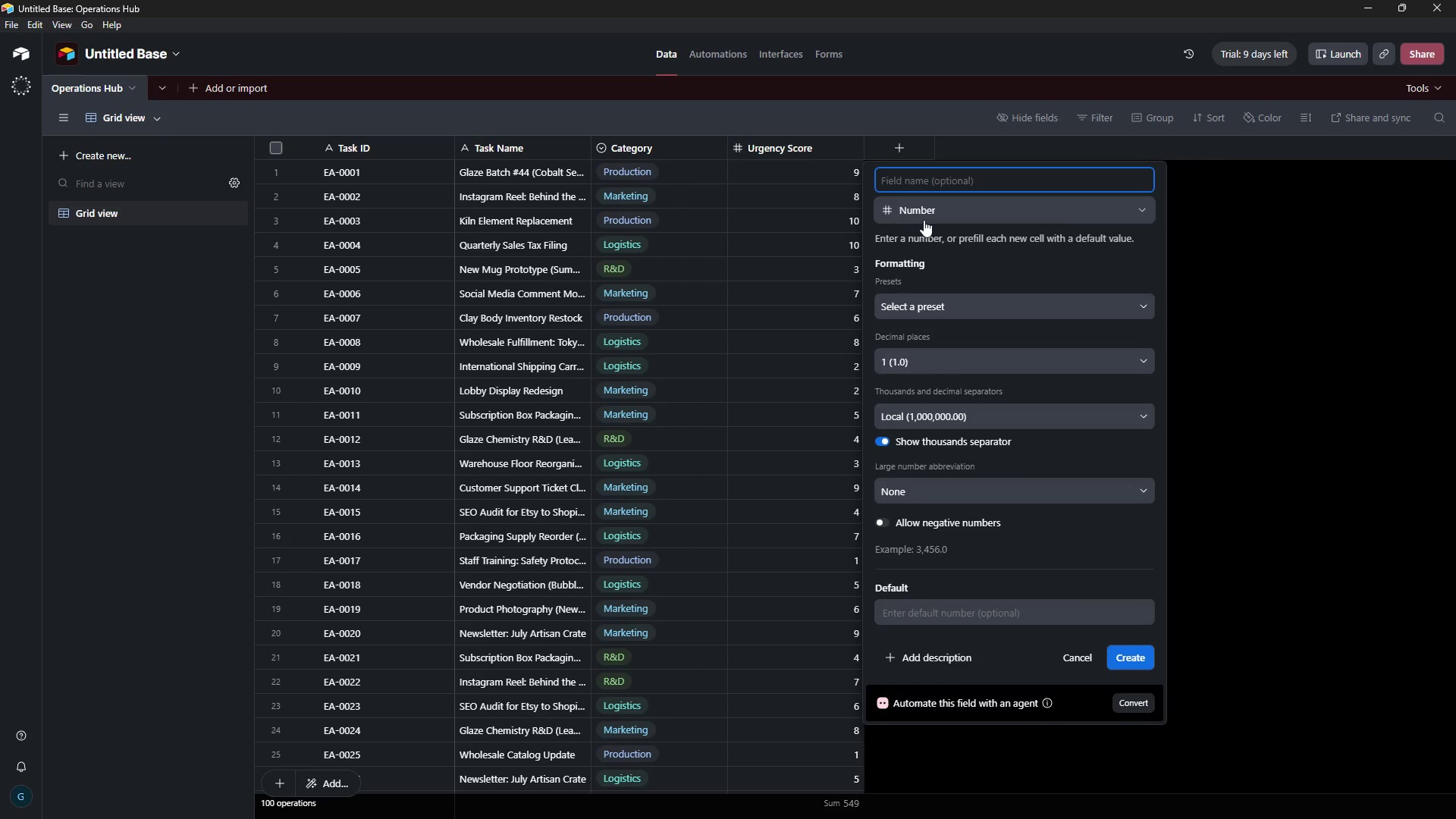 
type(Importance Score)
 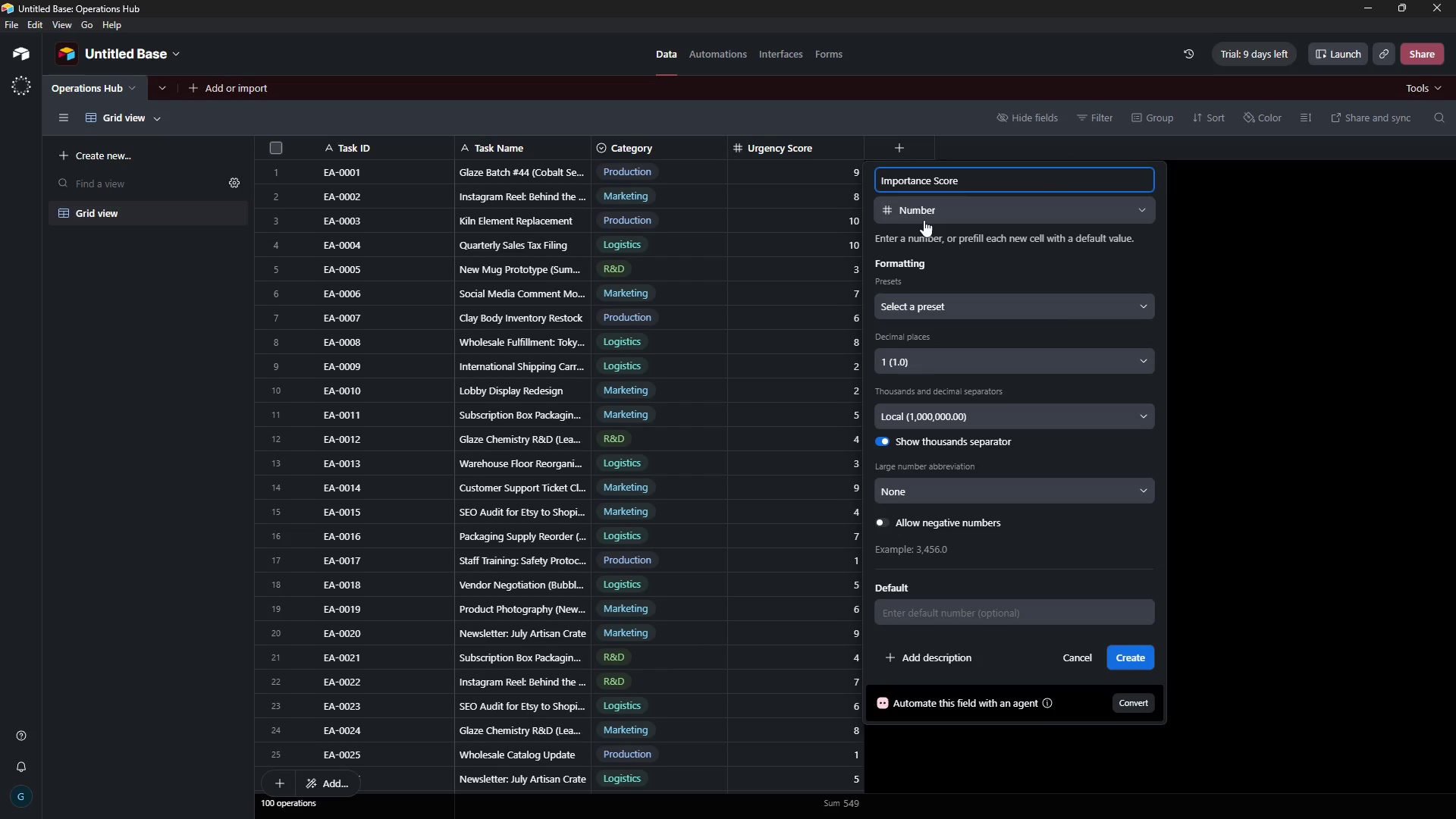 
left_click([951, 359])
 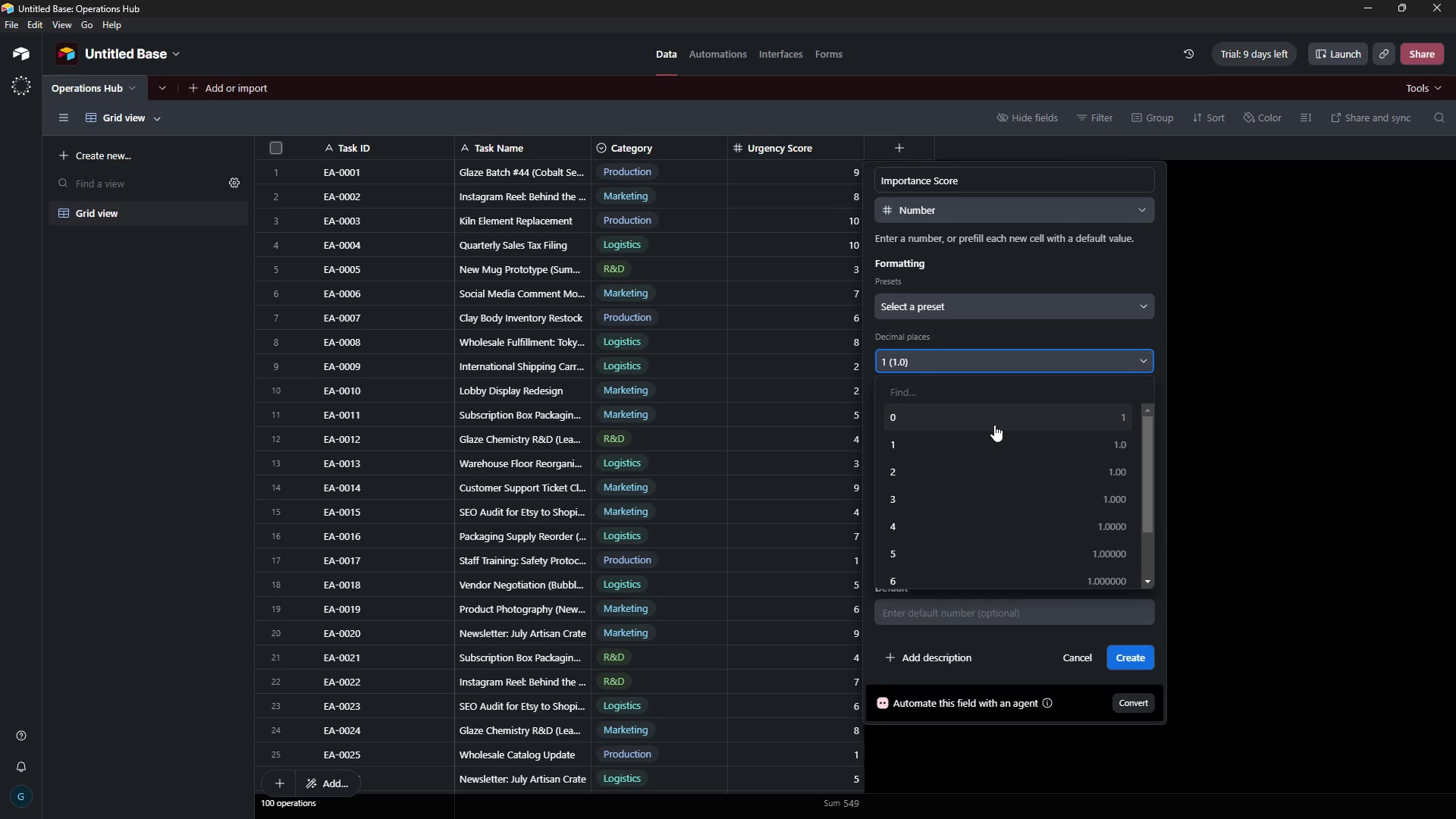 
left_click([994, 425])
 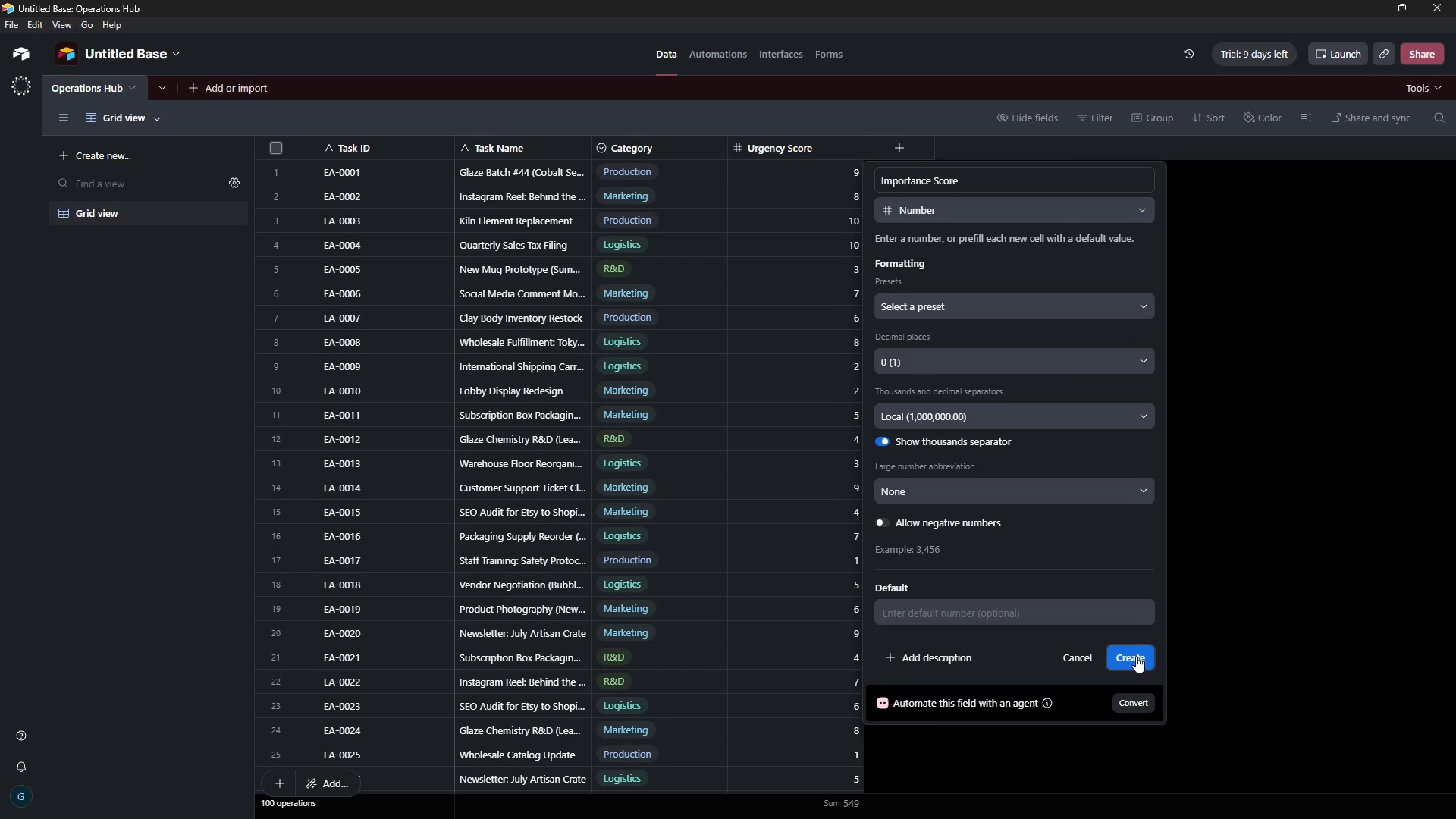 
left_click([1137, 657])
 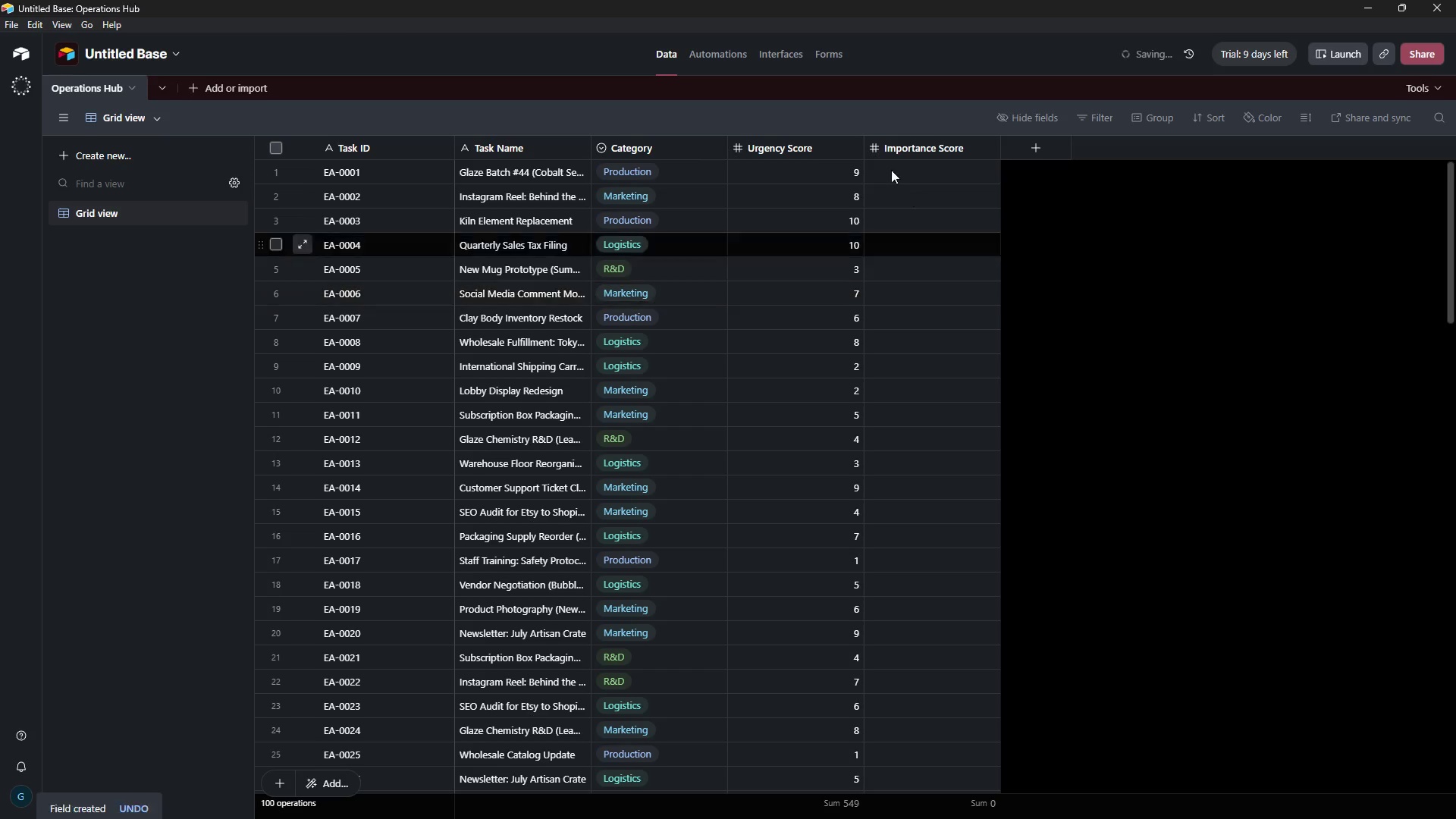 
left_click([892, 170])
 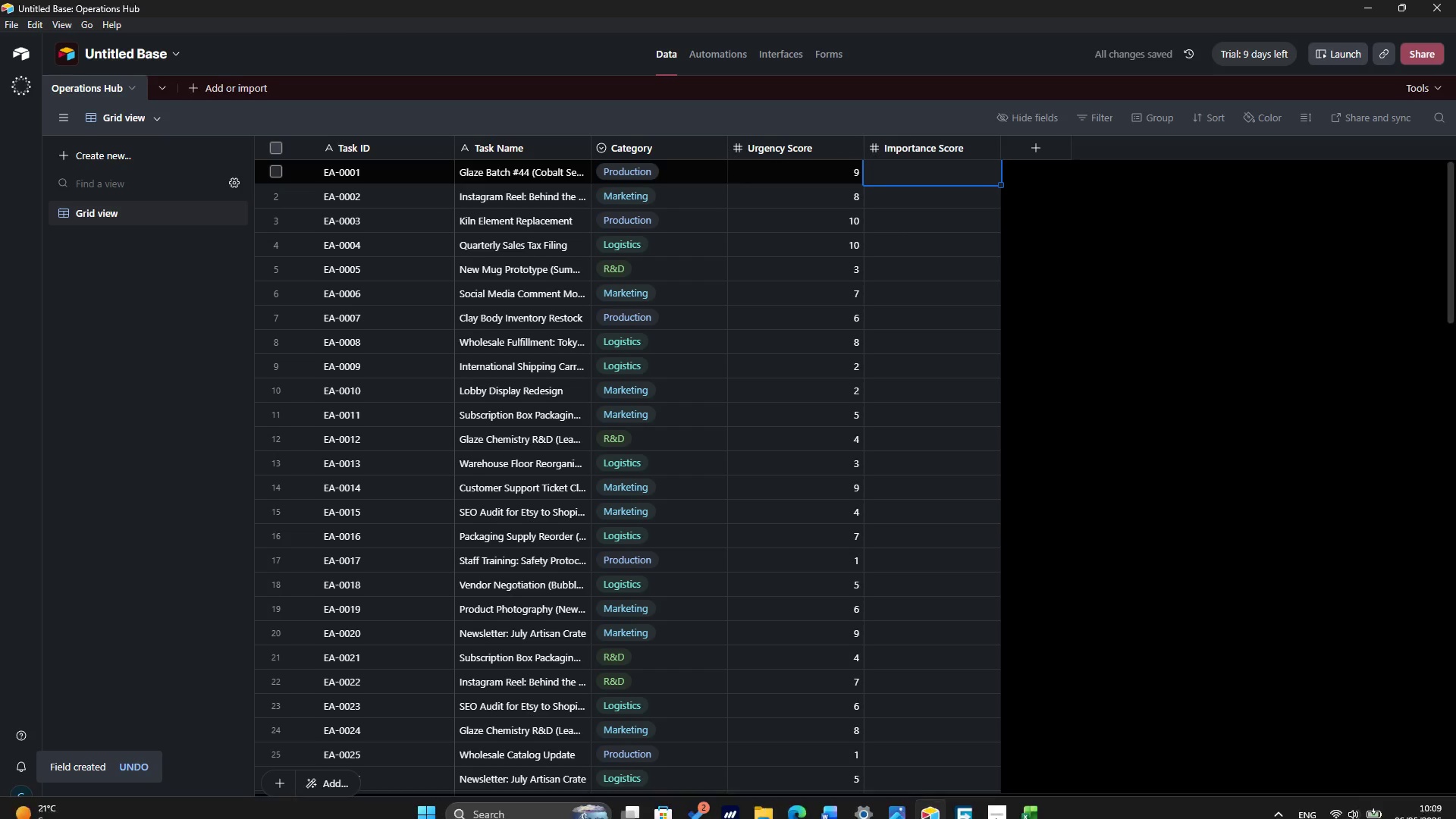 
left_click([1036, 805])
 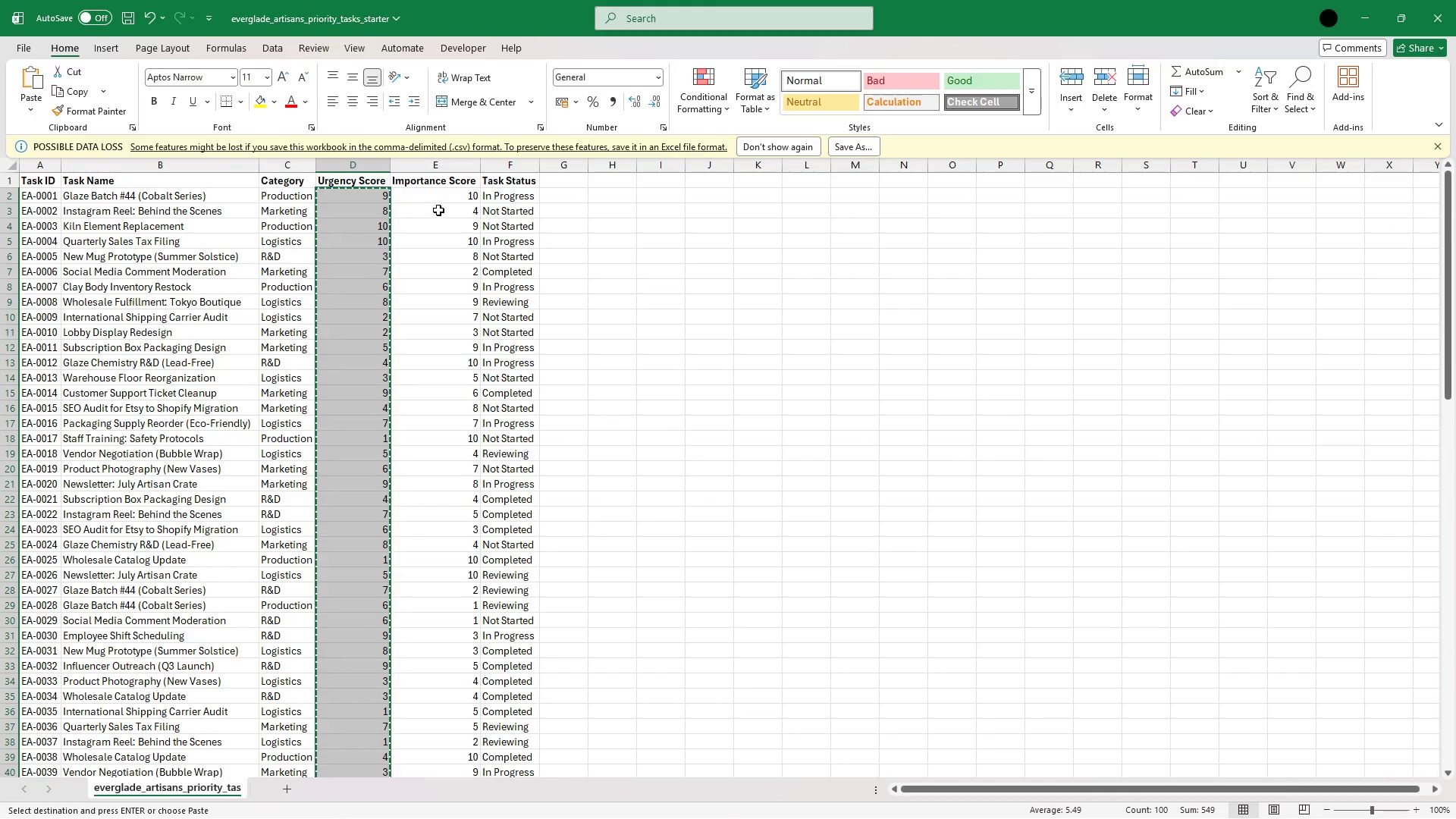 
left_click([444, 198])
 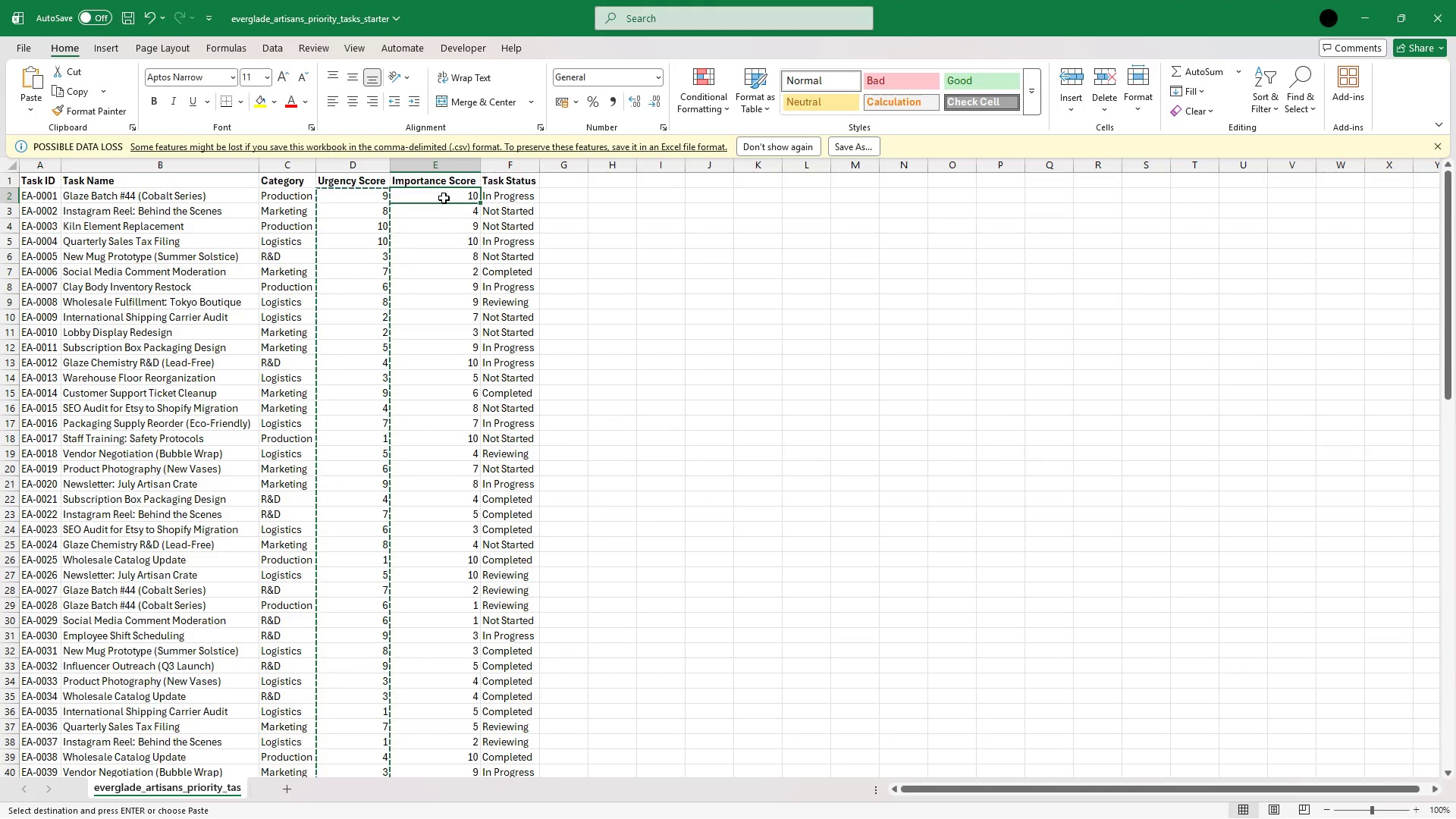 
key(Escape)
 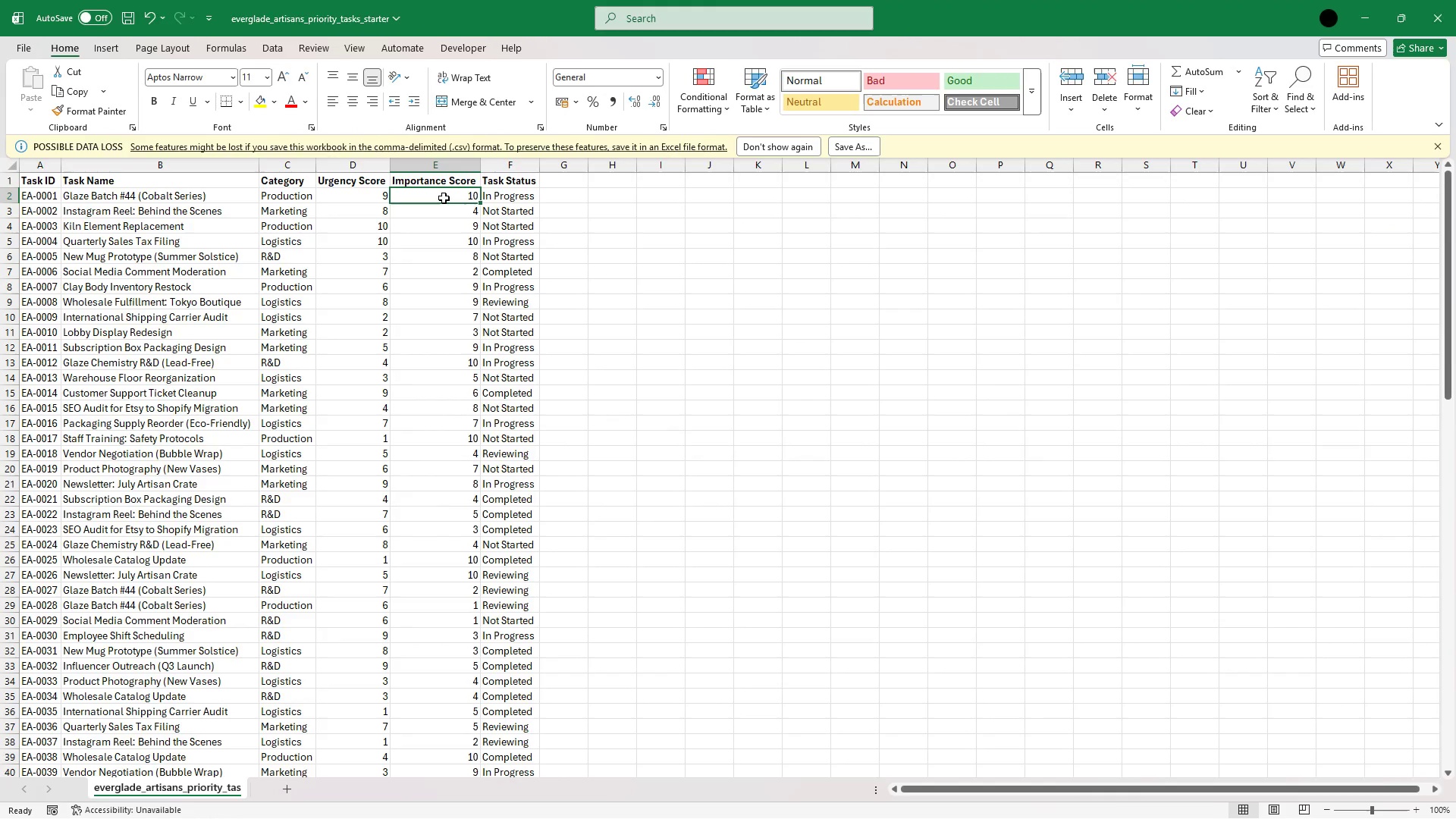 
hold_key(key=ArrowDown, duration=1.52)
 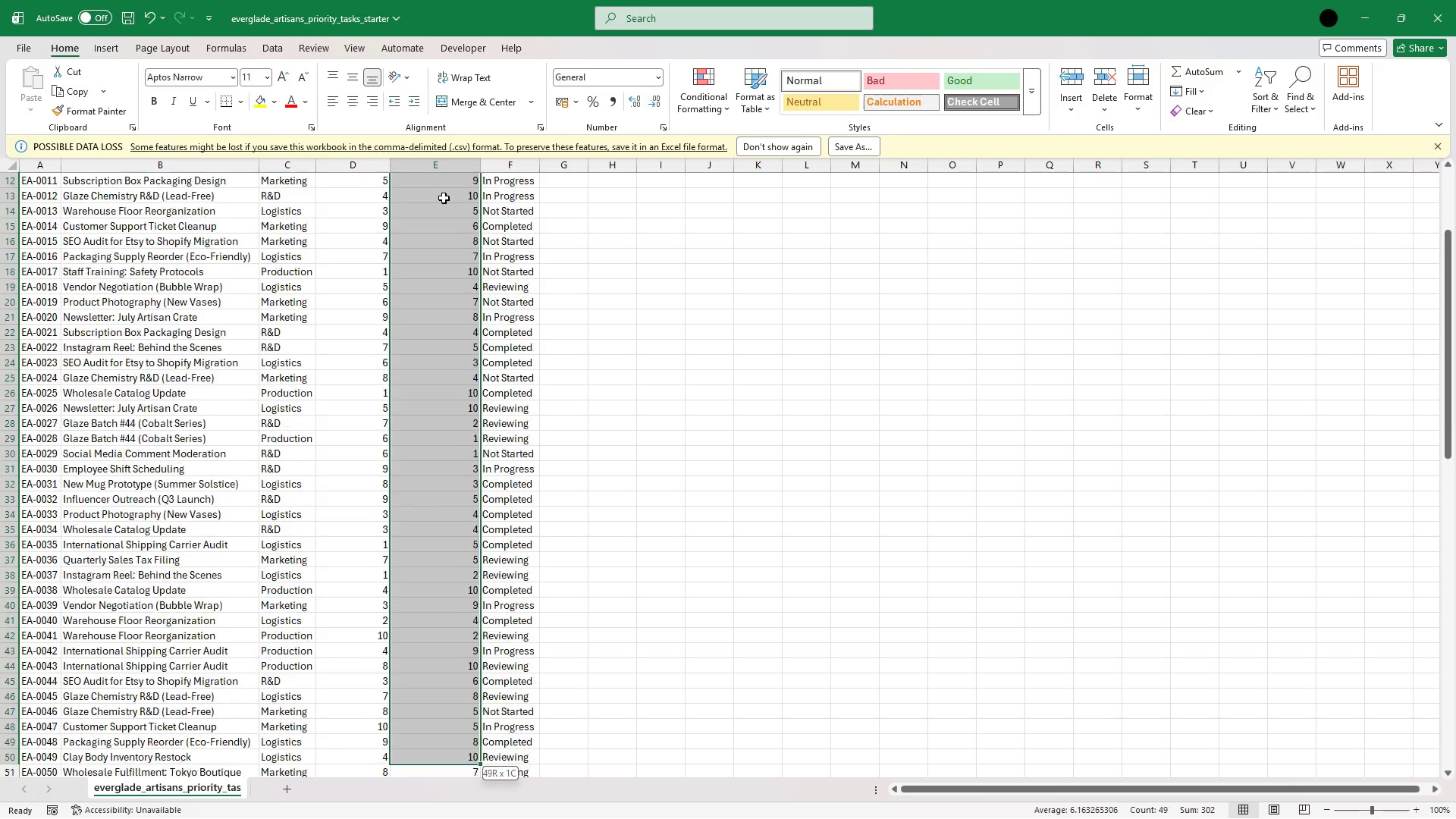 
hold_key(key=ArrowDown, duration=0.86)
 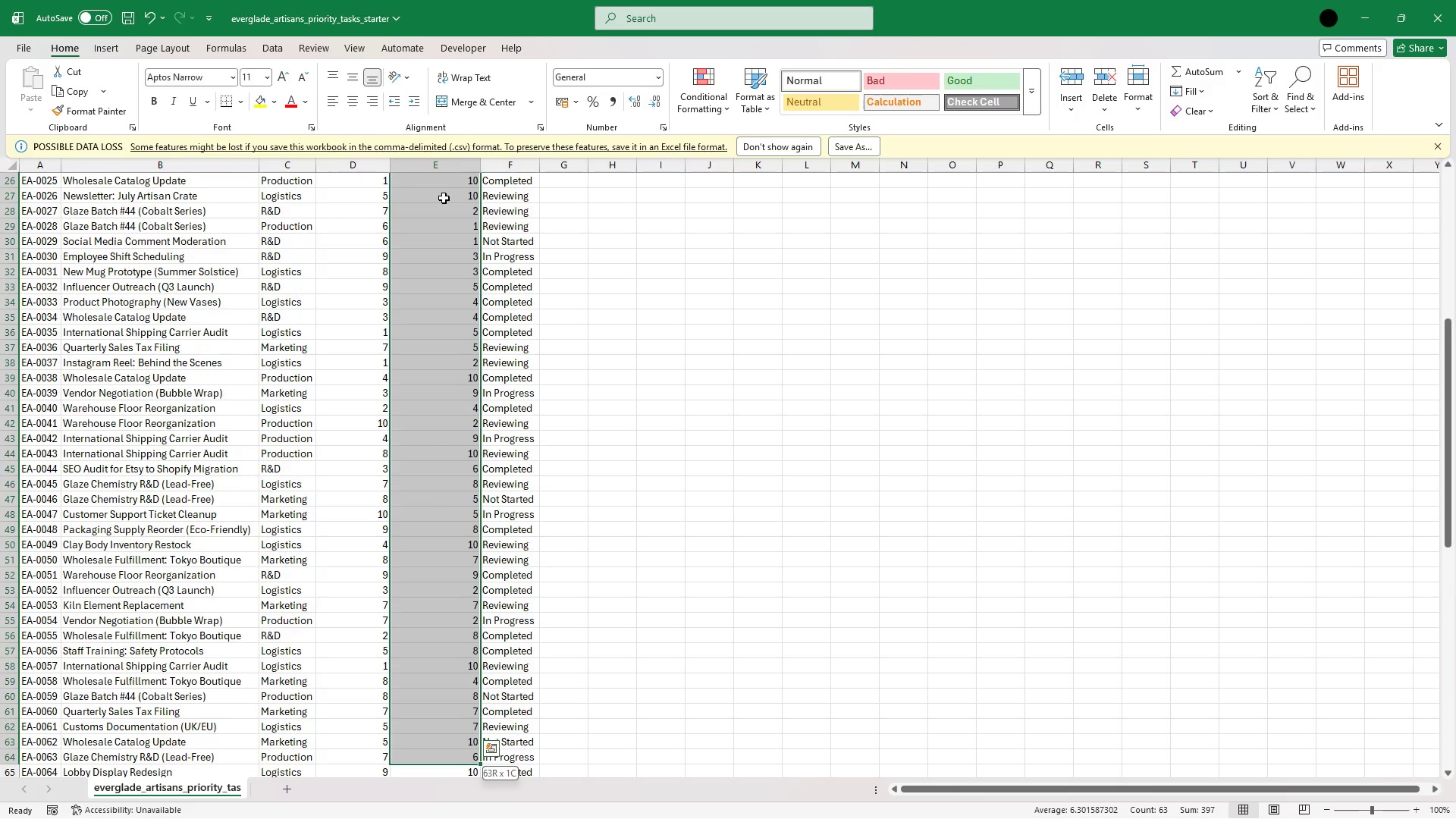 
hold_key(key=ArrowDown, duration=0.77)
 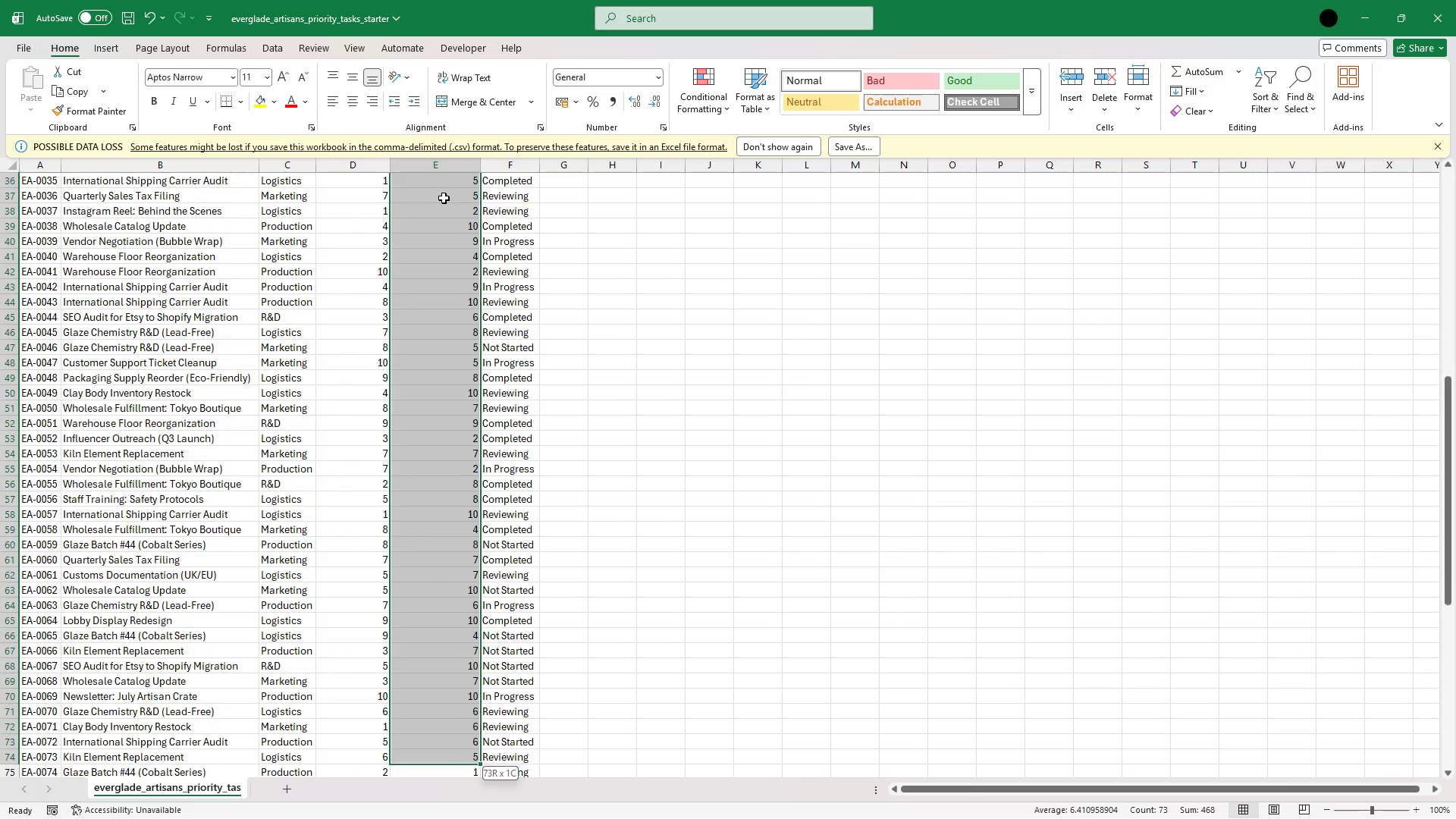 
hold_key(key=ArrowDown, duration=0.7)
 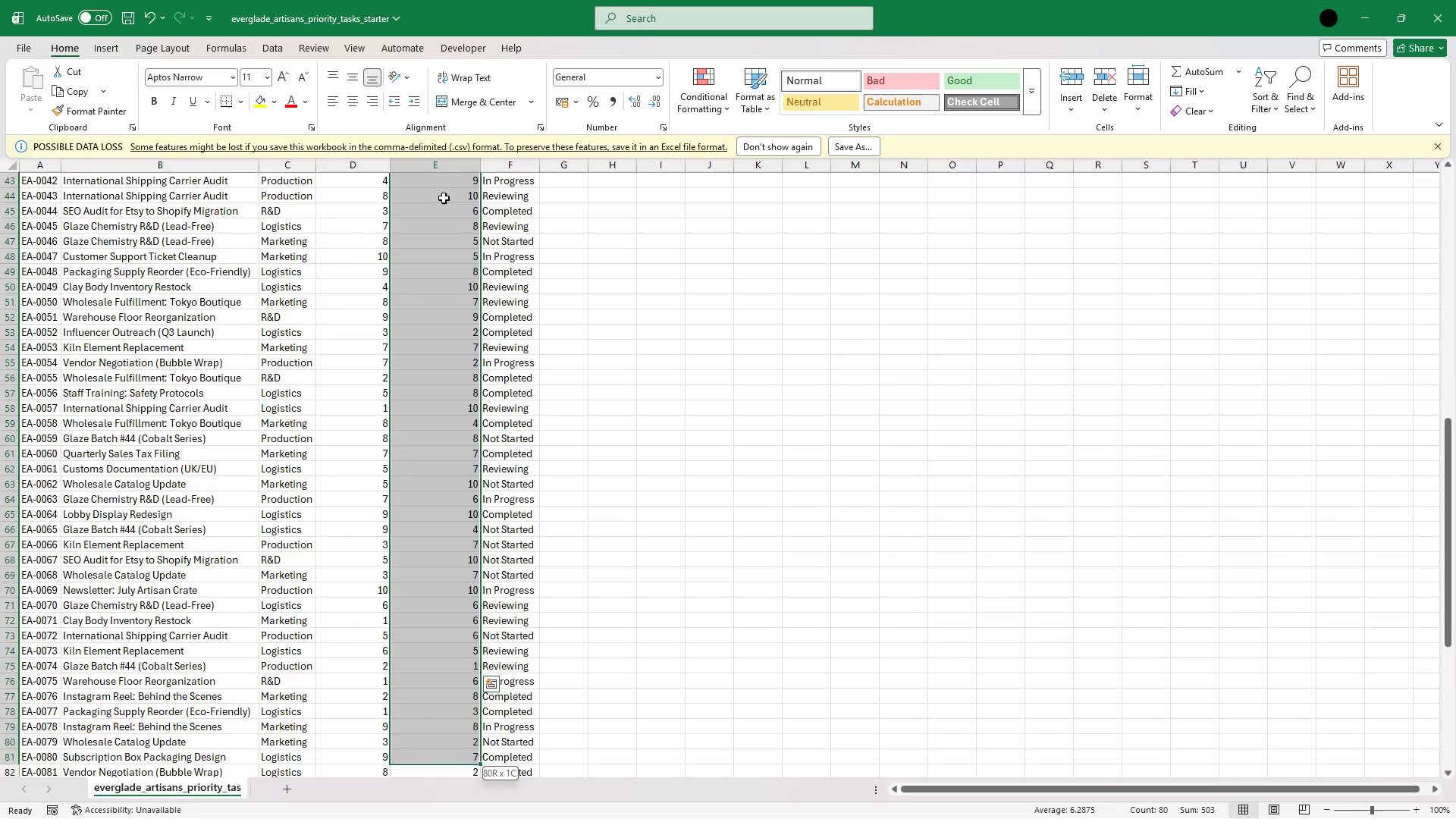 
hold_key(key=ArrowDown, duration=0.61)
 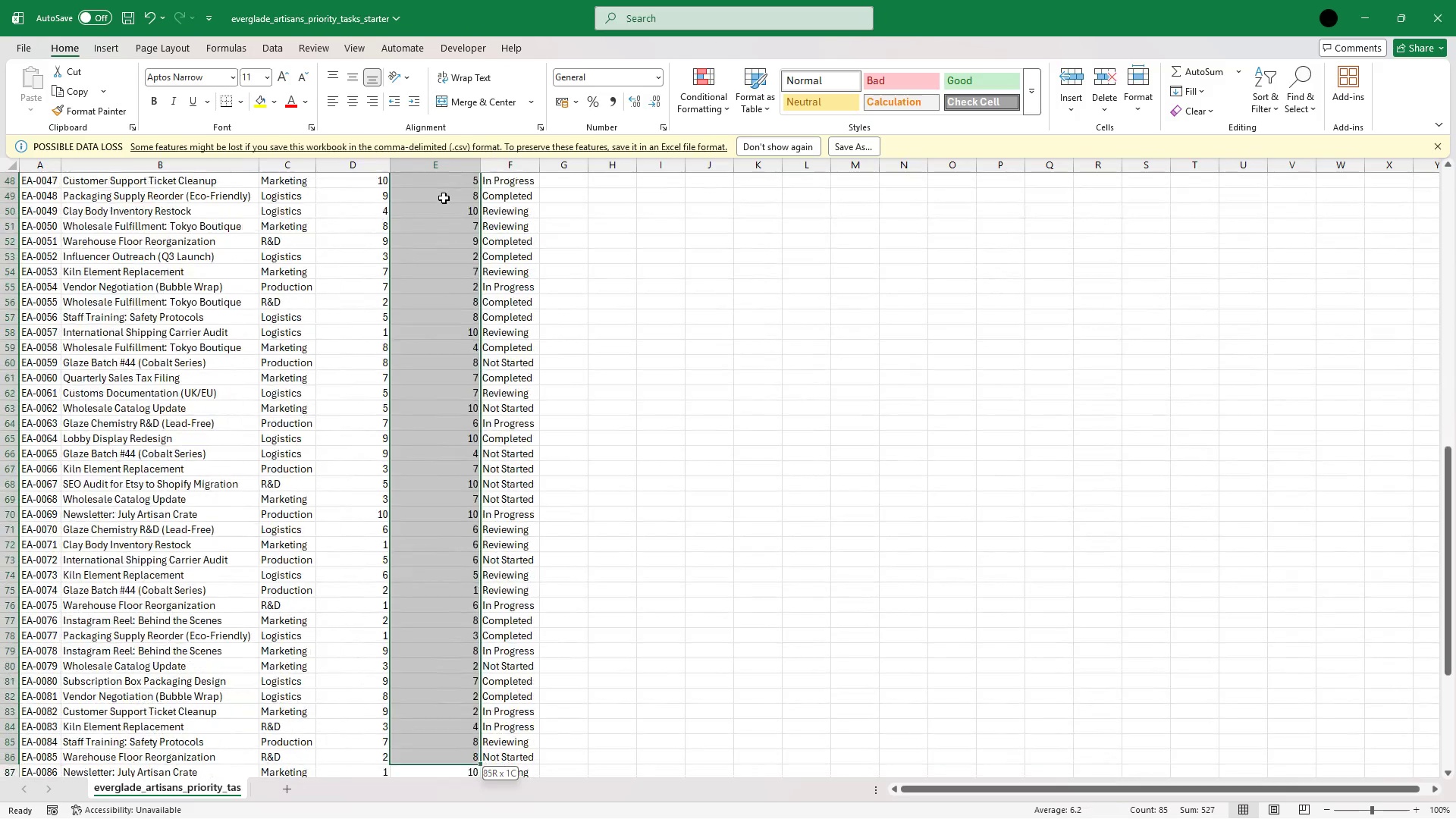 
hold_key(key=ArrowDown, duration=0.77)
 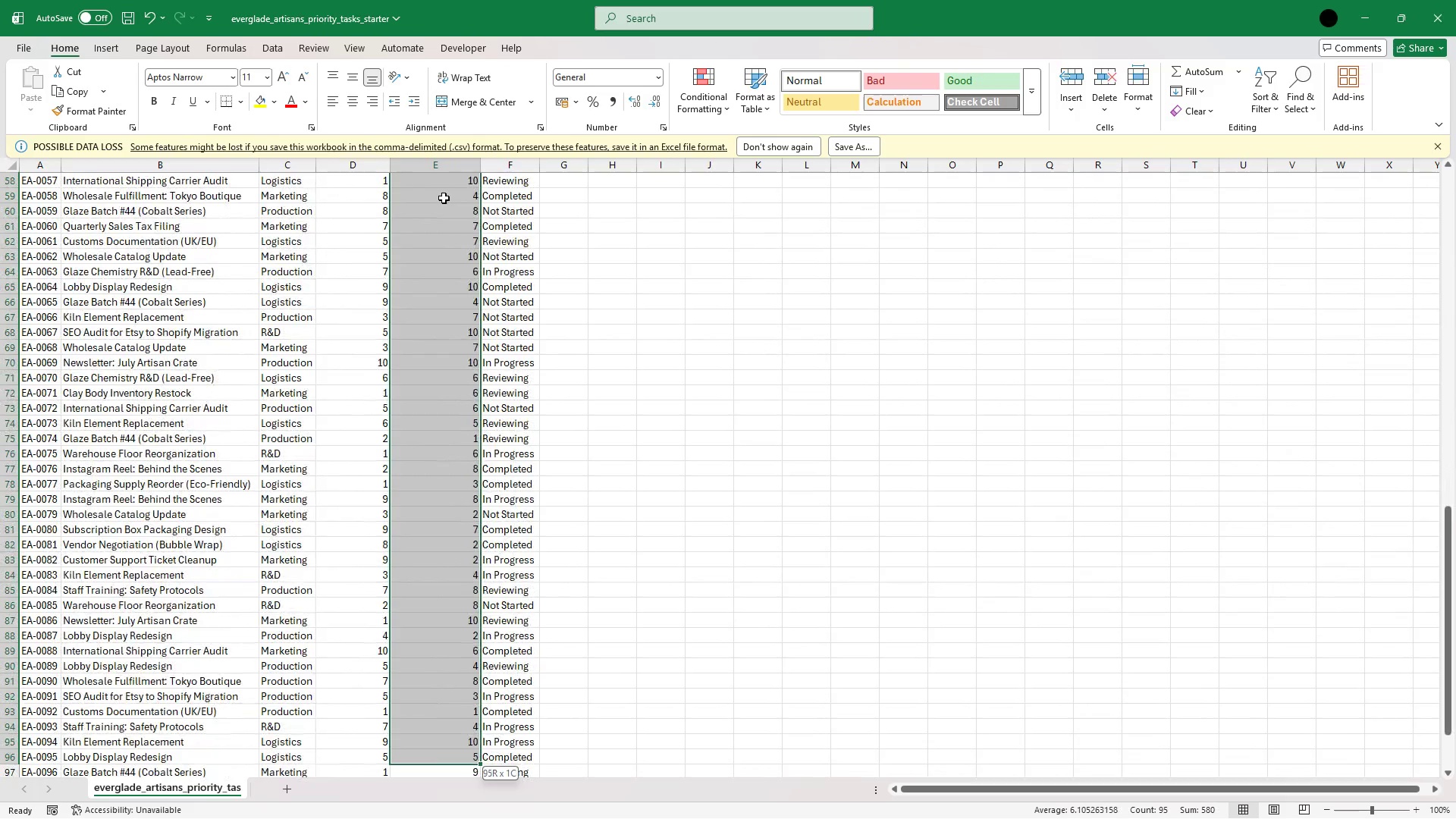 
key(Shift+ArrowDown)
 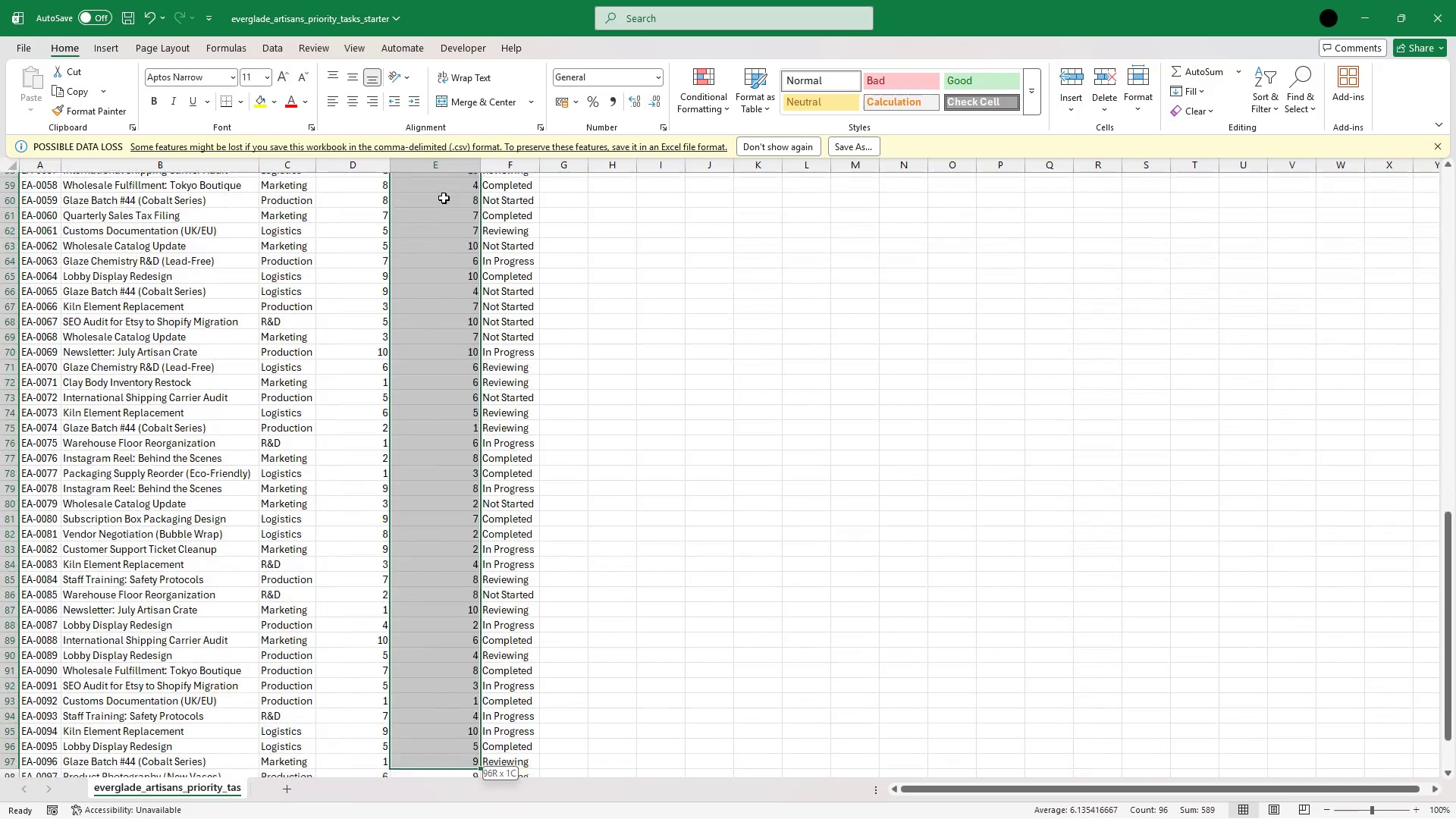 
key(Shift+ArrowDown)
 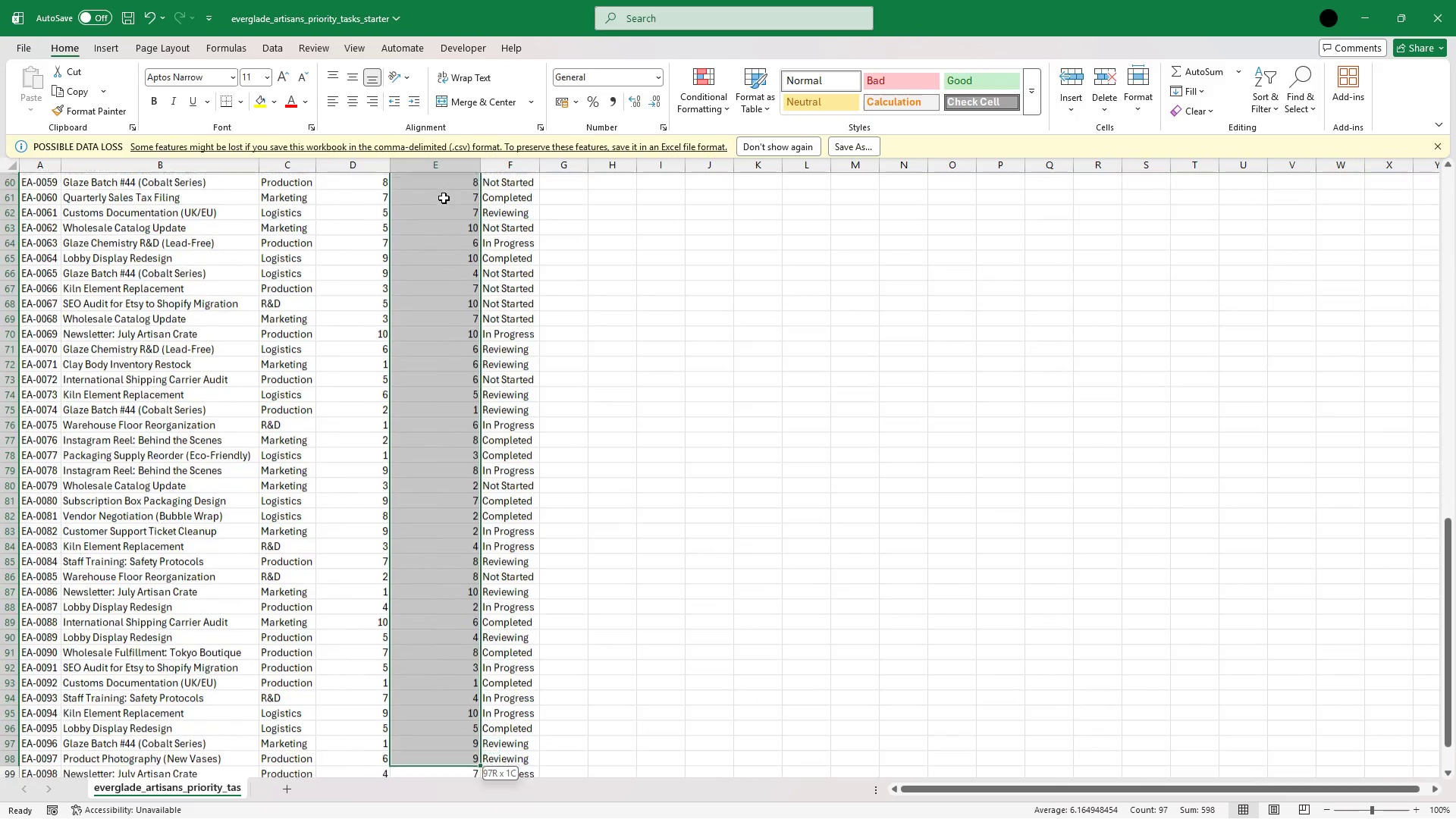 
key(Shift+ArrowDown)
 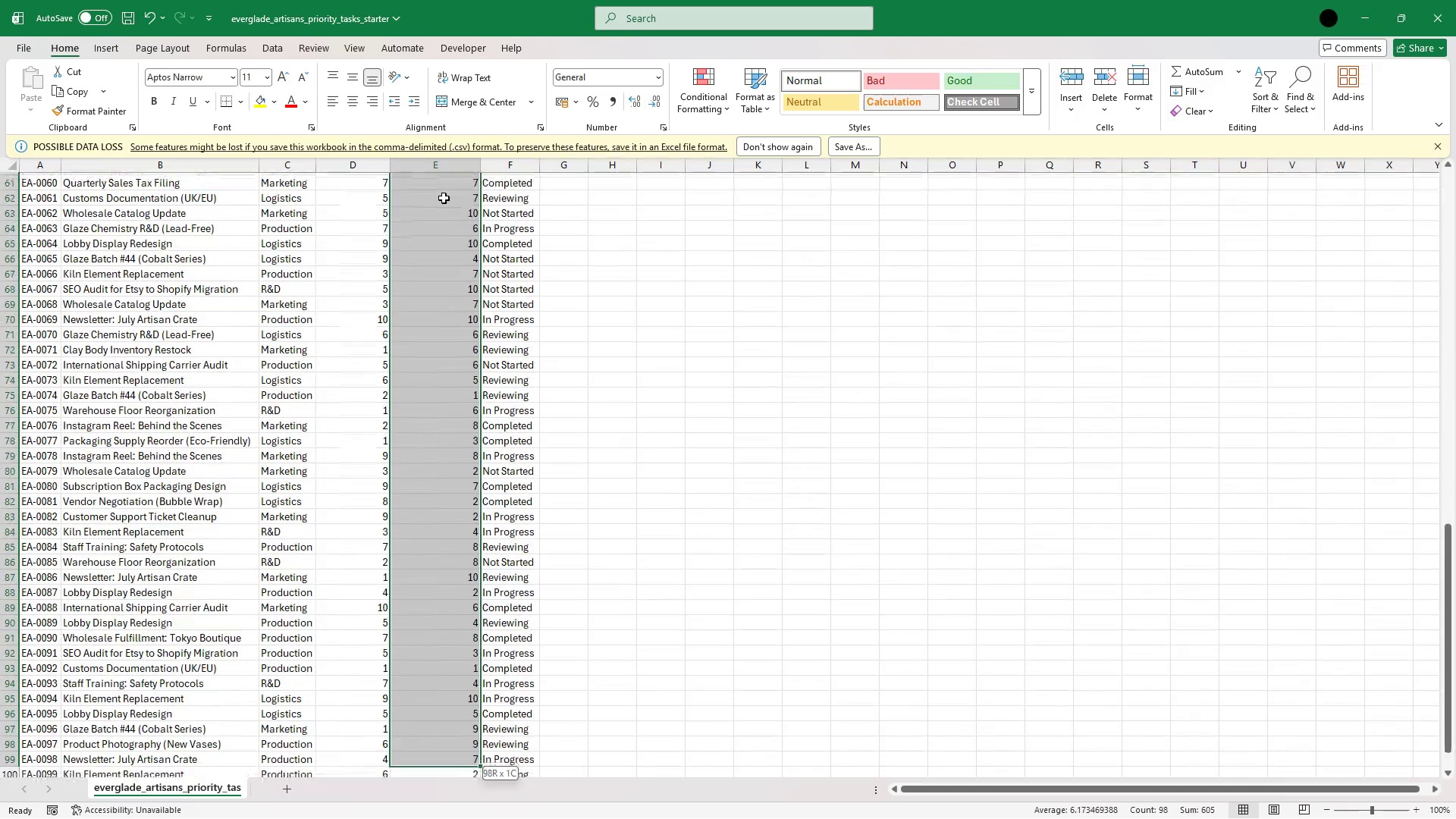 
key(Shift+ArrowDown)
 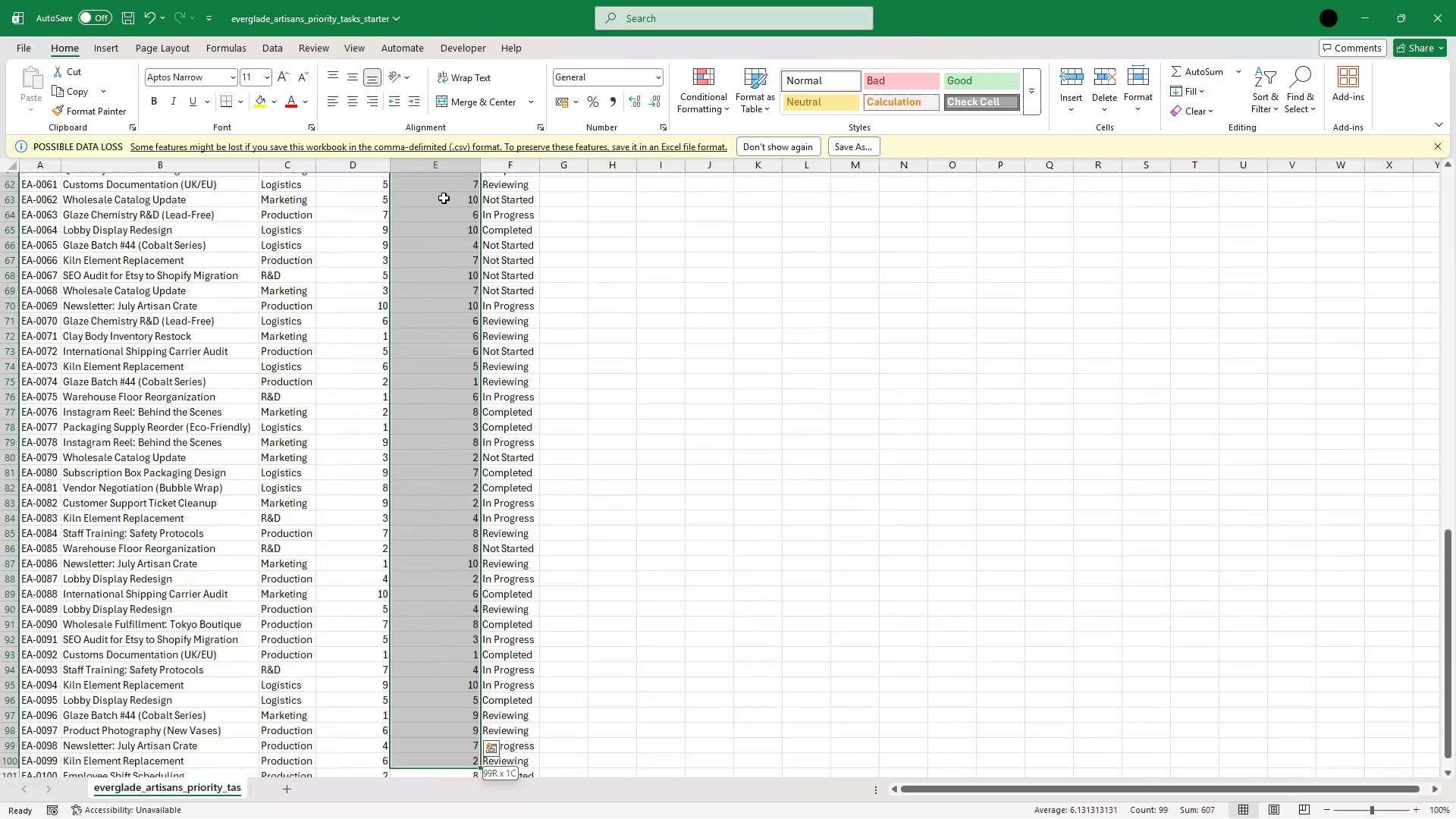 
key(Shift+ArrowDown)
 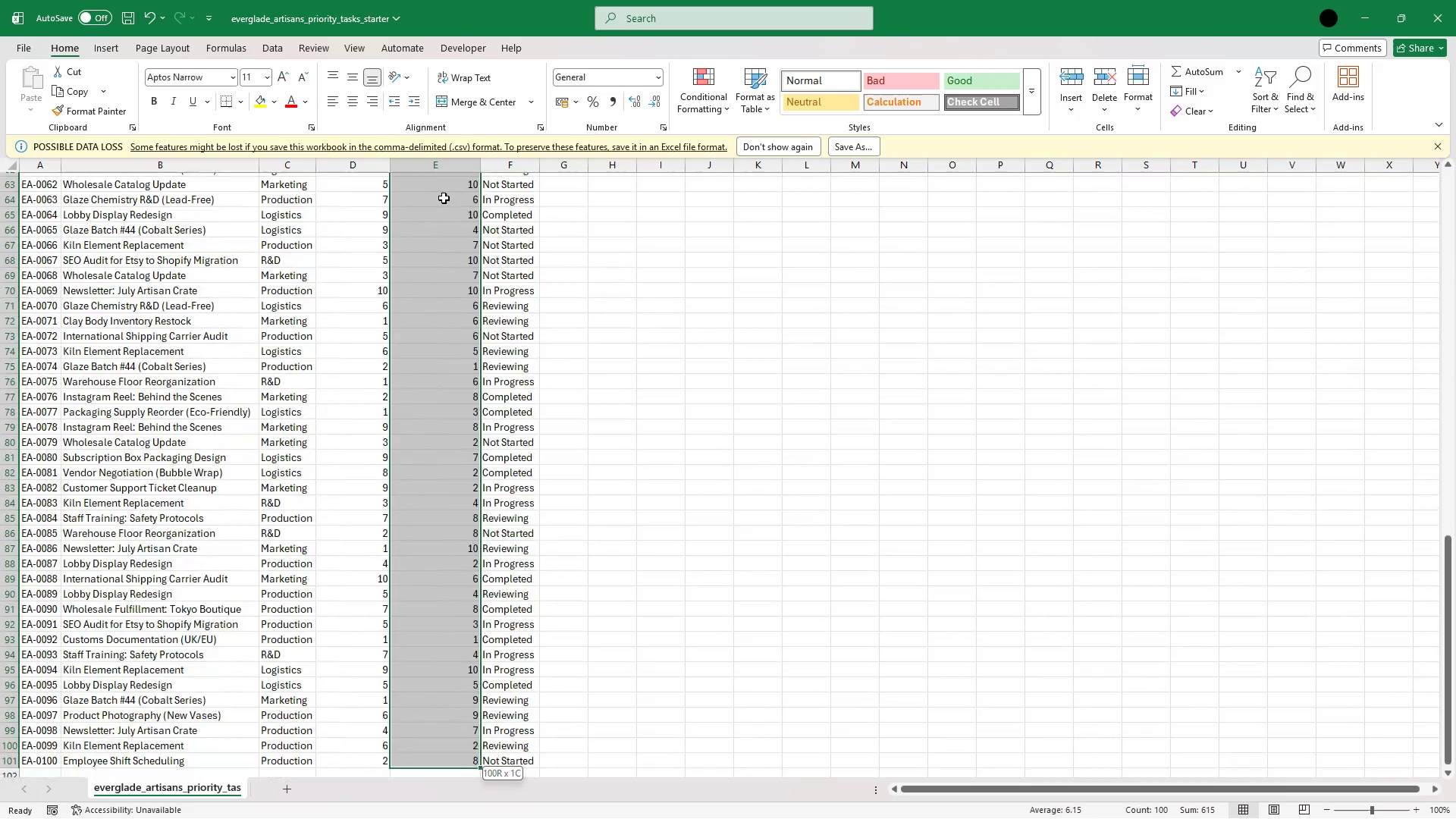 
key(Shift+ArrowDown)
 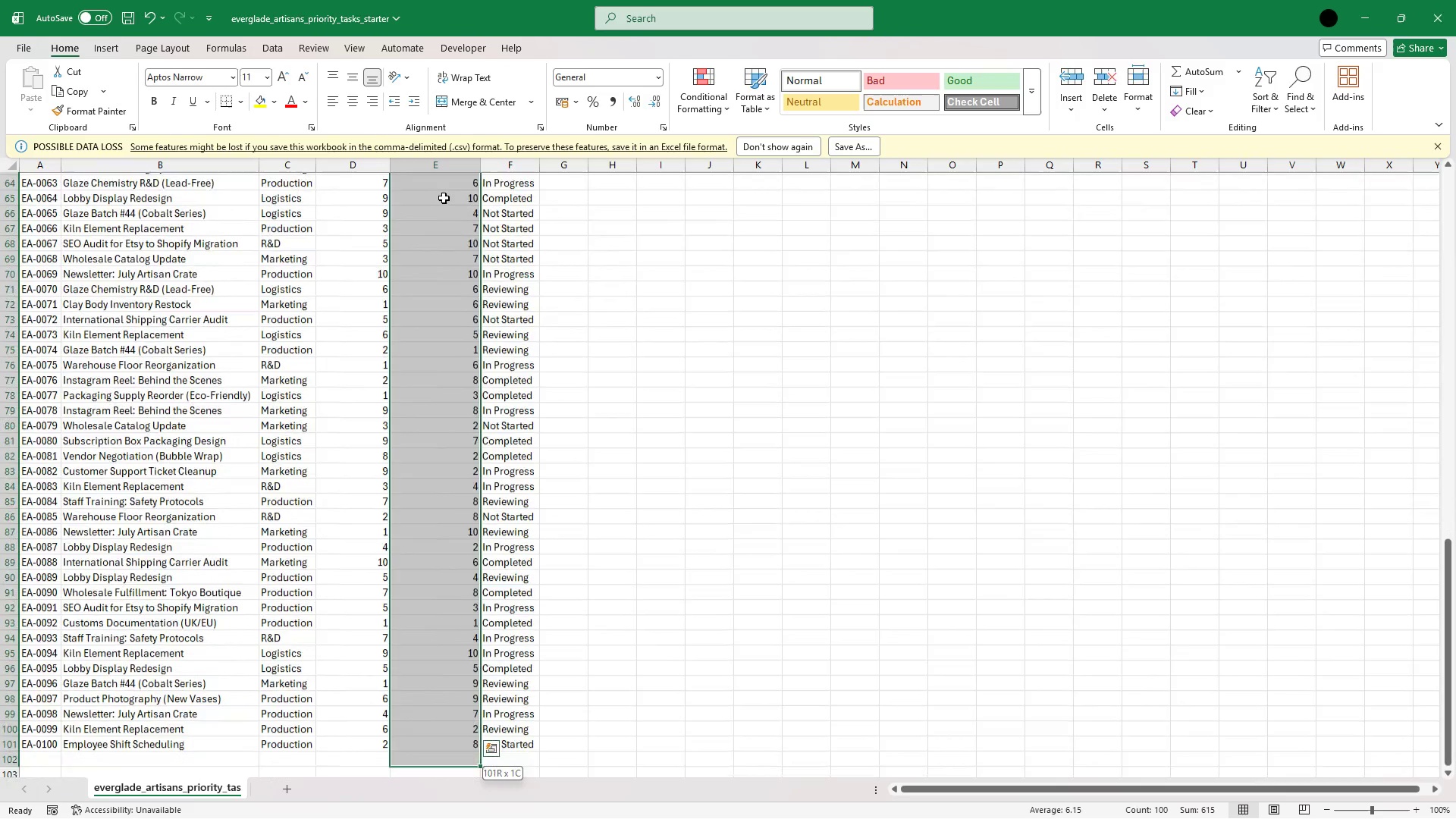 
key(Shift+ArrowDown)
 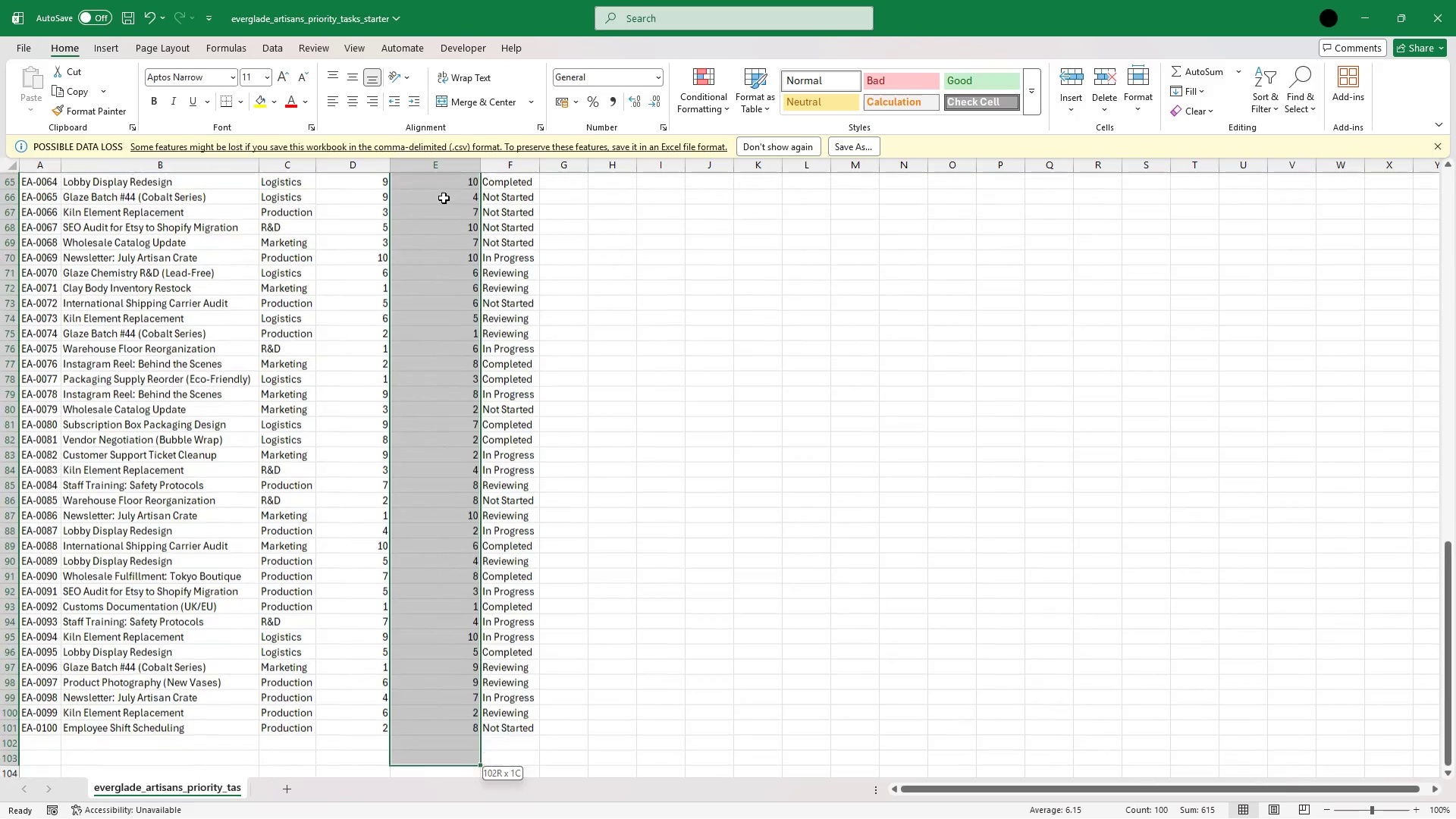 
key(Shift+ArrowUp)
 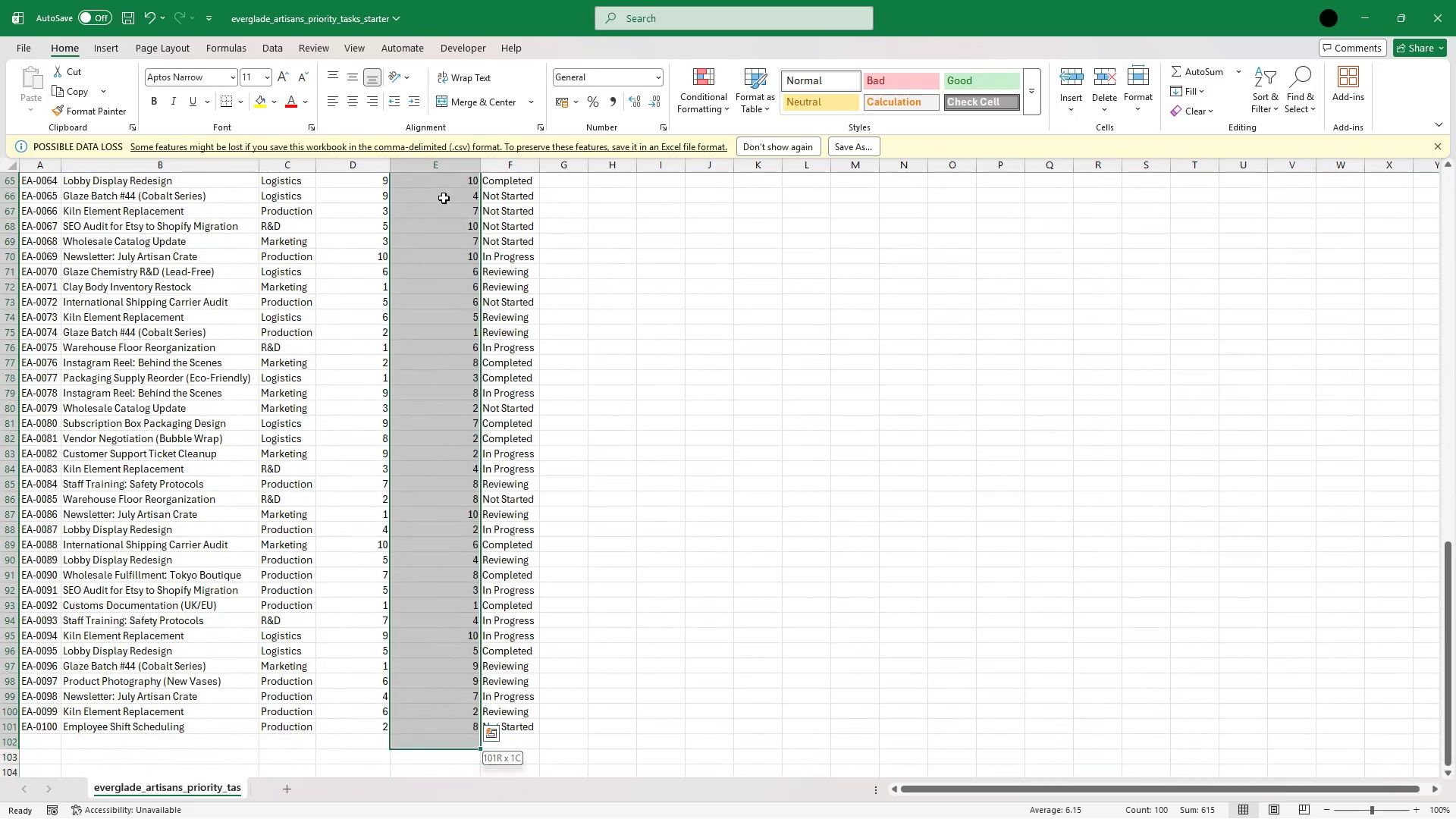 
key(Shift+ArrowUp)
 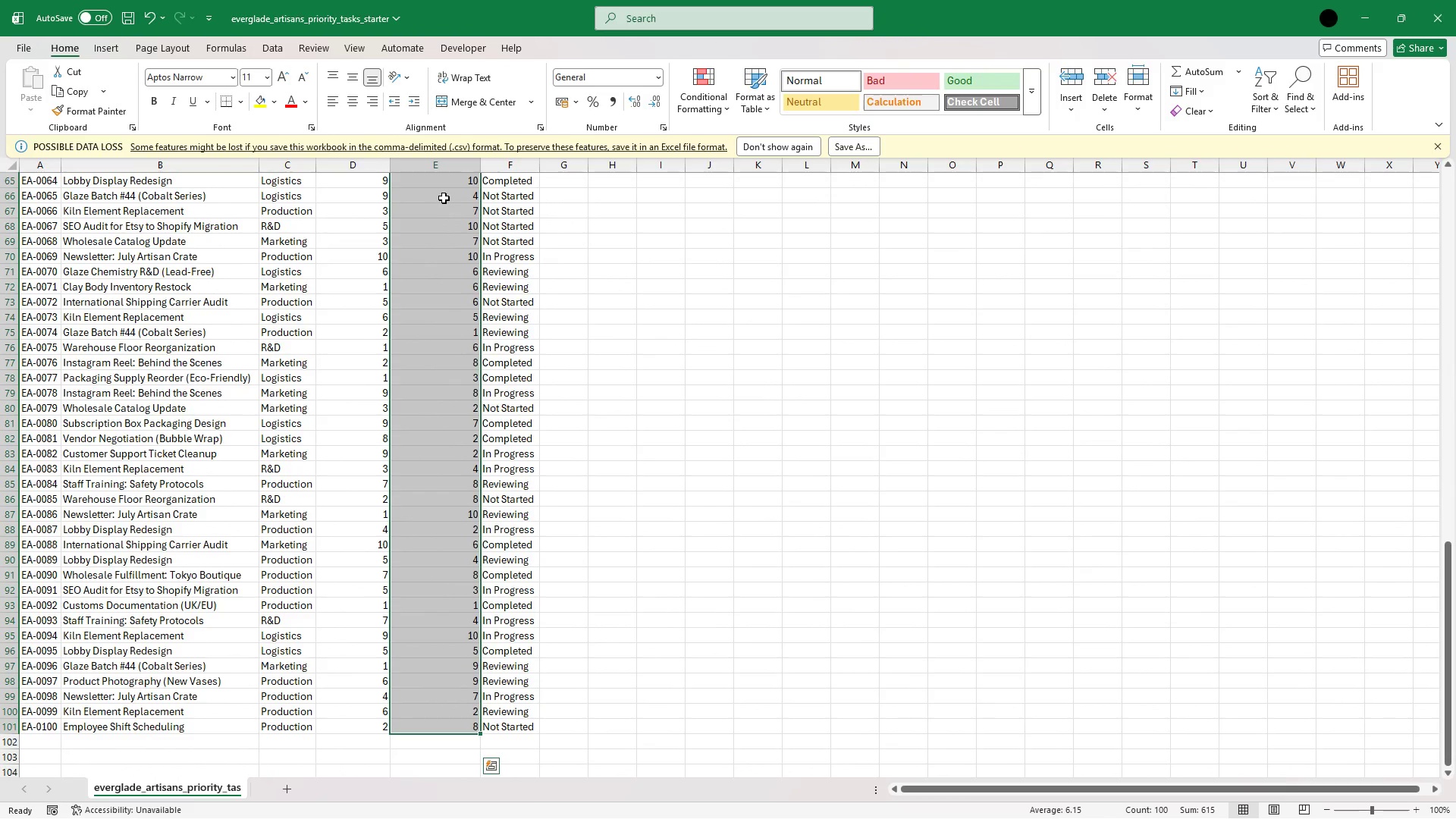 
key(Control+ControlLeft)
 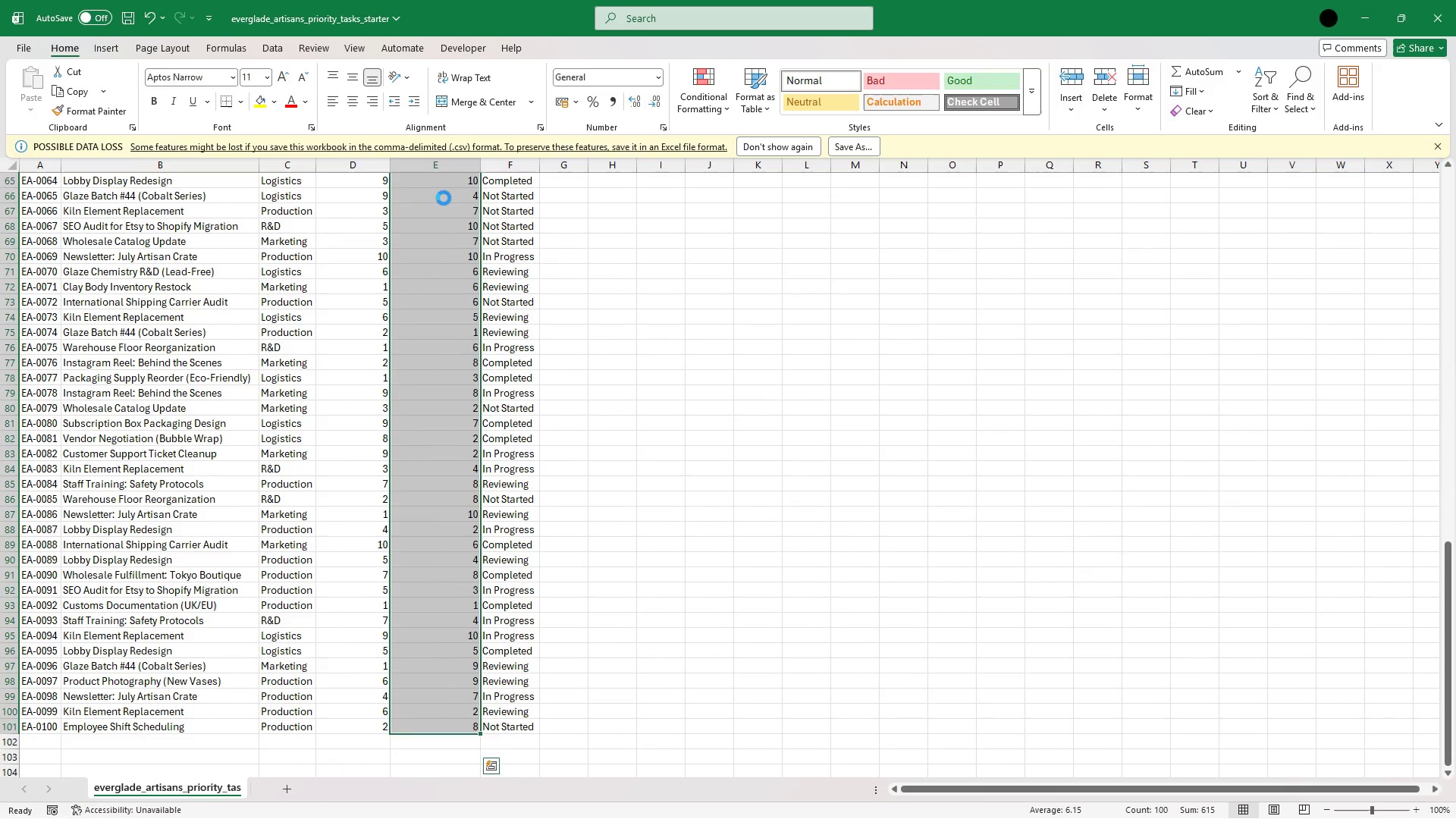 
key(Control+C)
 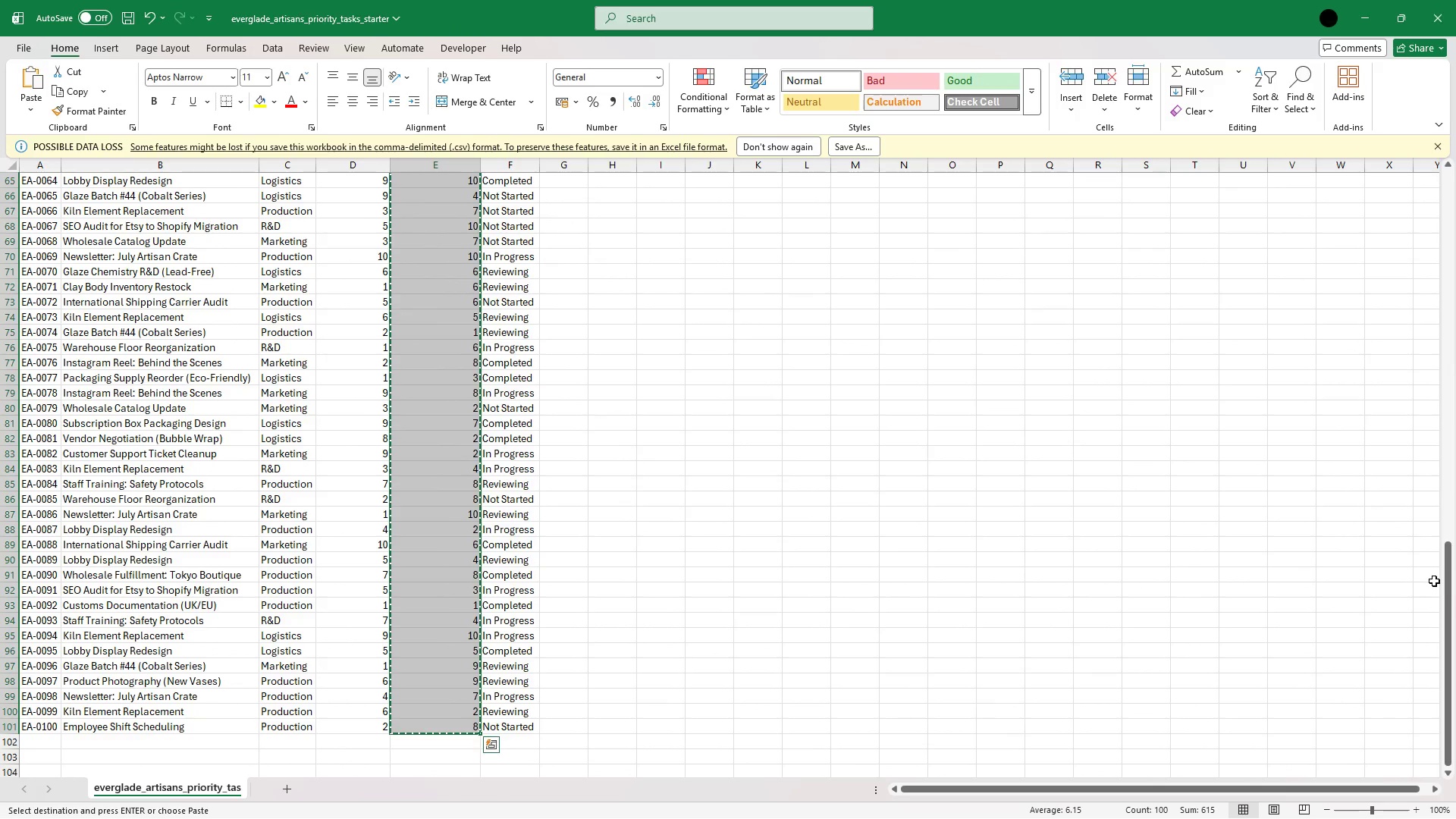 
left_click_drag(start_coordinate=[1453, 587], to_coordinate=[1455, 196])
 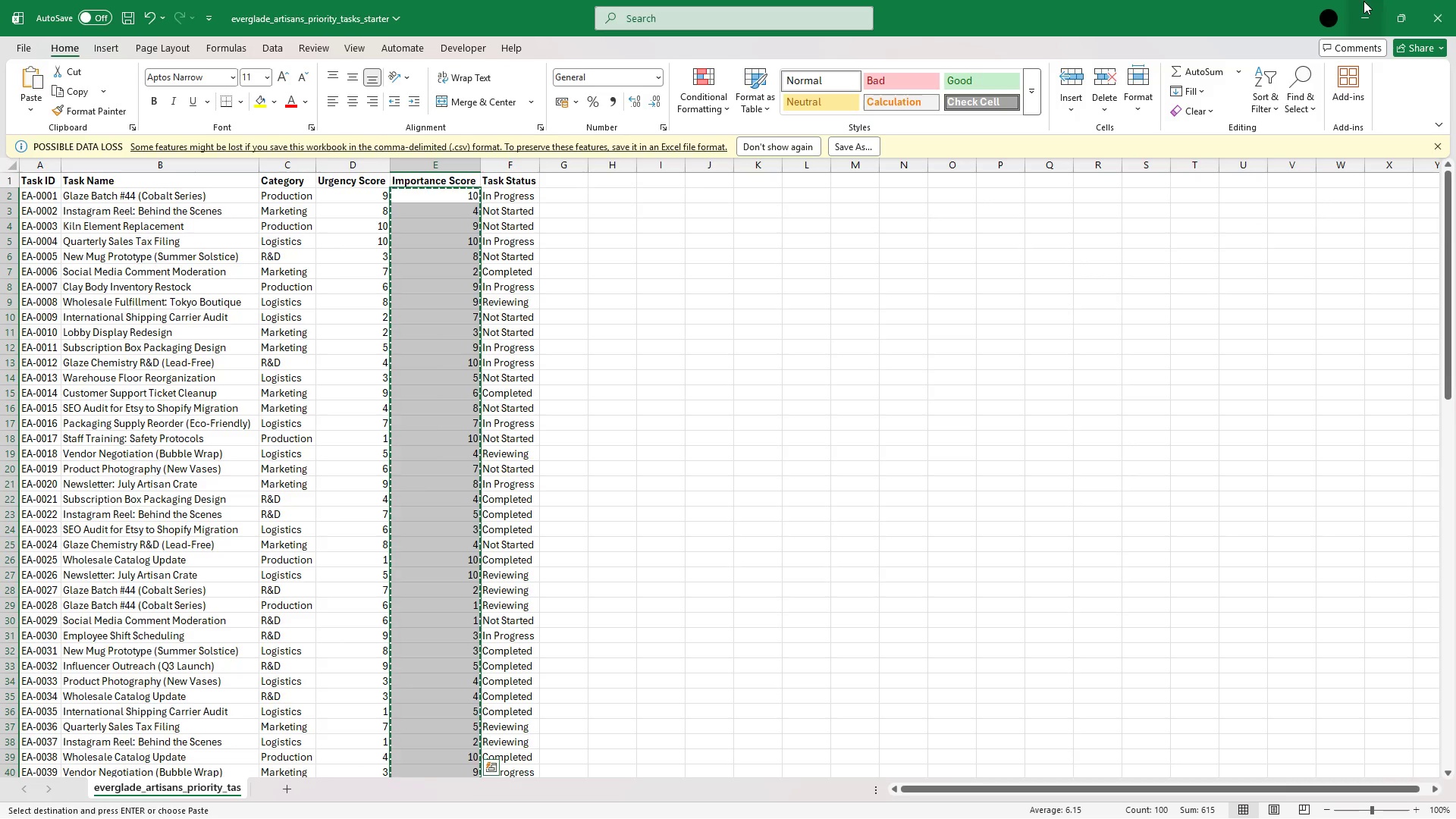 
left_click([1367, 9])
 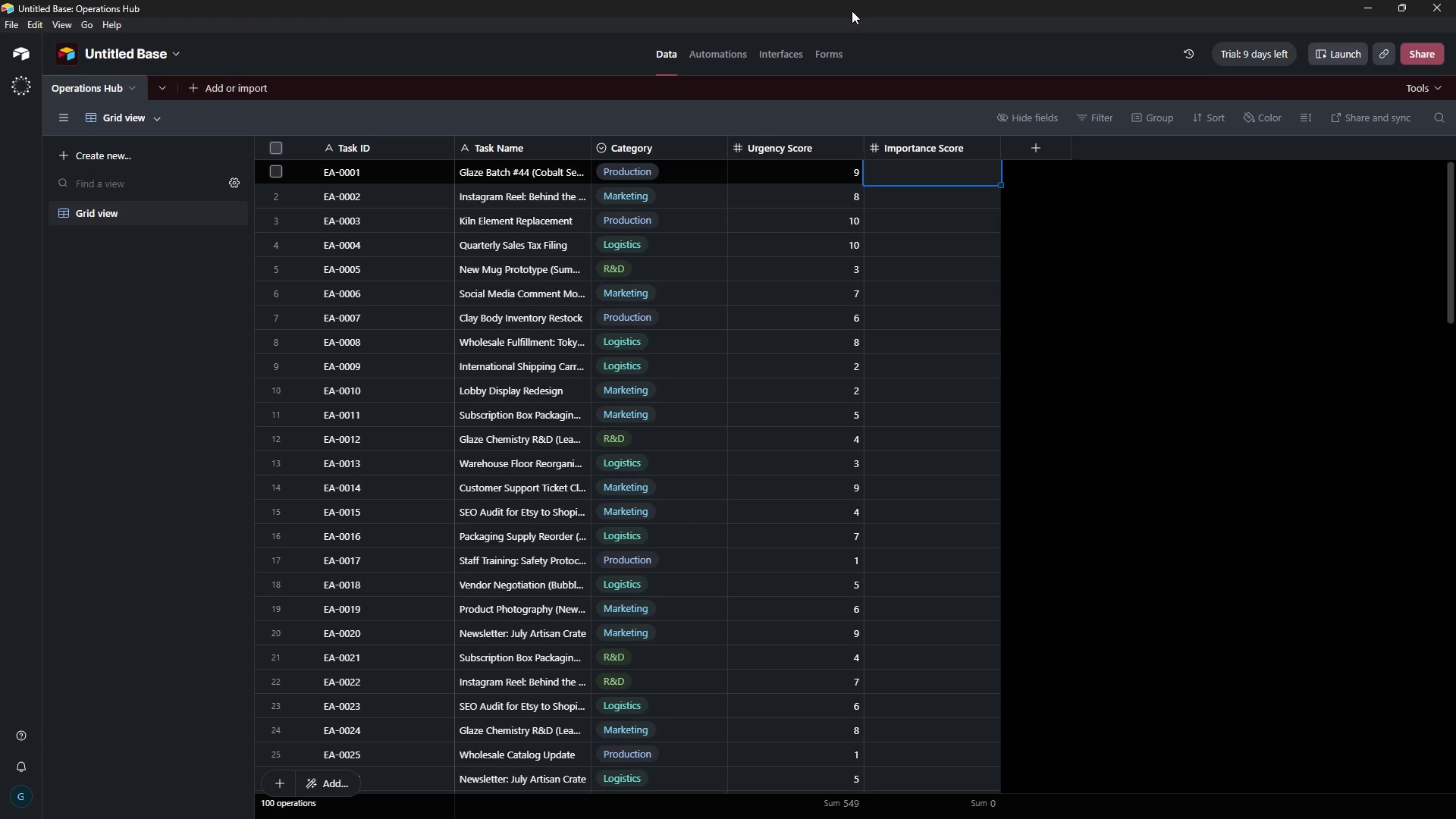 
key(Control+V)
 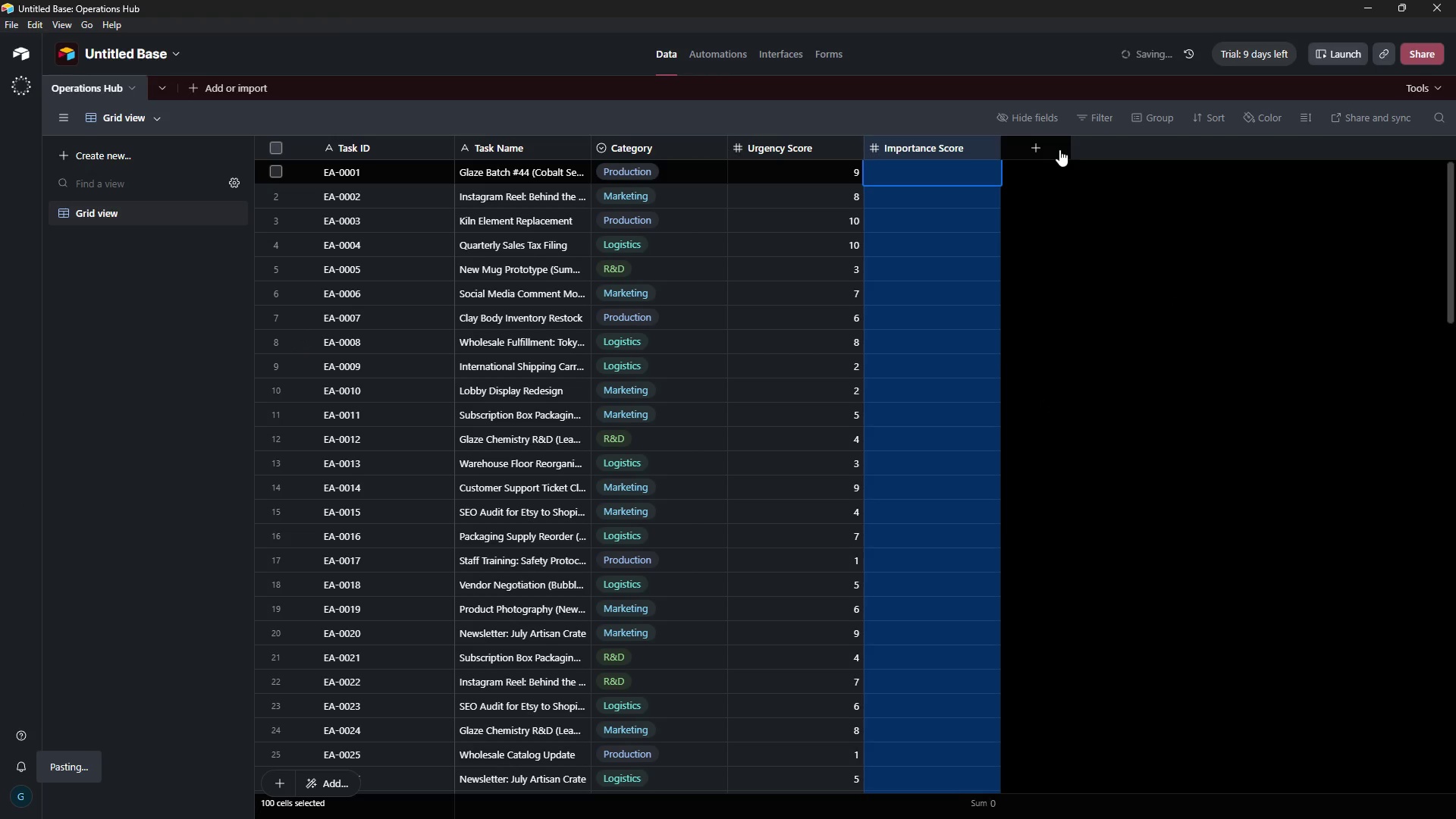 
left_click([1059, 149])
 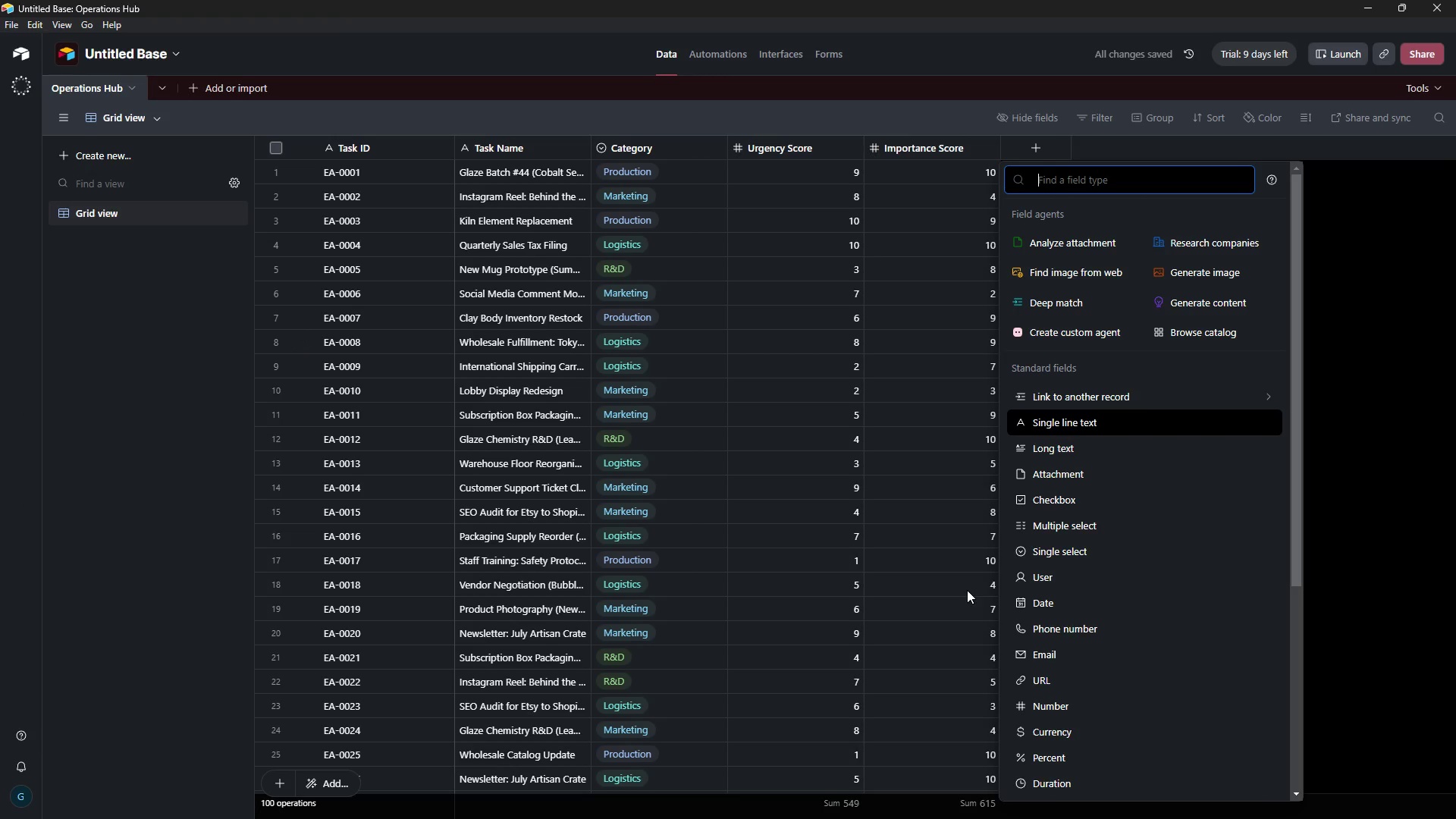 
left_click([1077, 557])
 